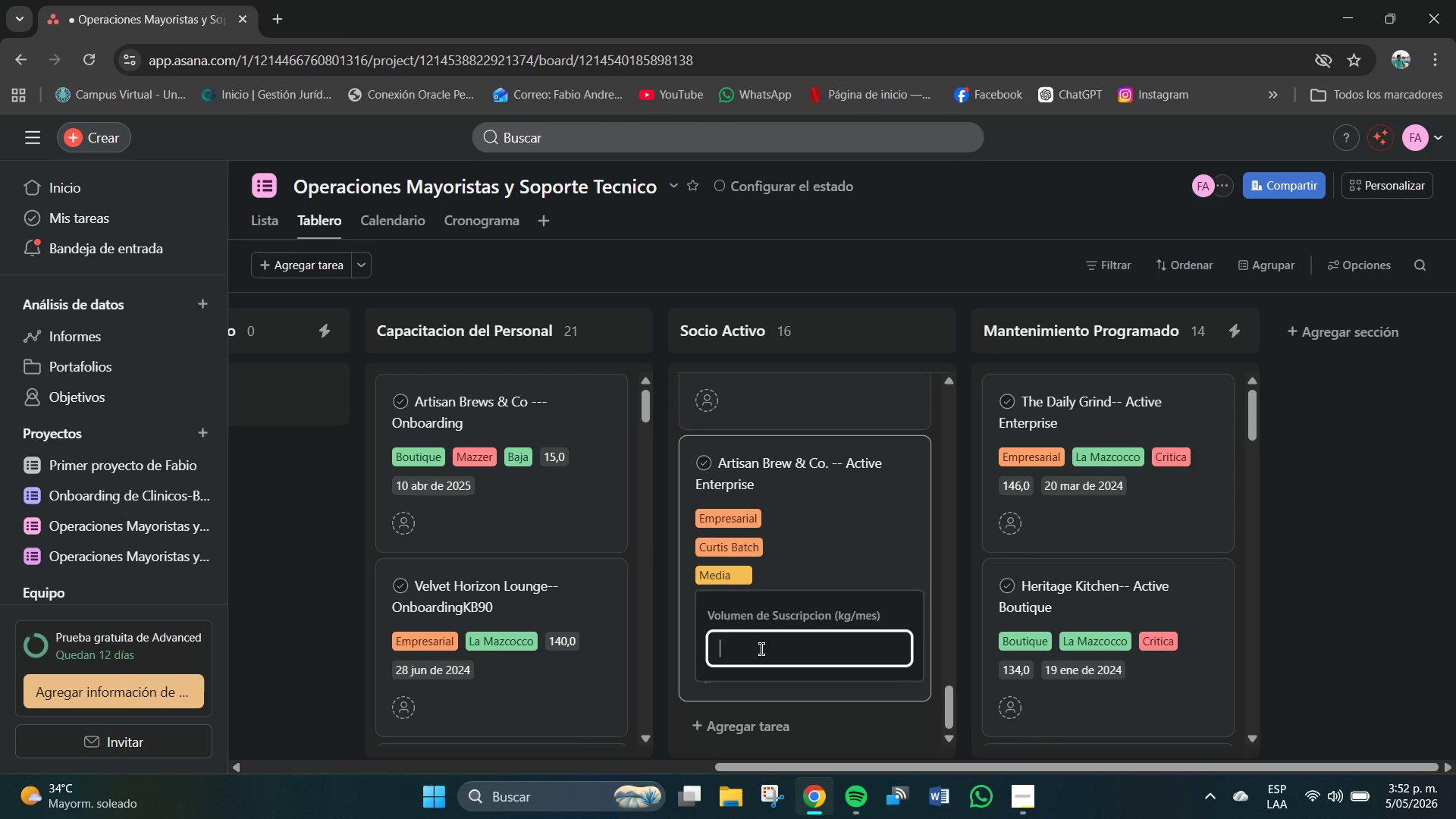 
key(Numpad1)
 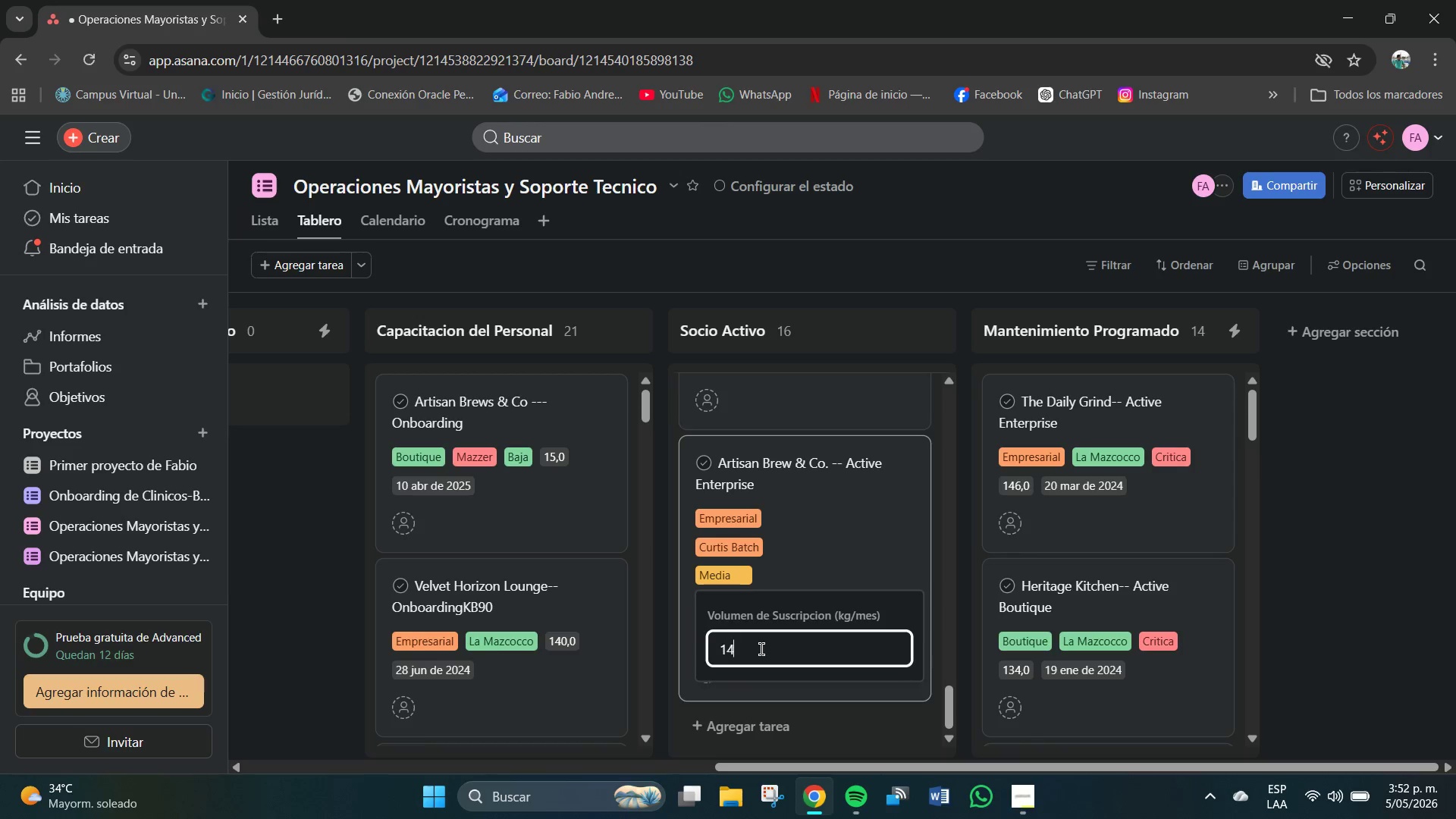 
key(Numpad4)
 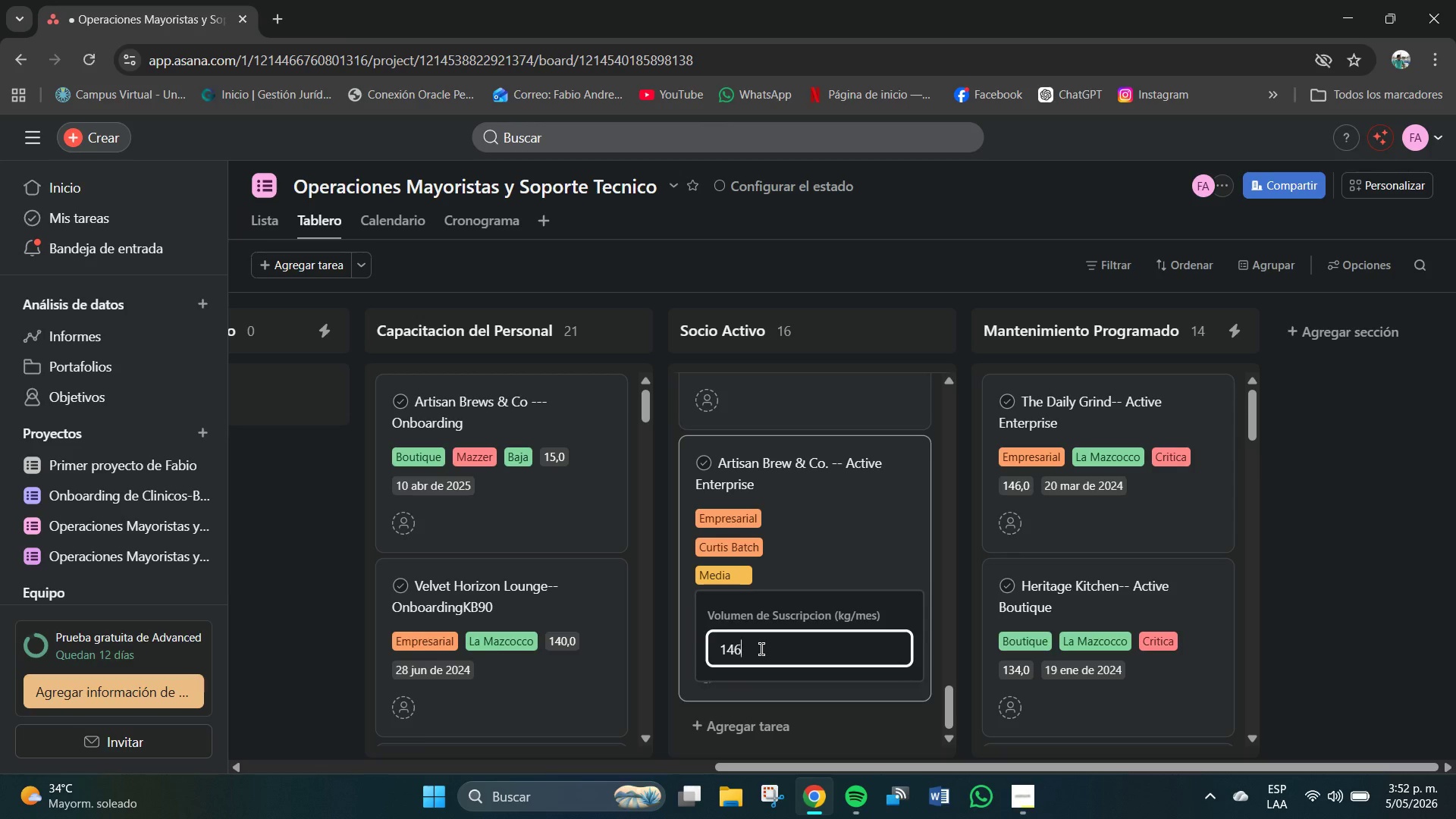 
key(Numpad6)
 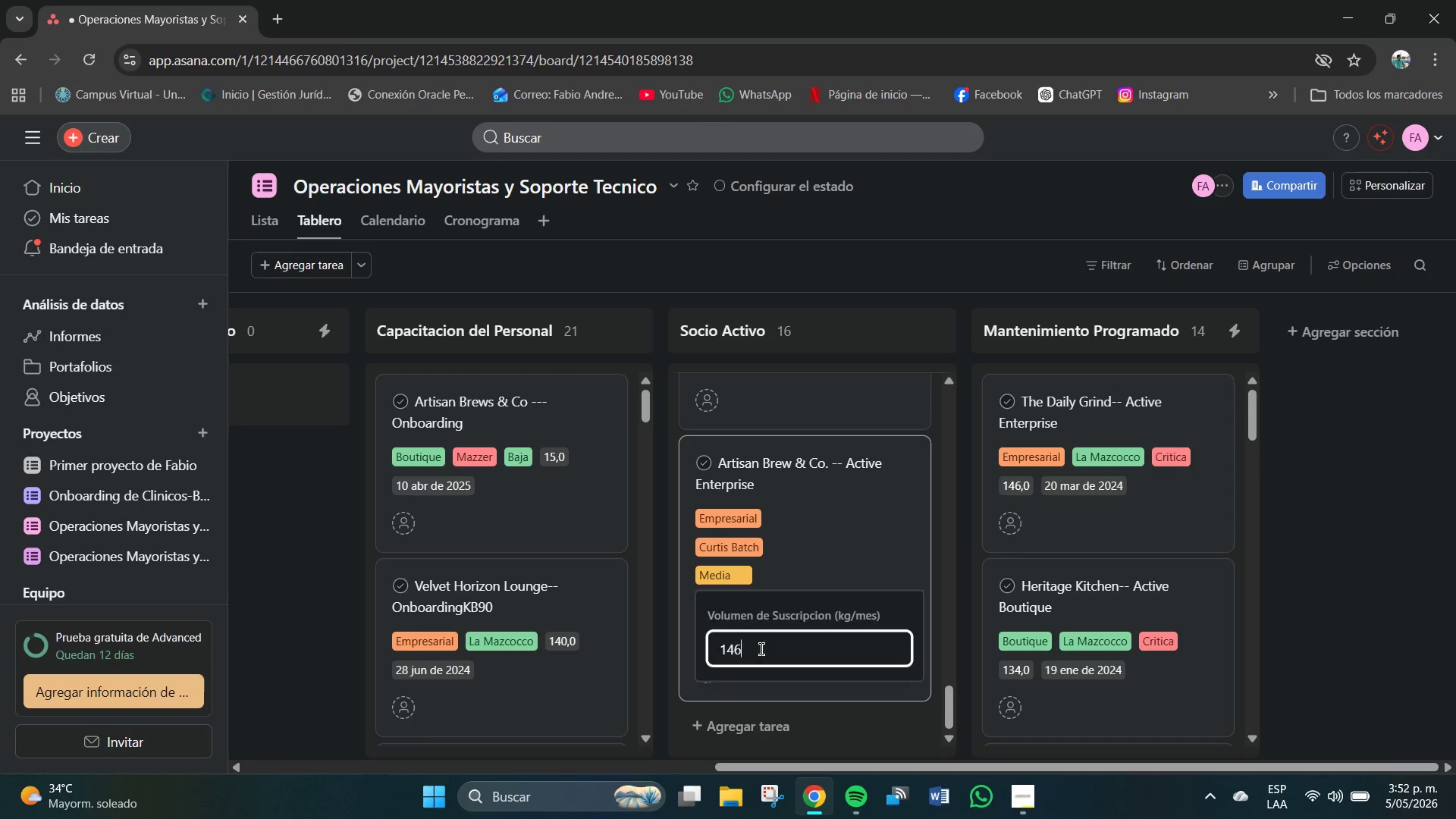 
key(NumpadEnter)
 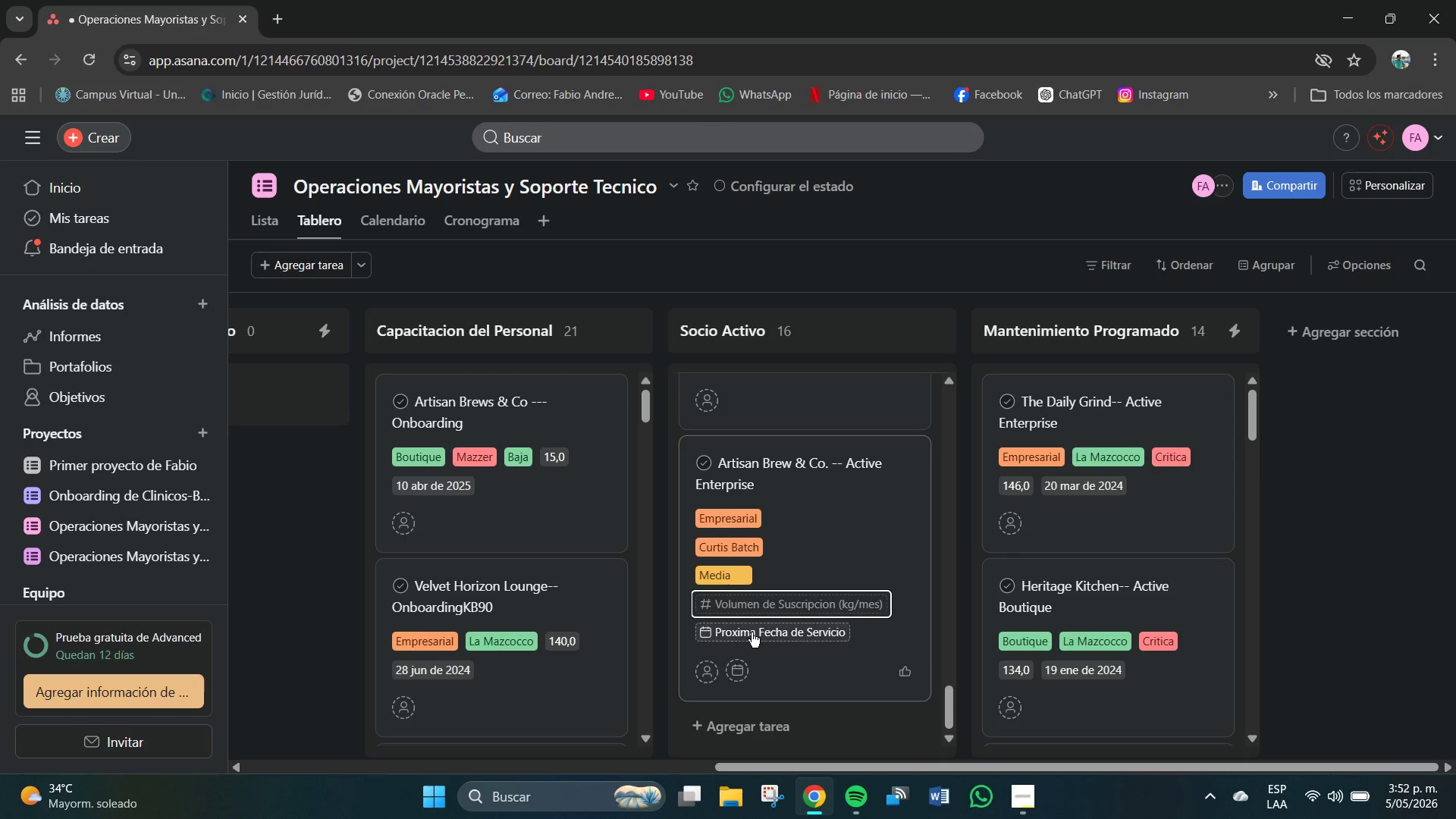 
left_click([755, 628])
 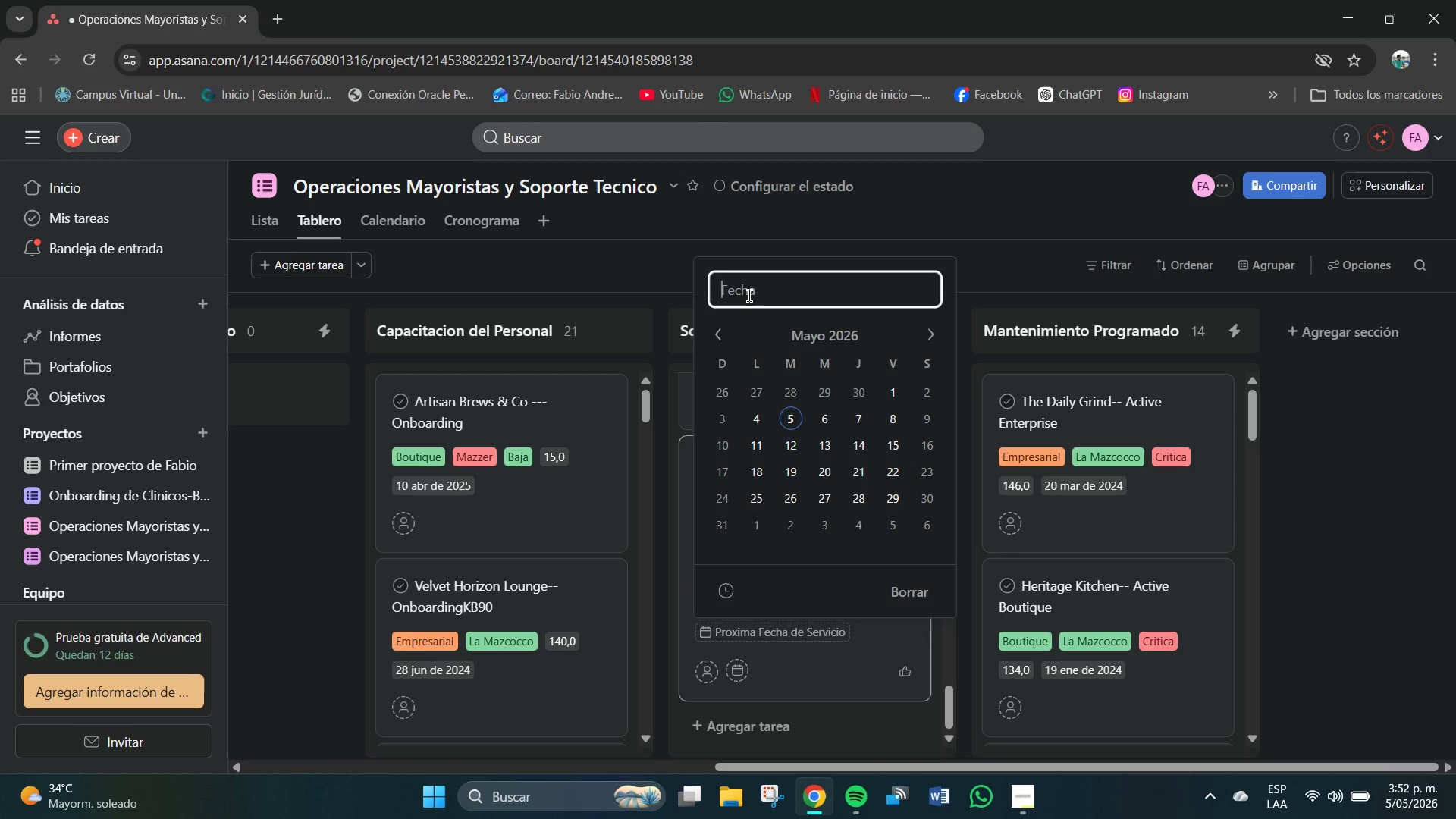 
key(Numpad1)
 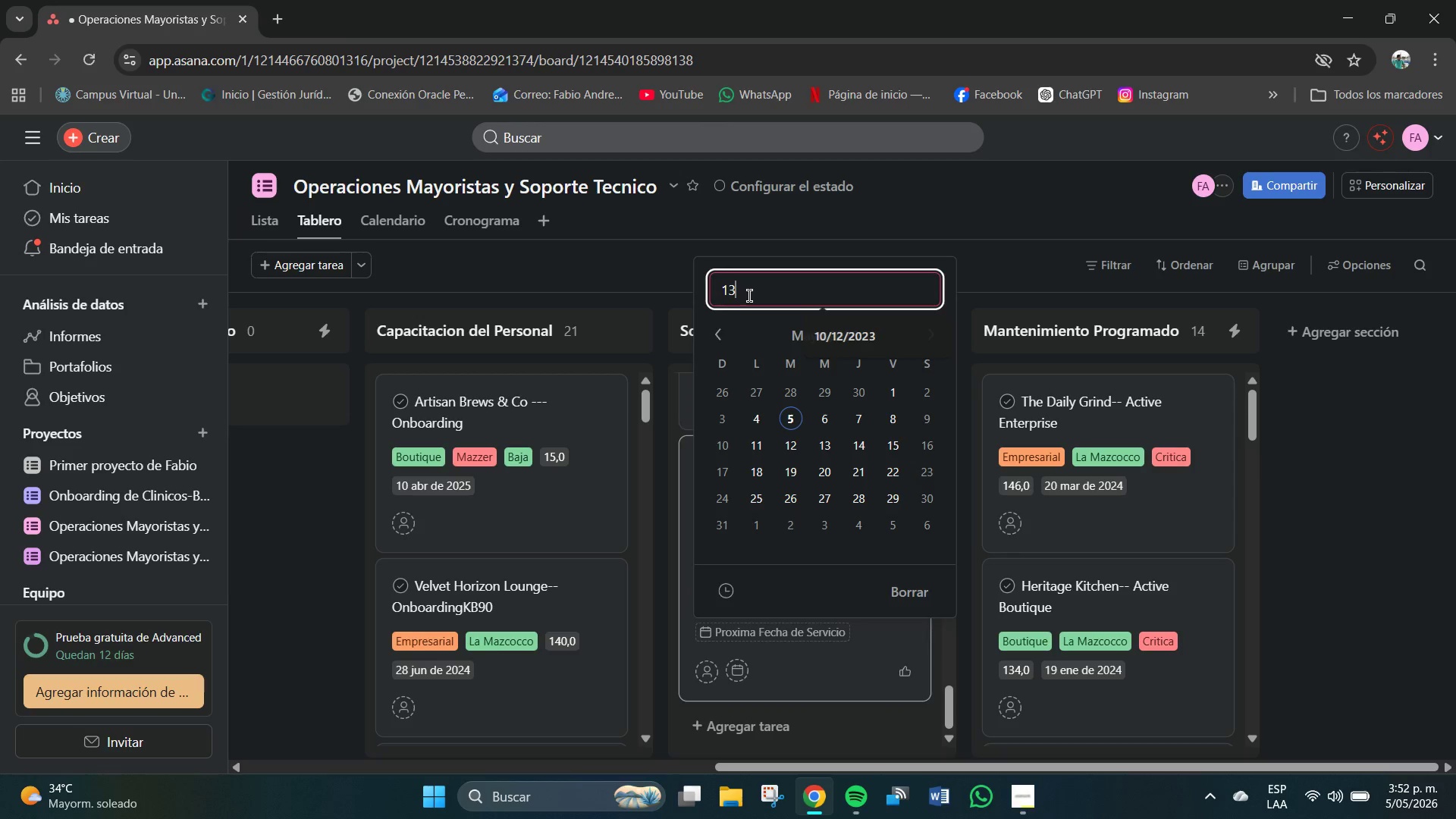 
key(Numpad3)
 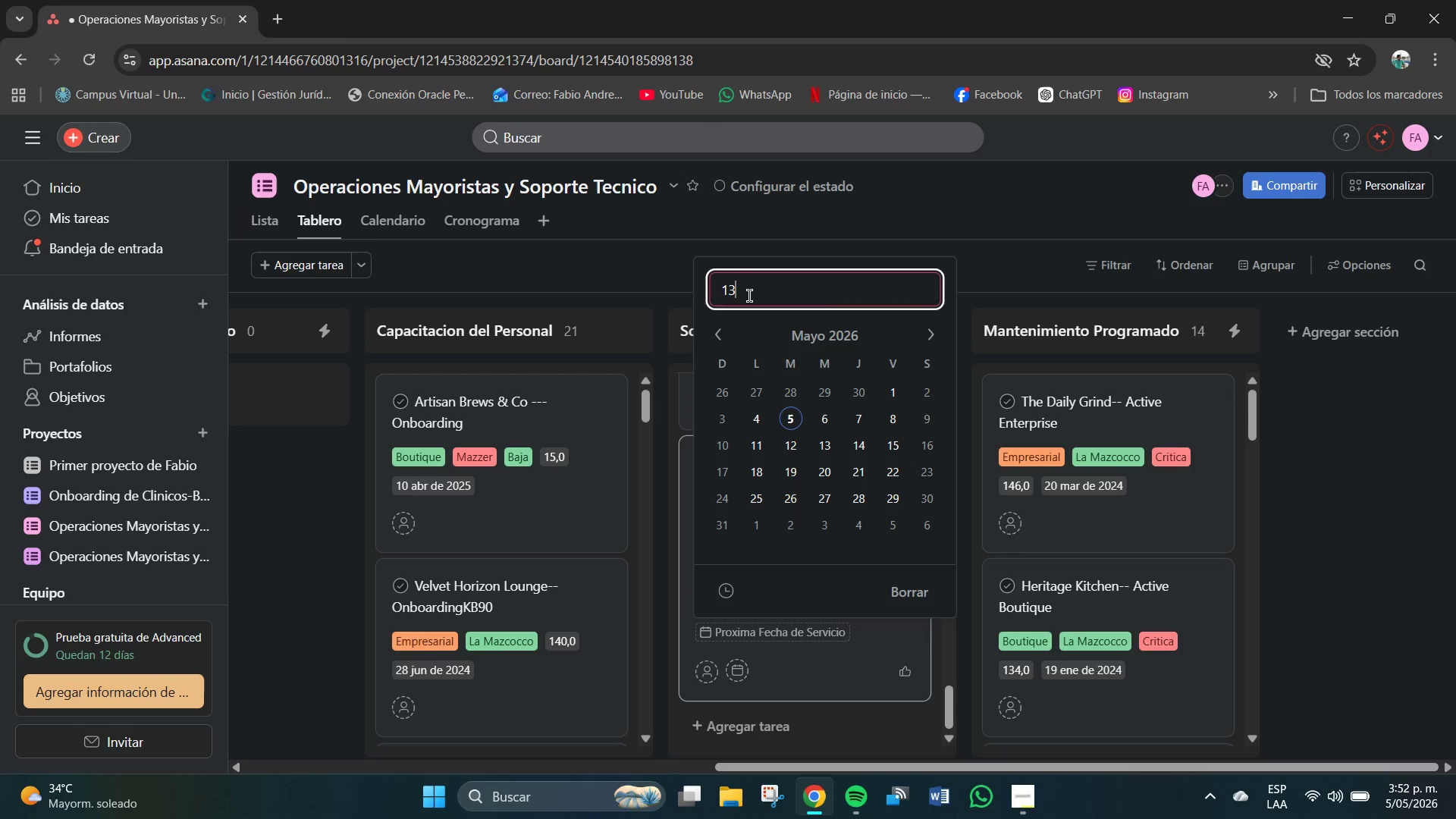 
key(Shift+7)
 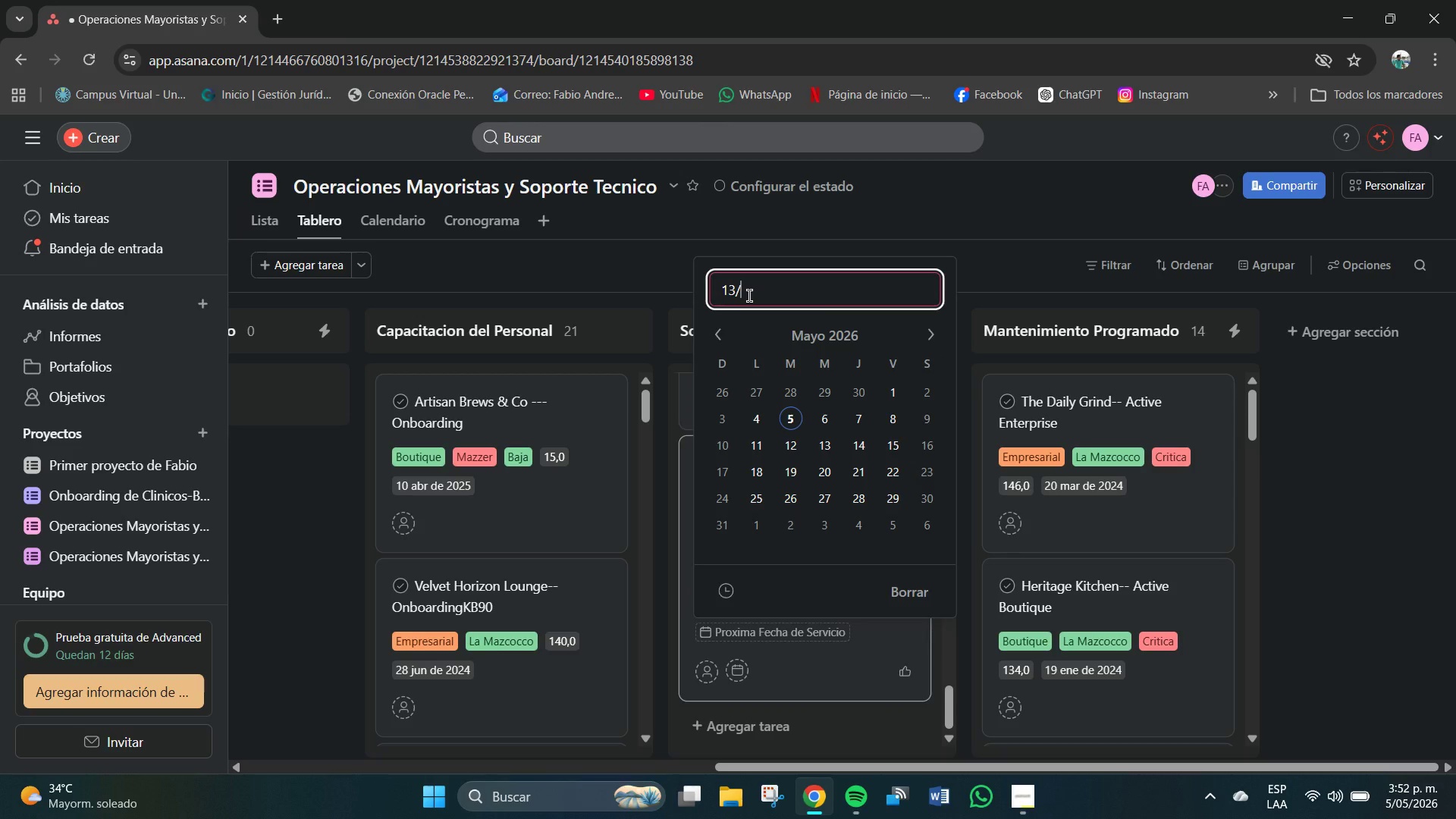 
key(Numpad0)
 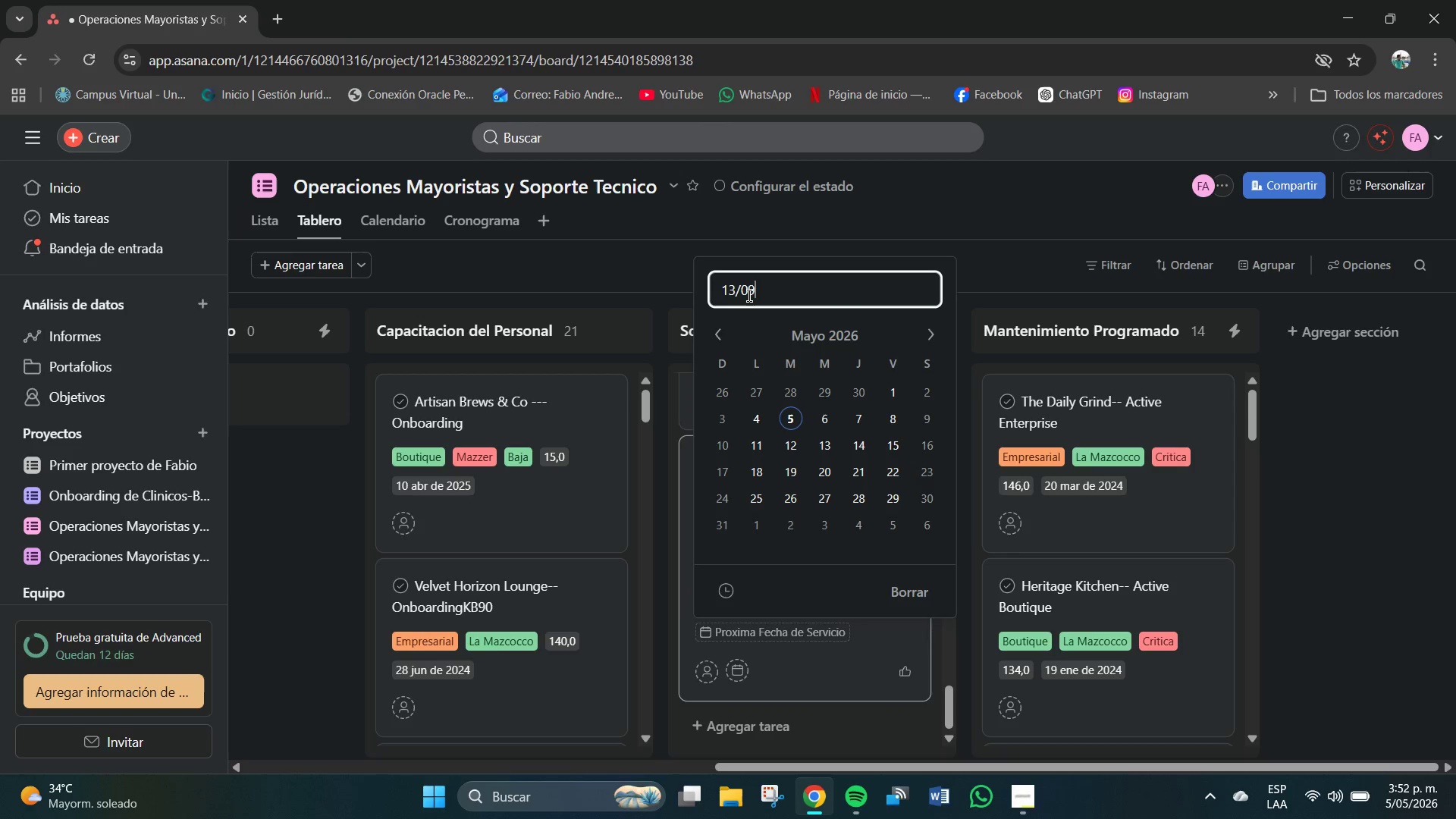 
key(Numpad9)
 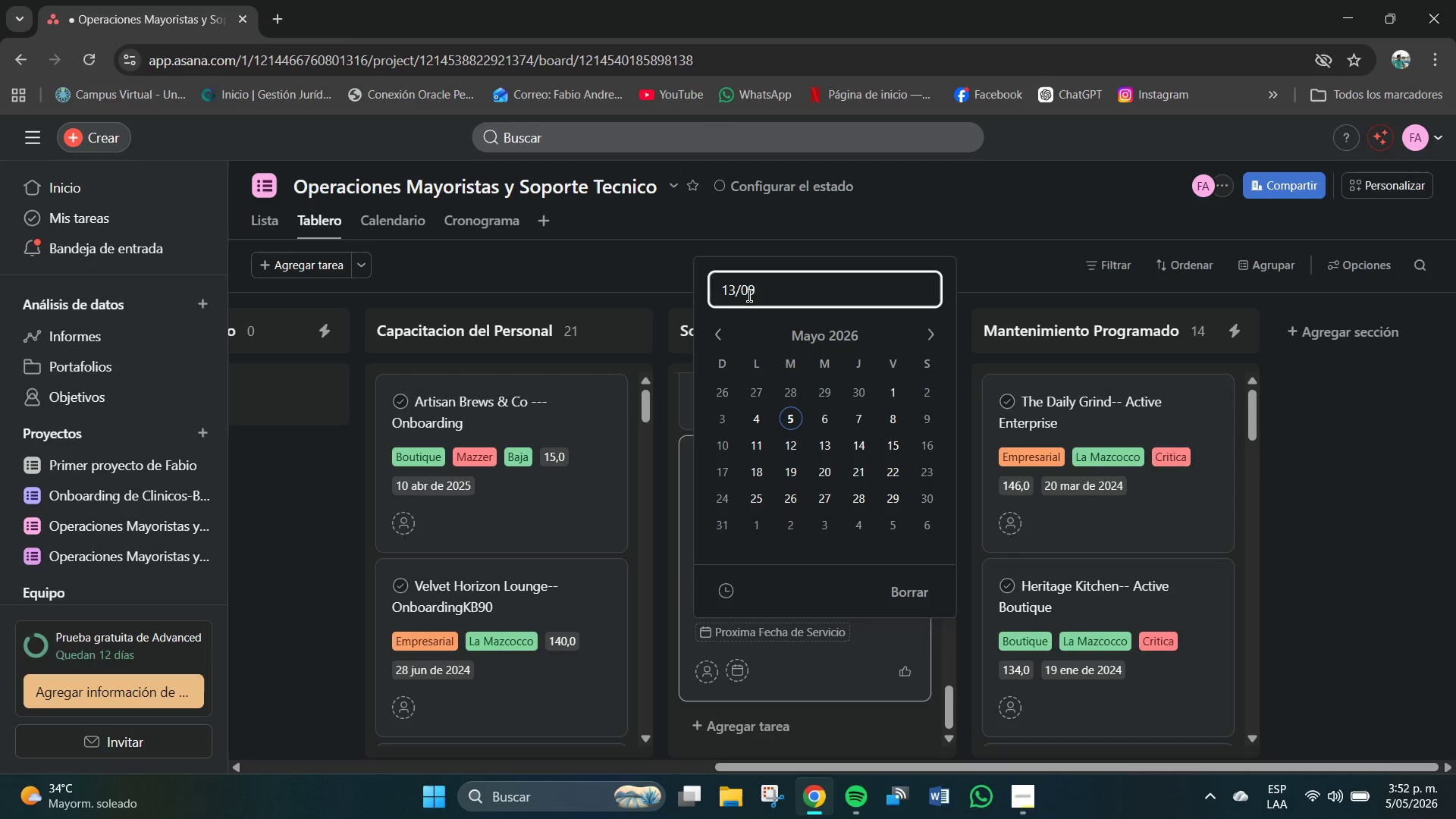 
key(Shift+7)
 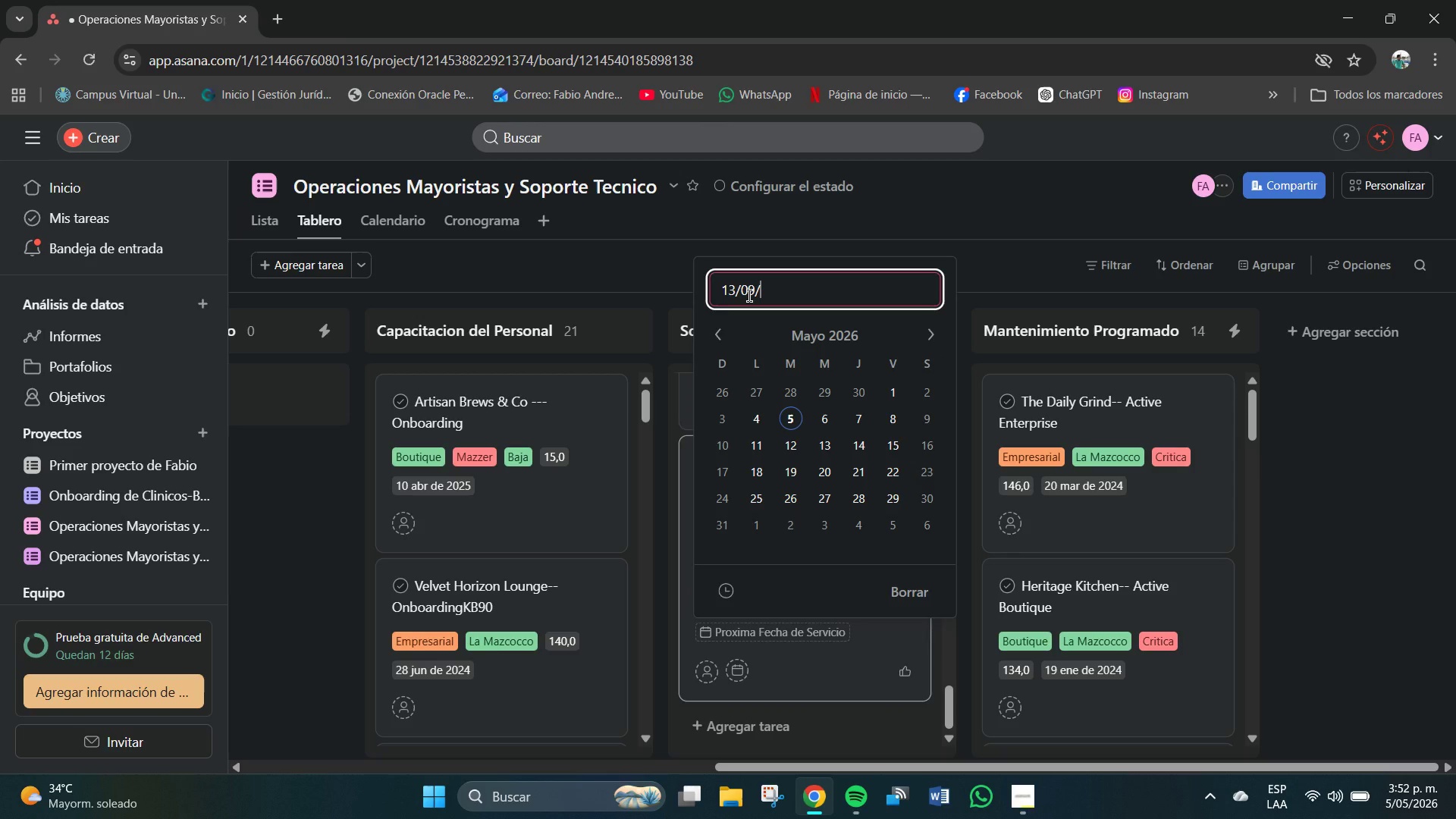 
key(Numpad2)
 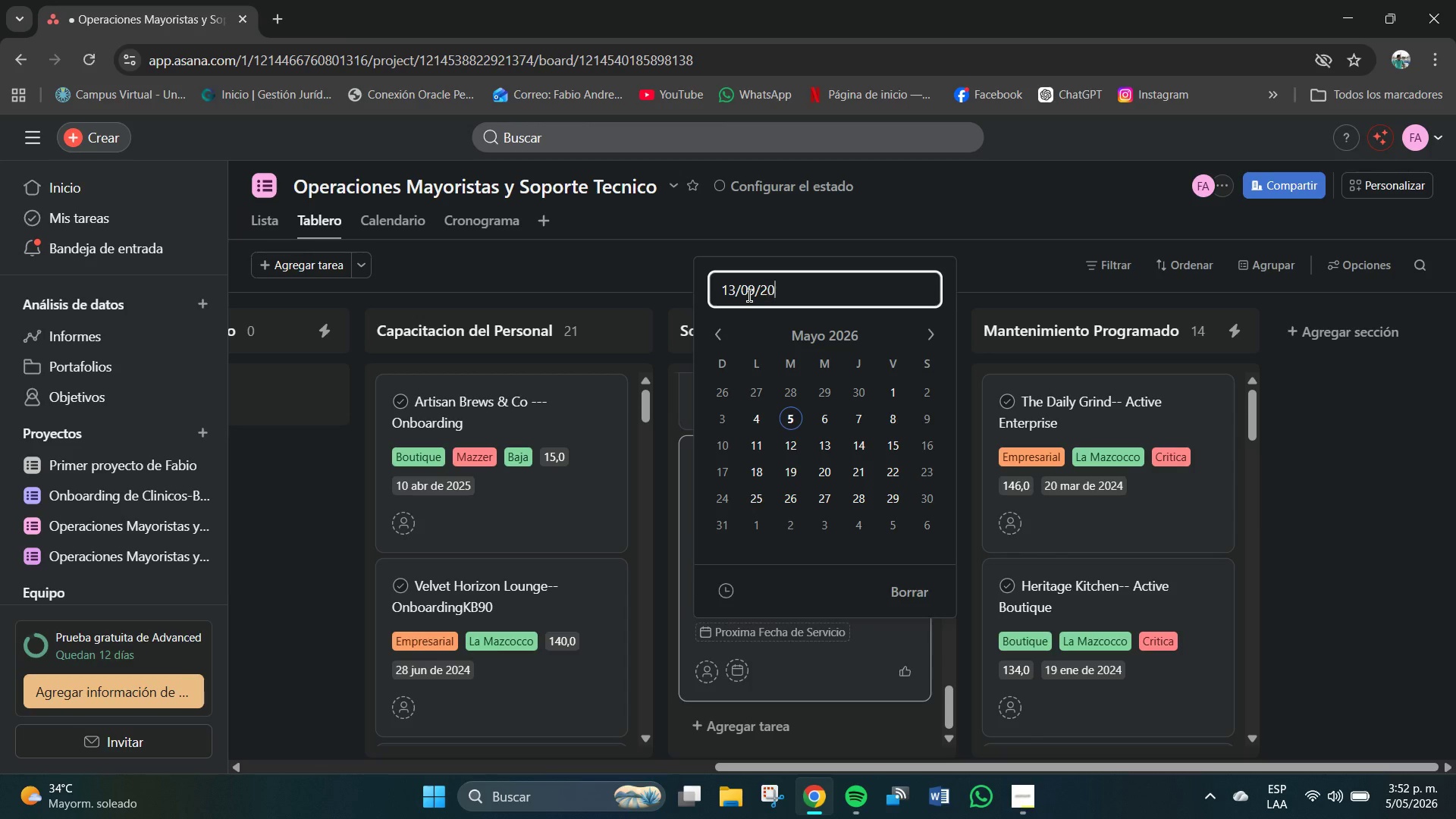 
key(Numpad0)
 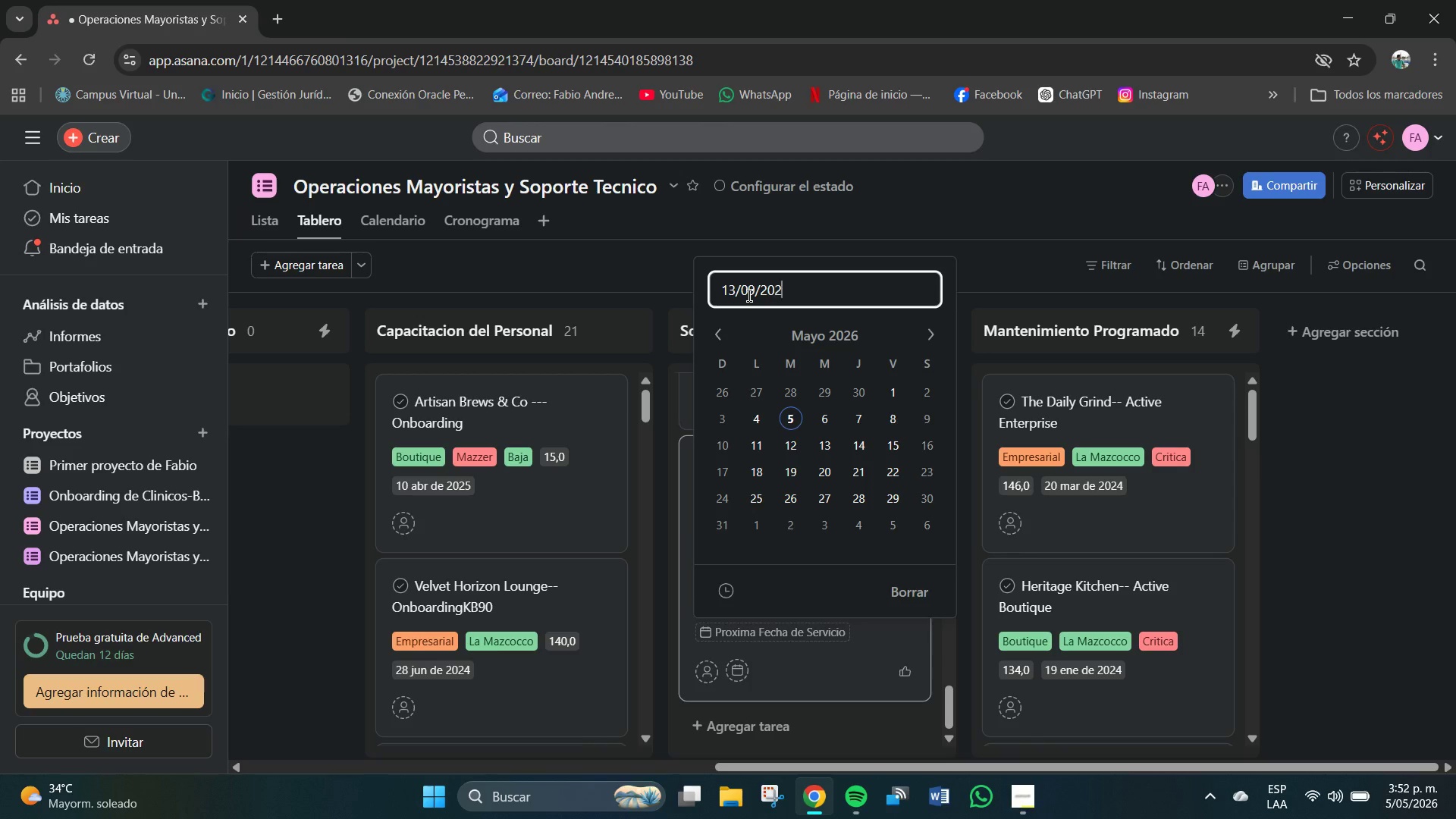 
key(Numpad2)
 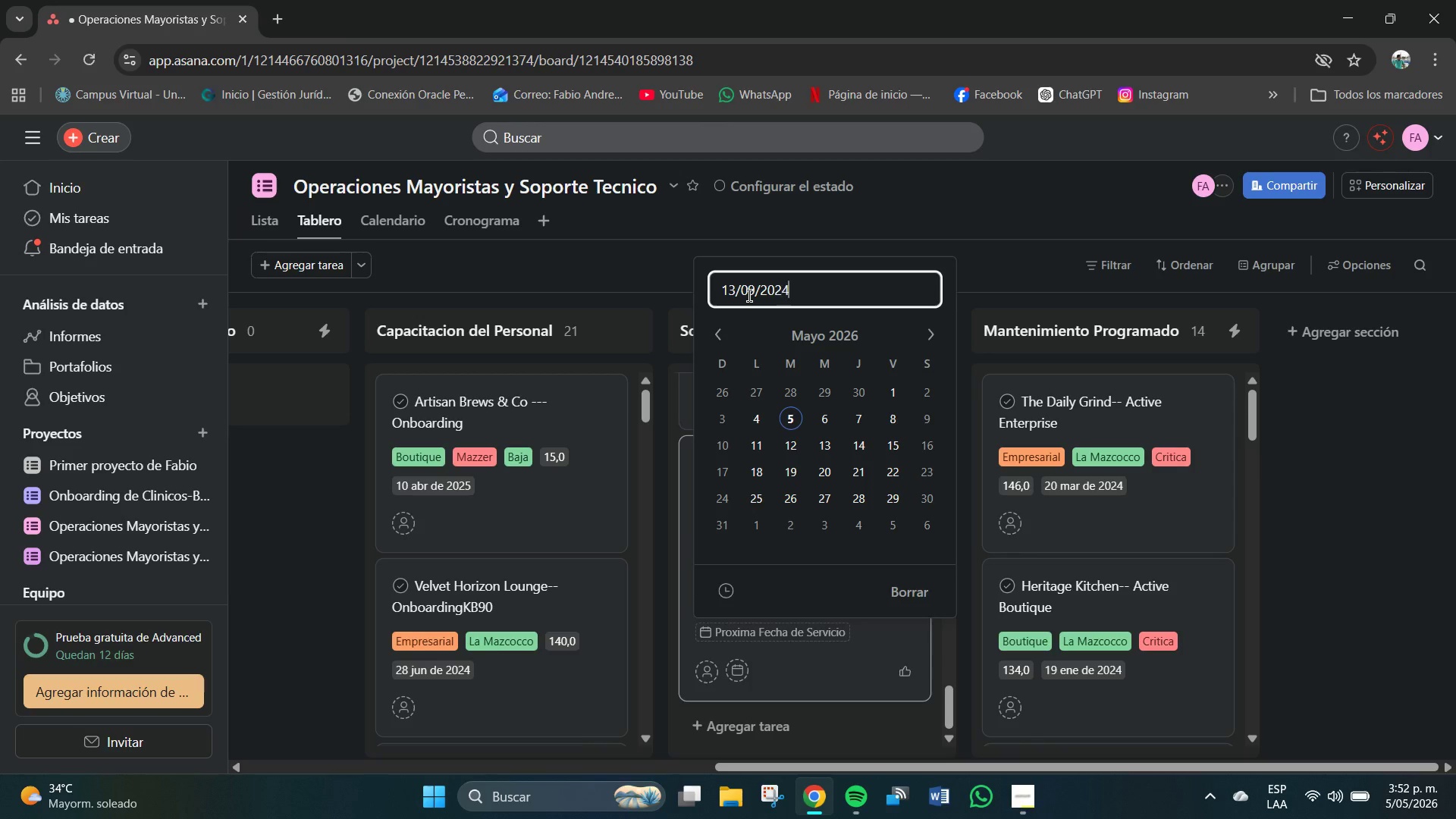 
key(Numpad4)
 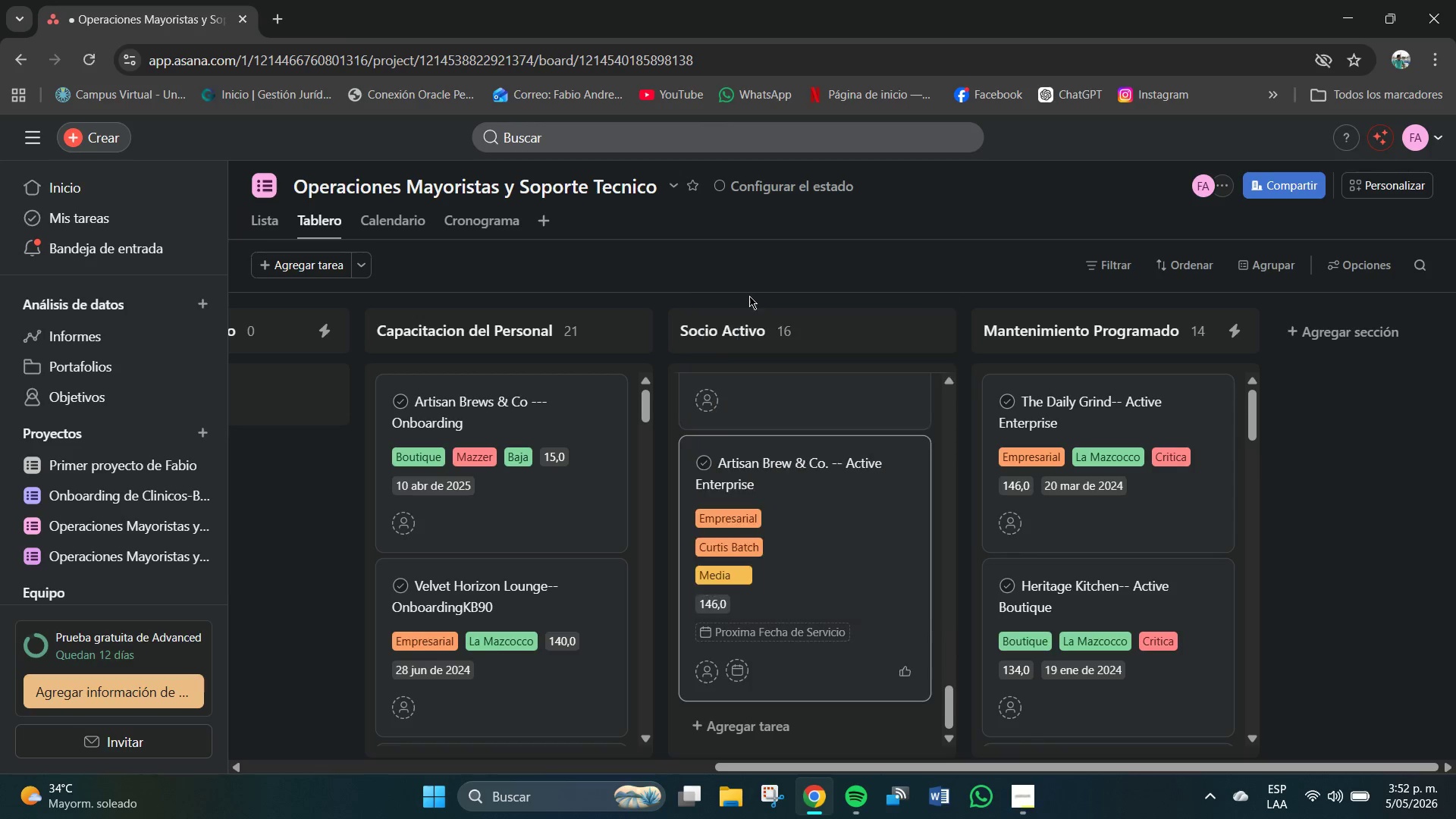 
key(NumpadEnter)
 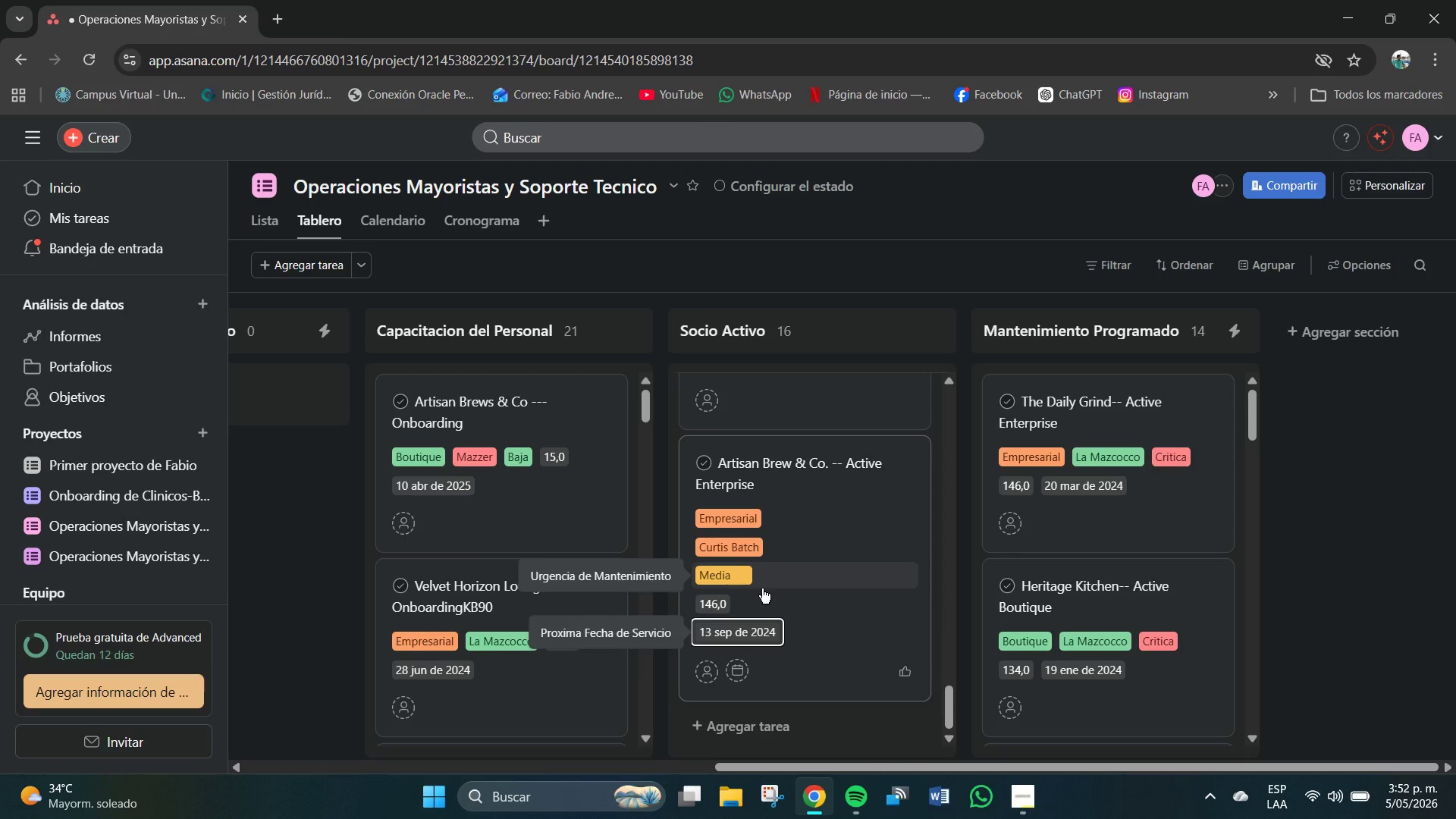 
scroll: coordinate [789, 580], scroll_direction: down, amount: 2.0
 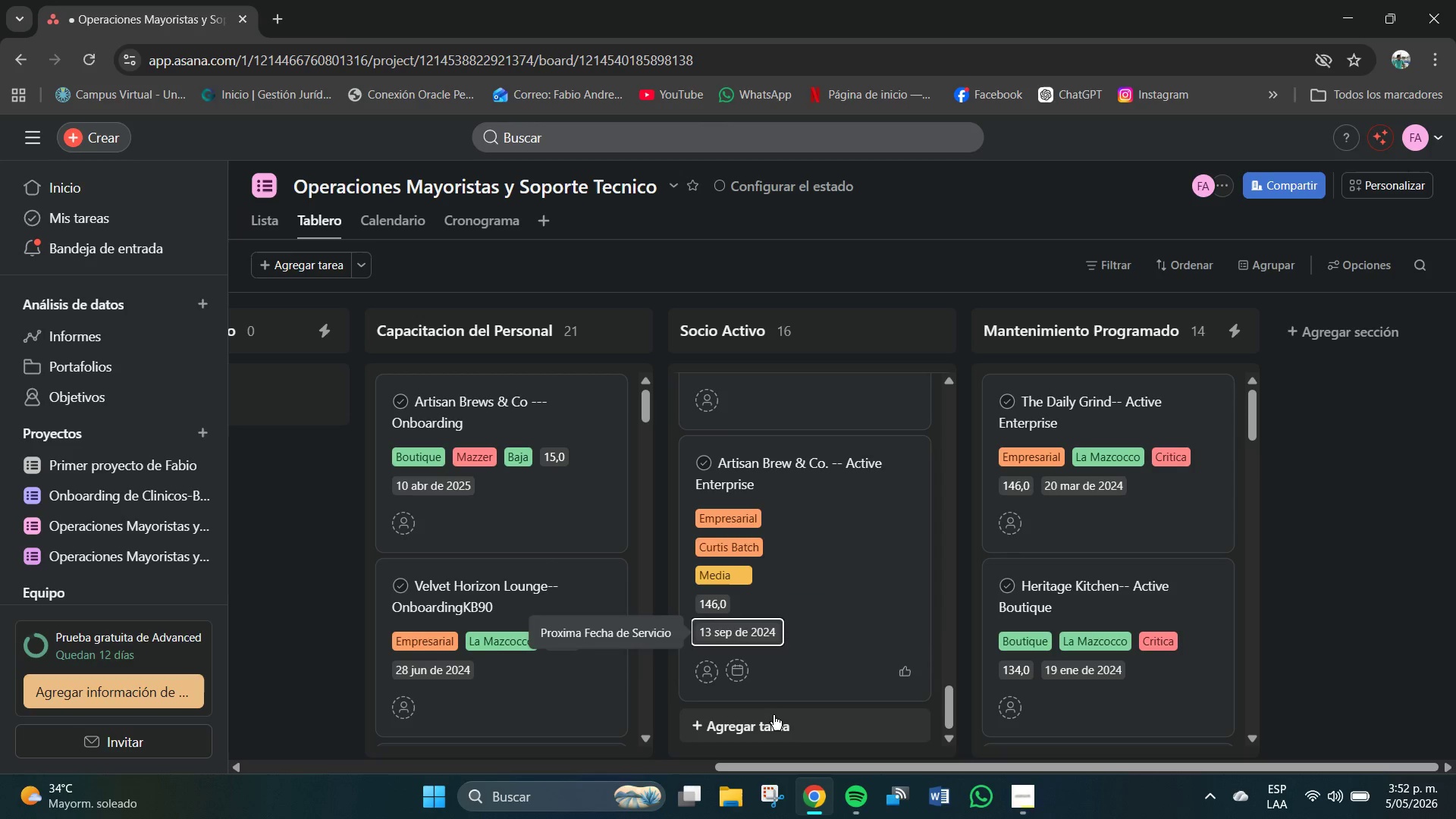 
left_click([774, 715])
 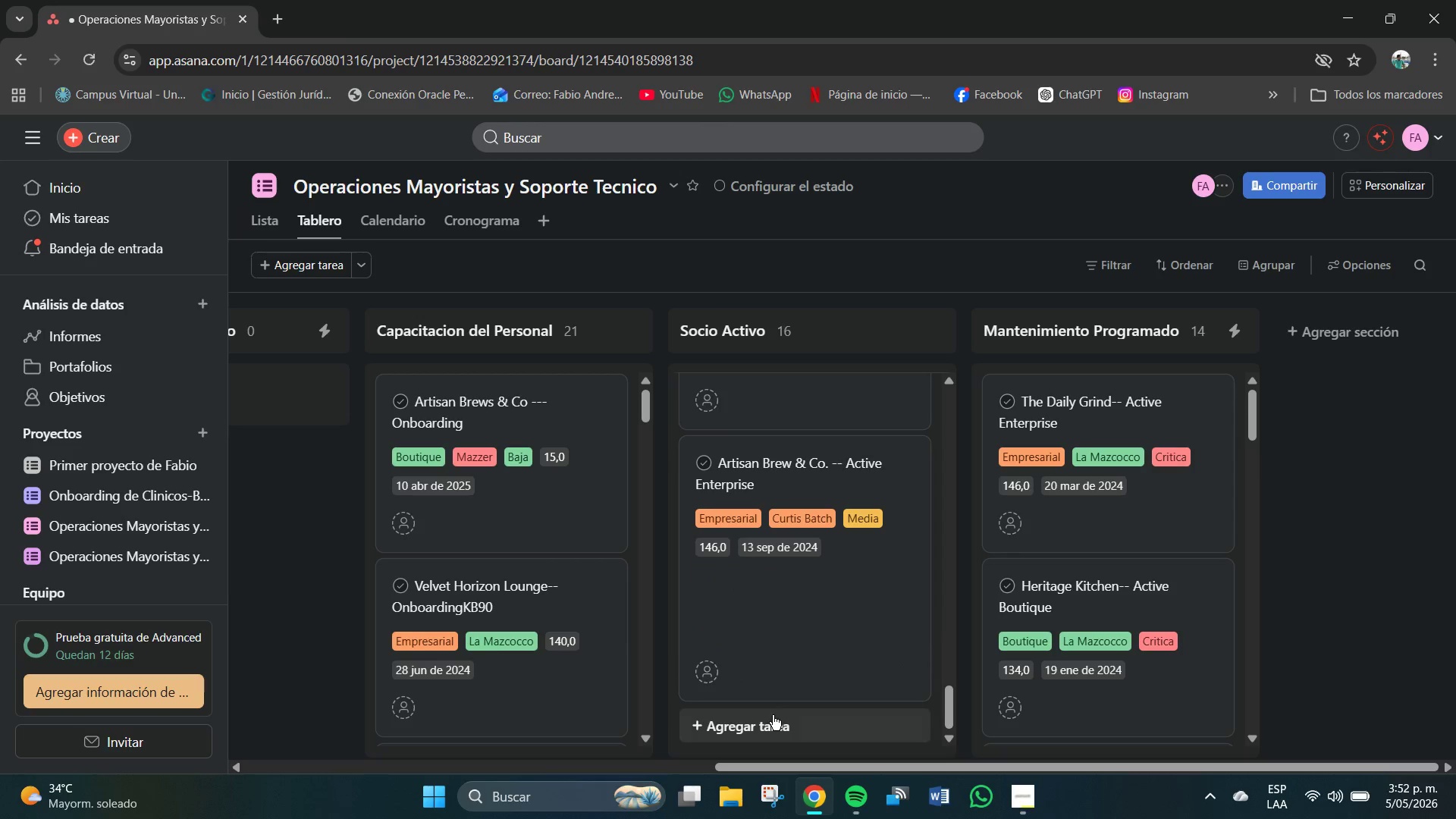 
mouse_move([769, 694])
 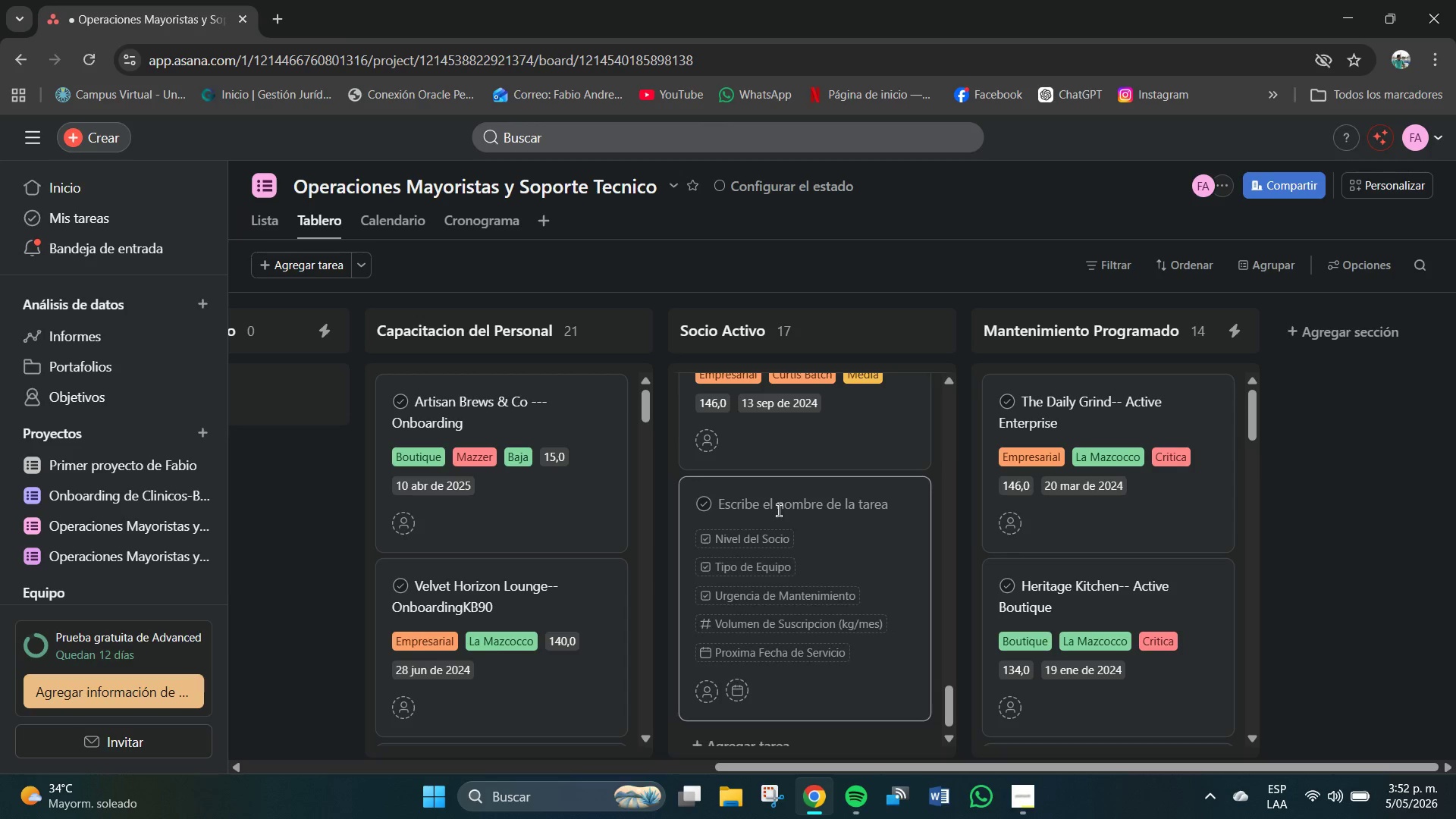 
left_click([777, 510])
 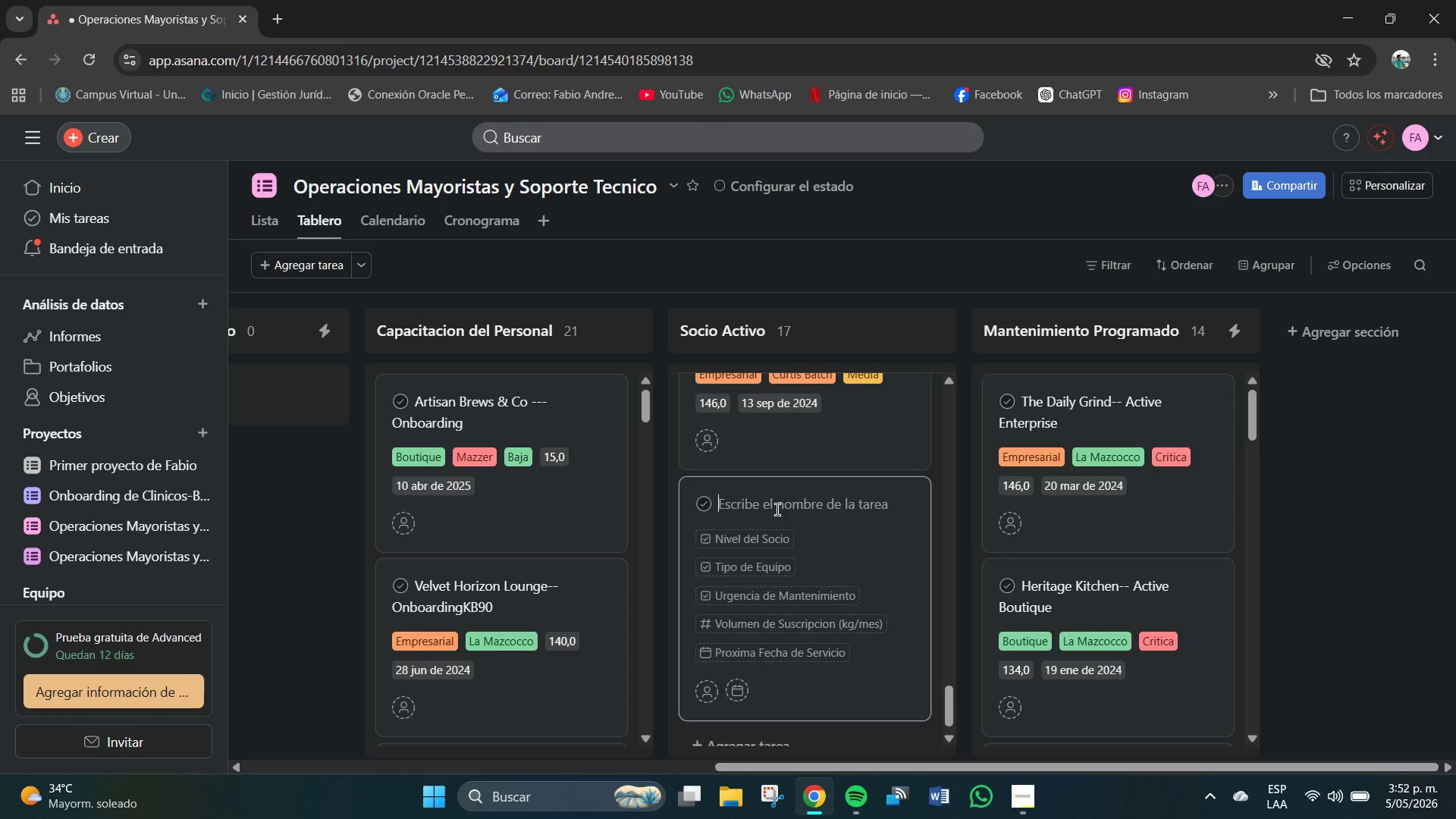 
type(The Copper Carafe -- S)
key(Backspace)
type(Active Volume Cir)
key(Backspace)
key(Backspace)
type(ur)
key(Backspace)
 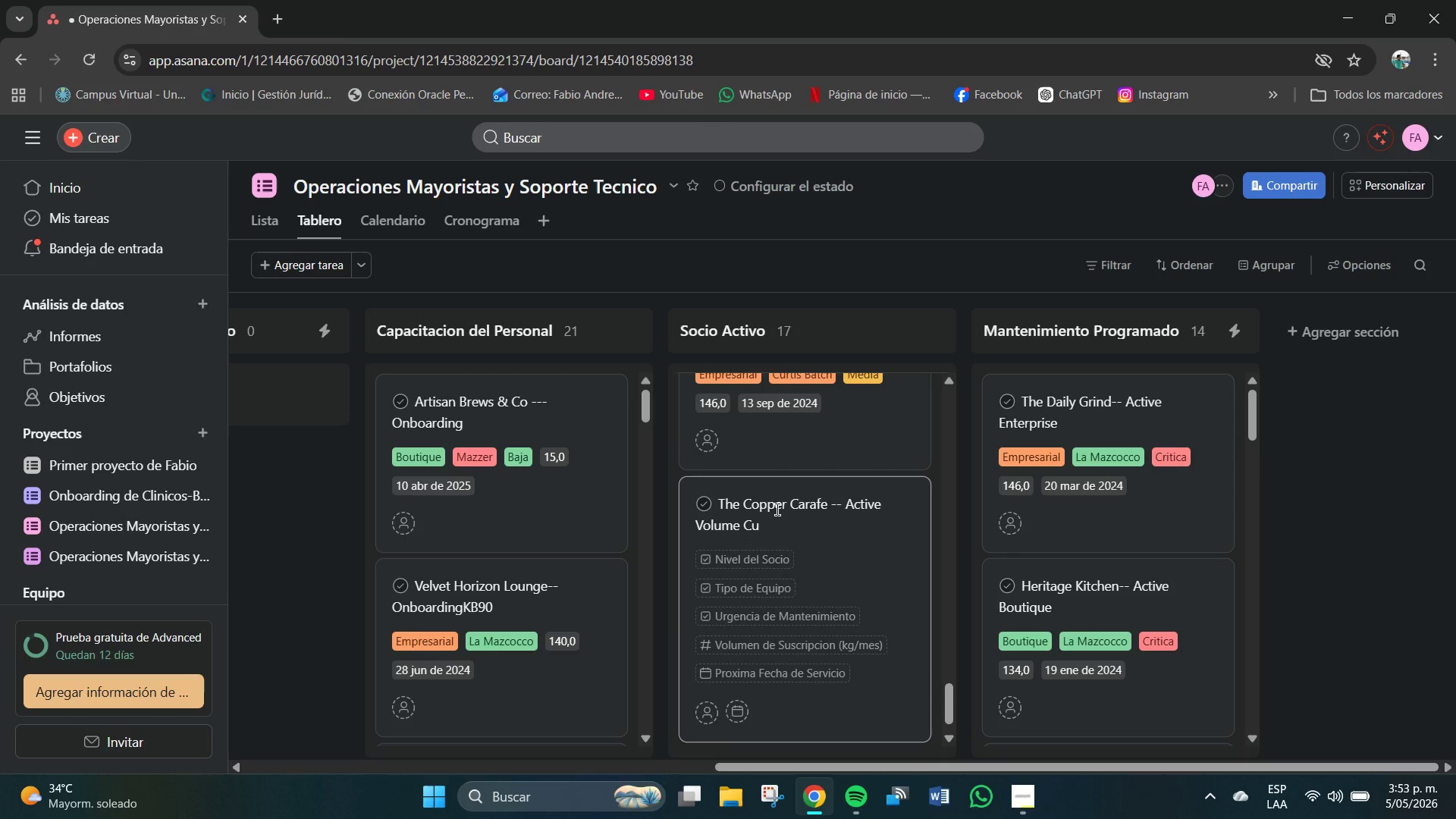 
type(rtis)
 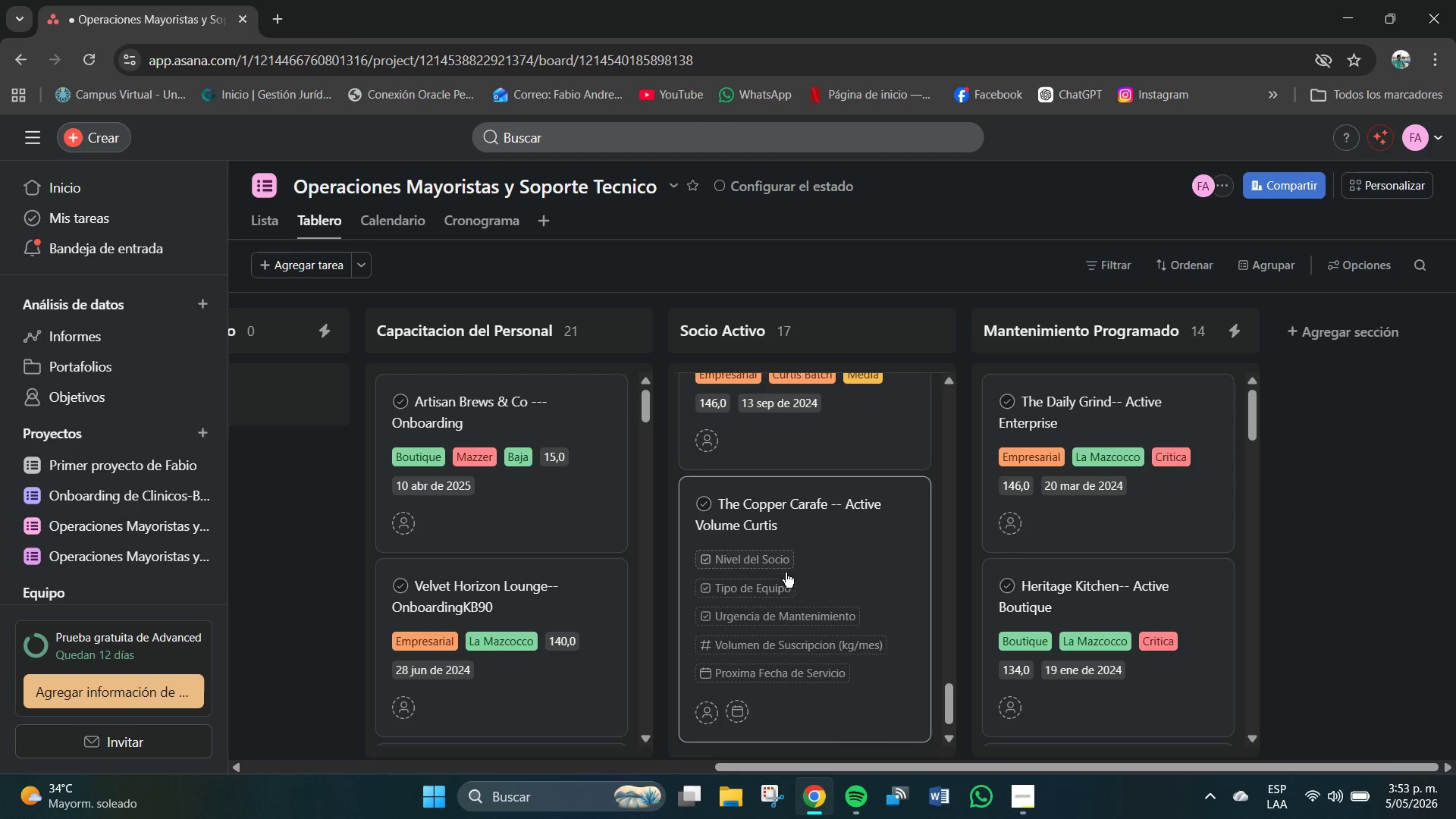 
left_click([770, 562])
 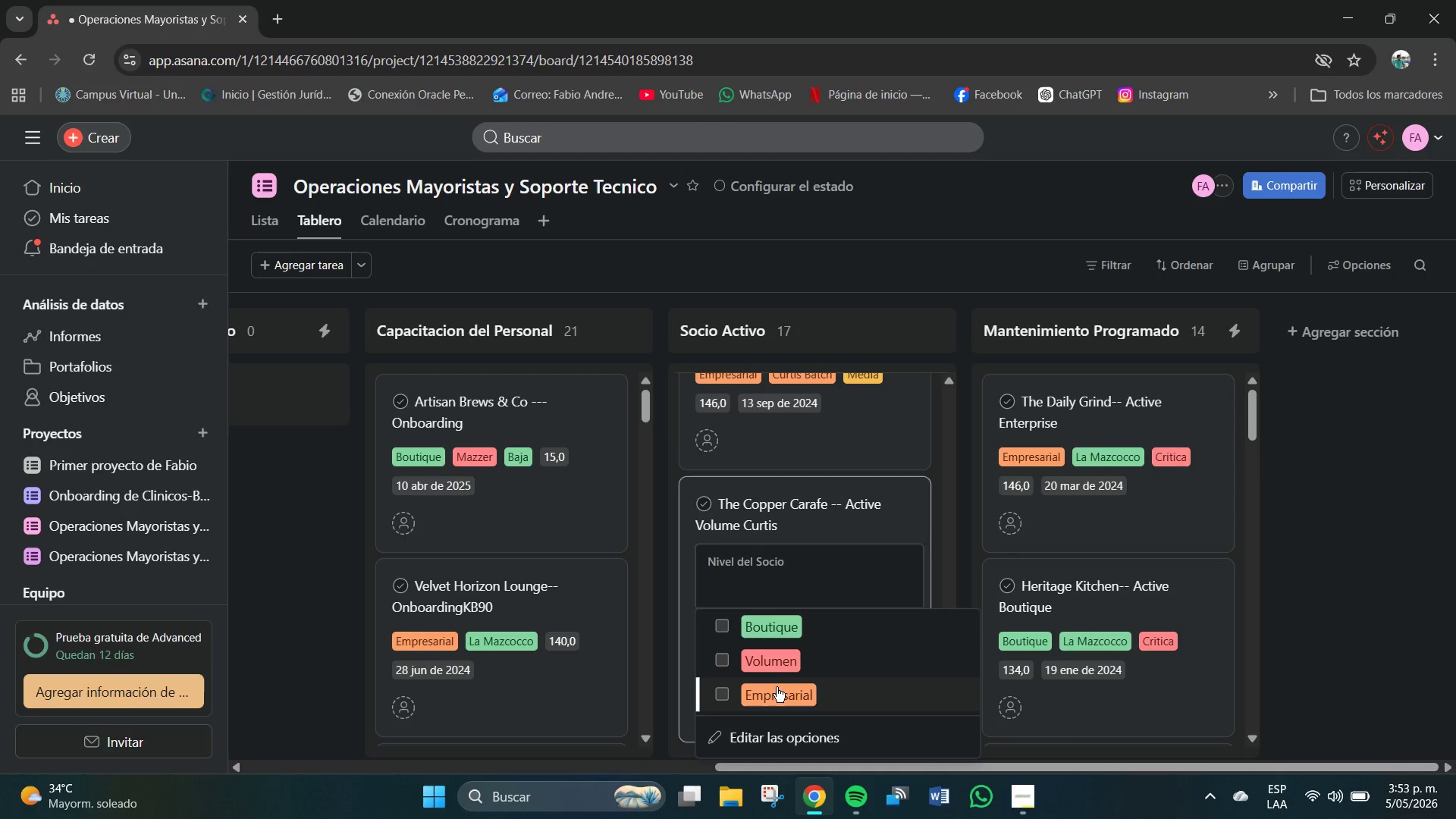 
left_click([772, 662])
 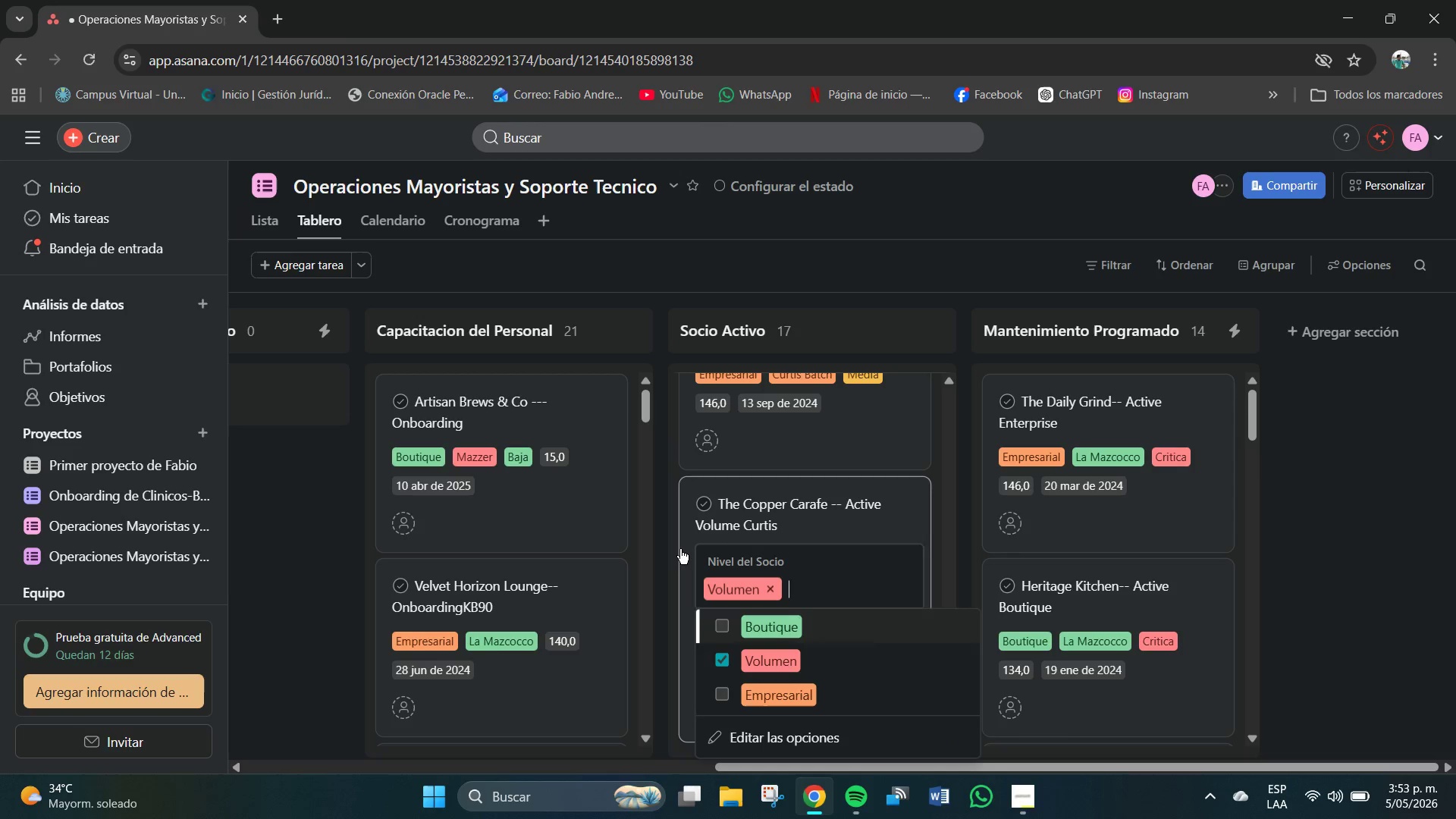 
left_click([681, 536])
 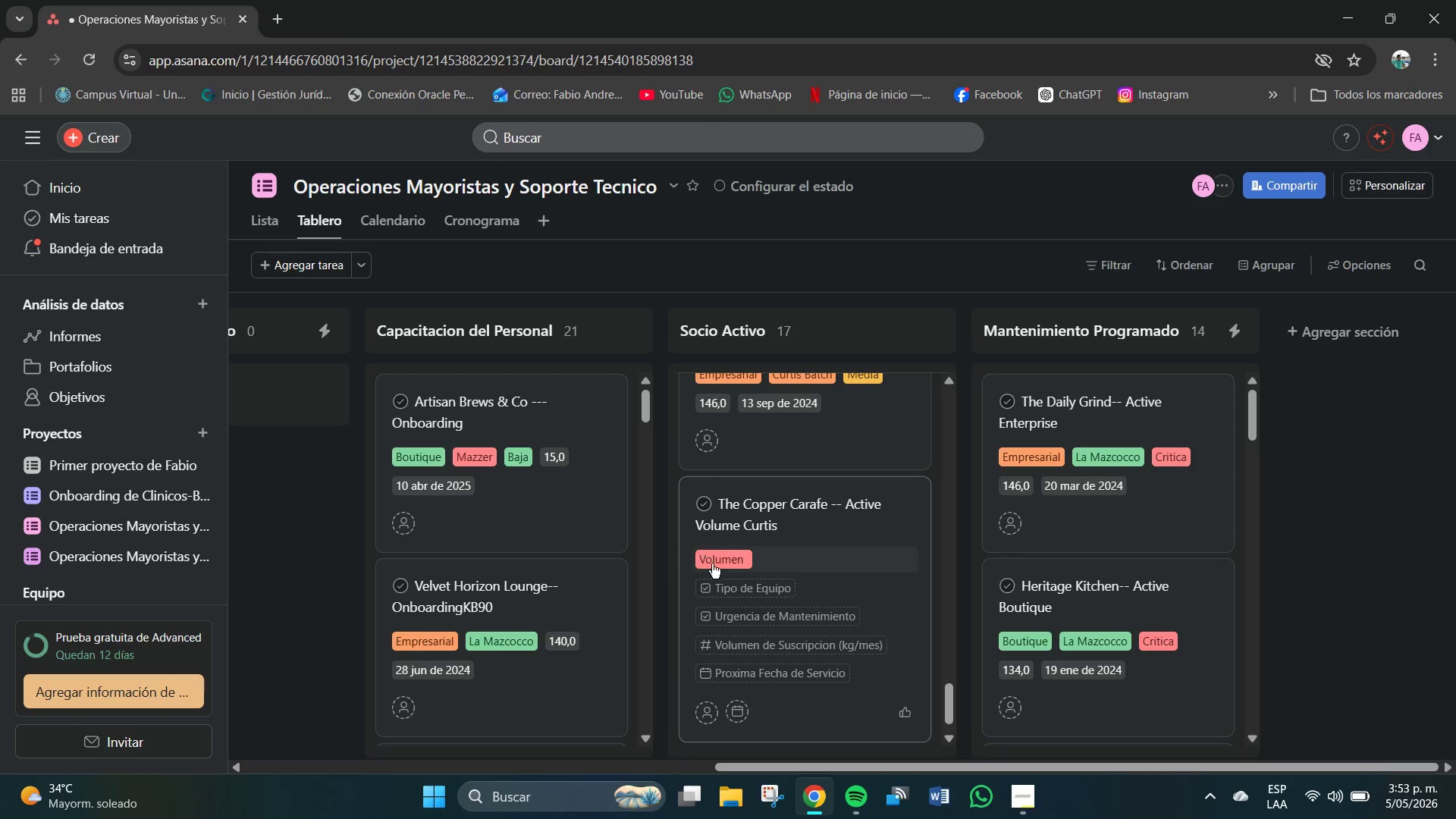 
mouse_move([741, 589])
 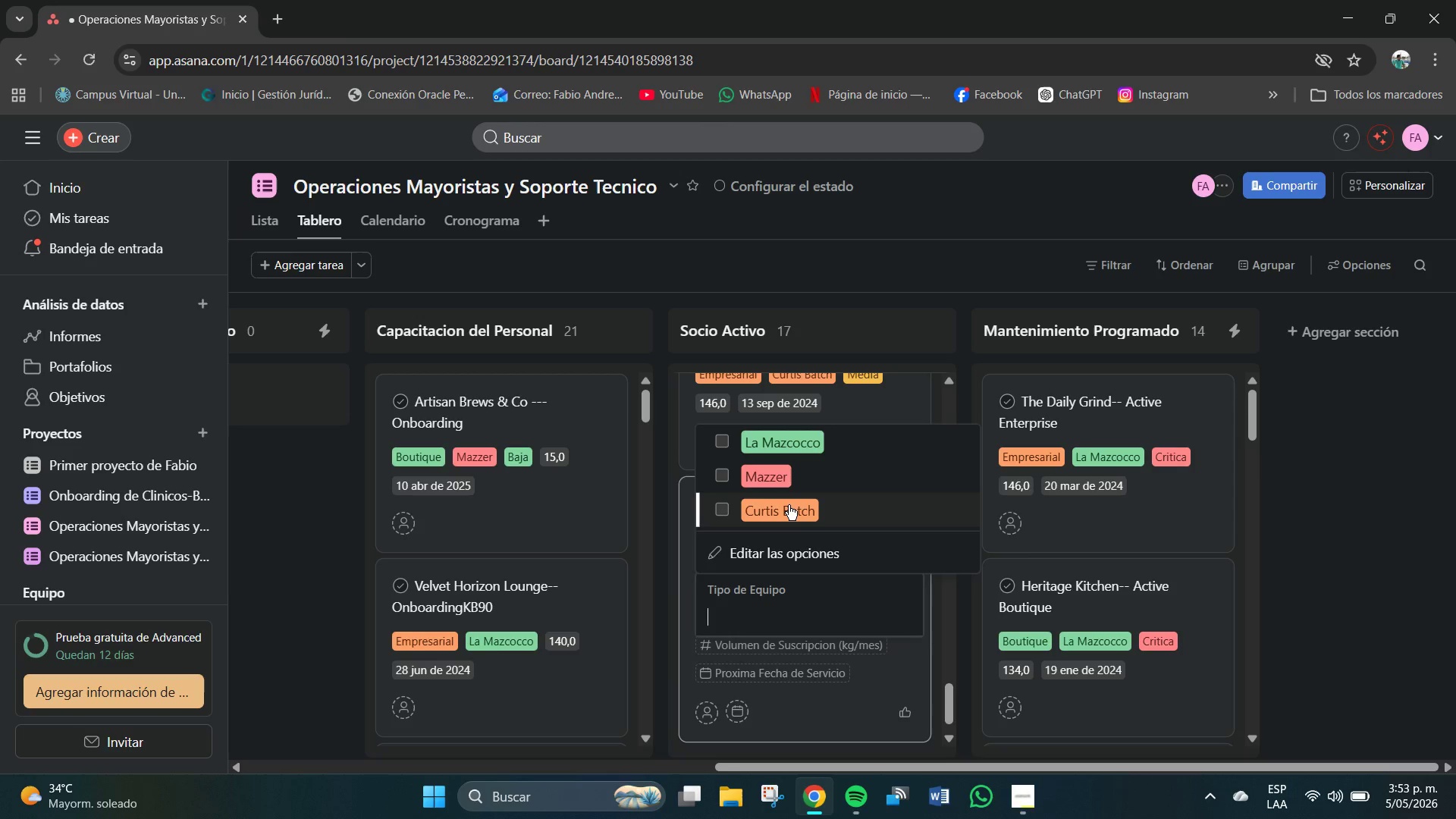 
left_click([789, 505])
 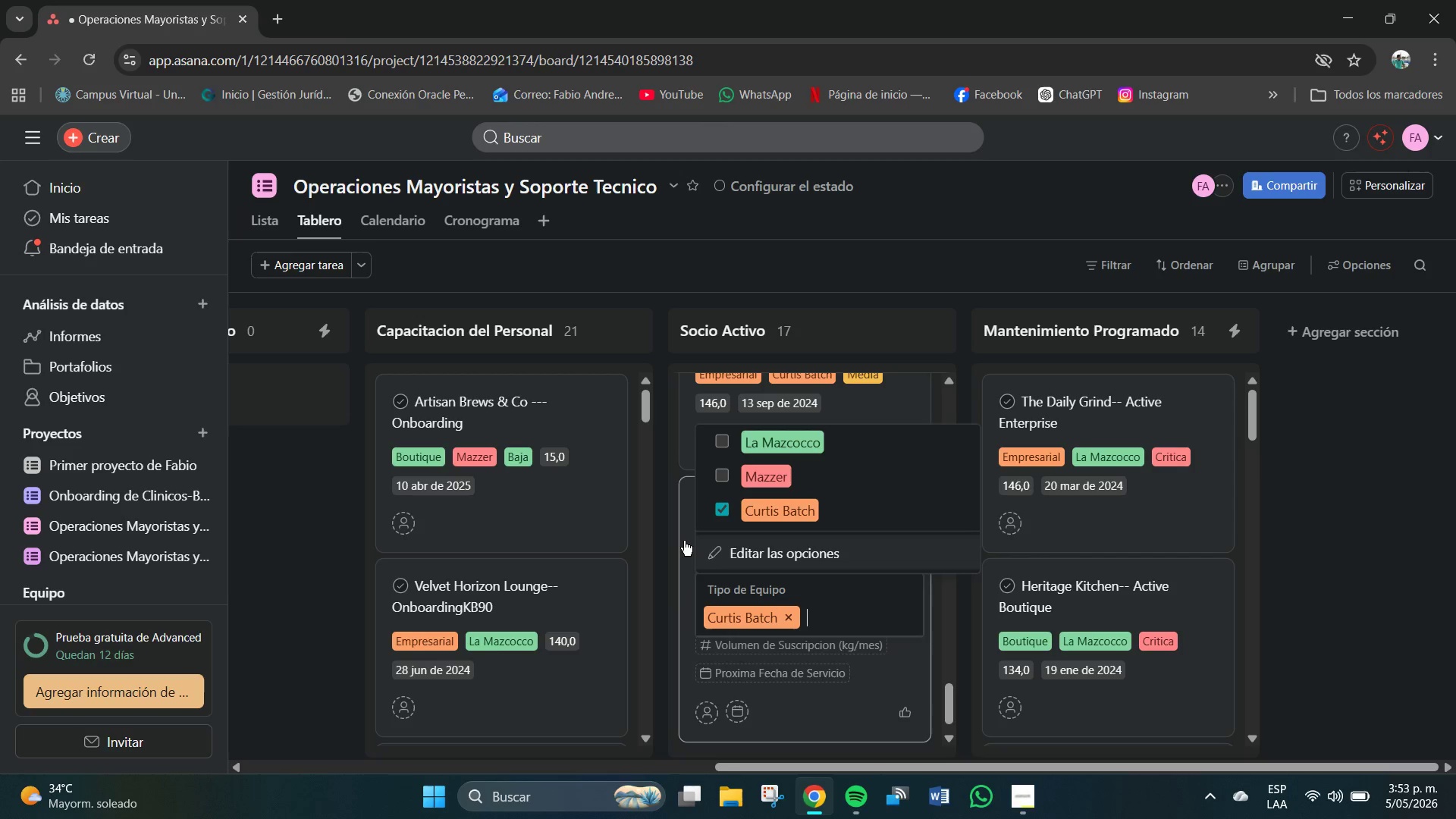 
left_click([684, 539])
 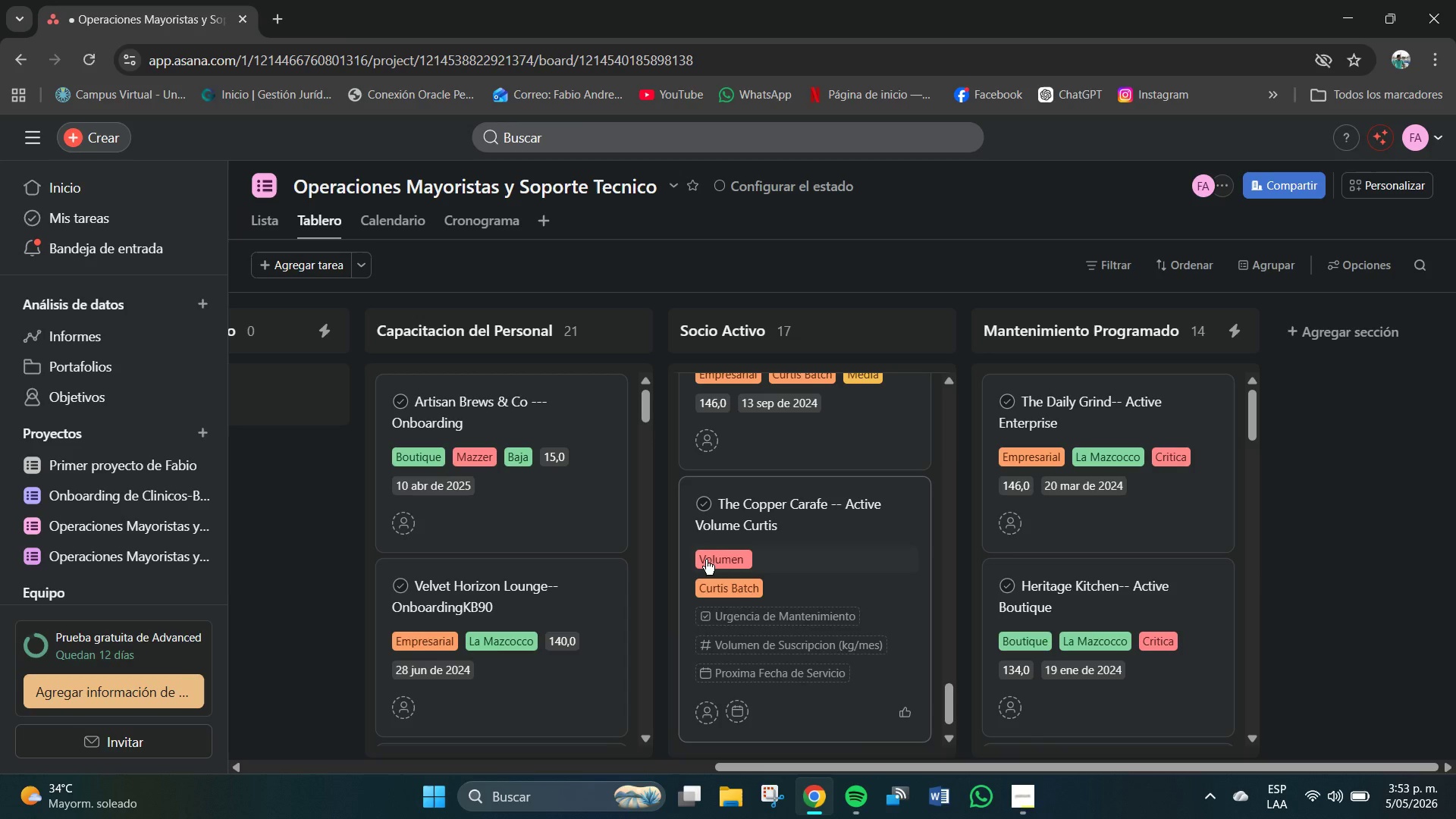 
mouse_move([755, 610])
 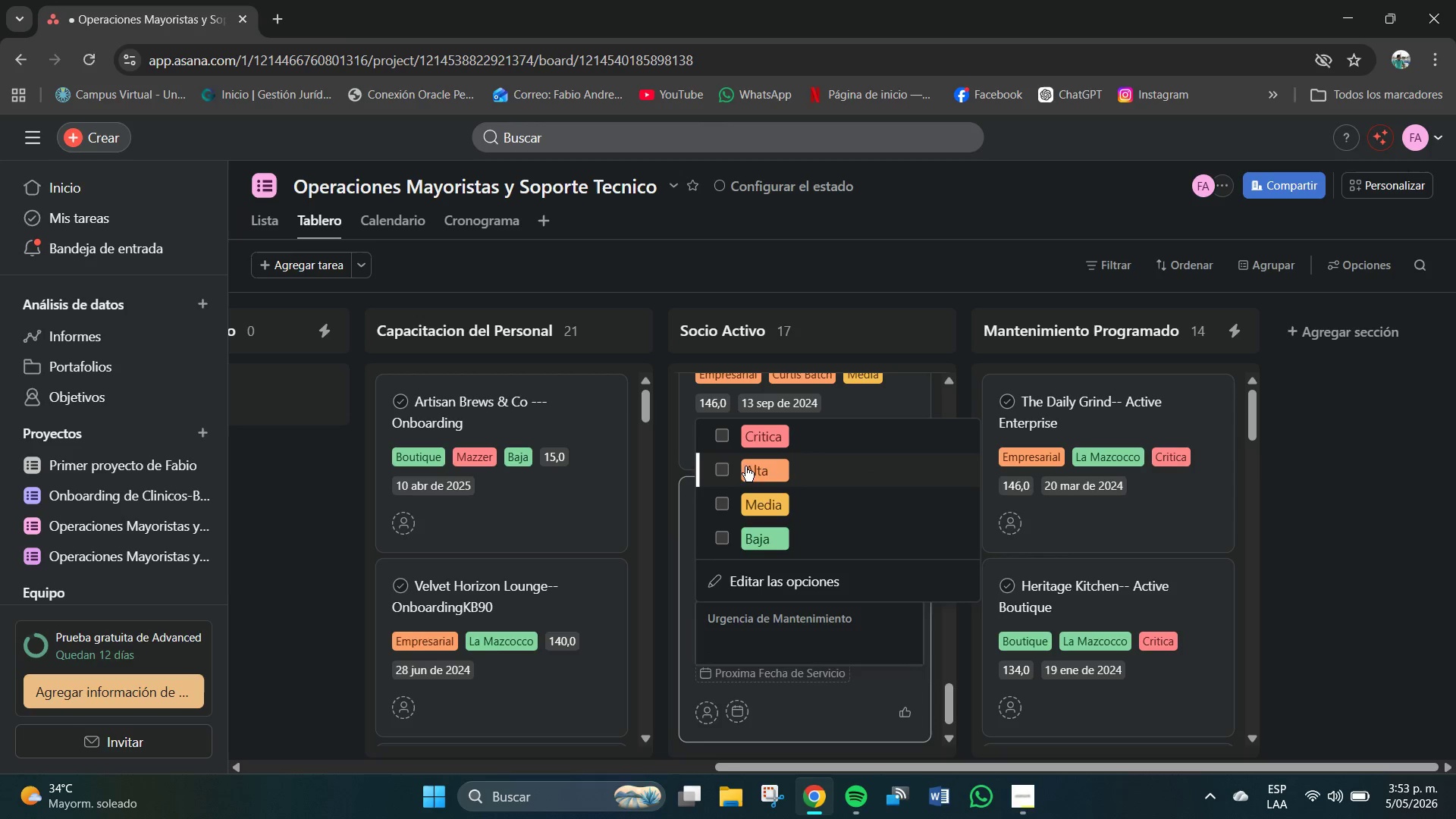 
left_click([723, 464])
 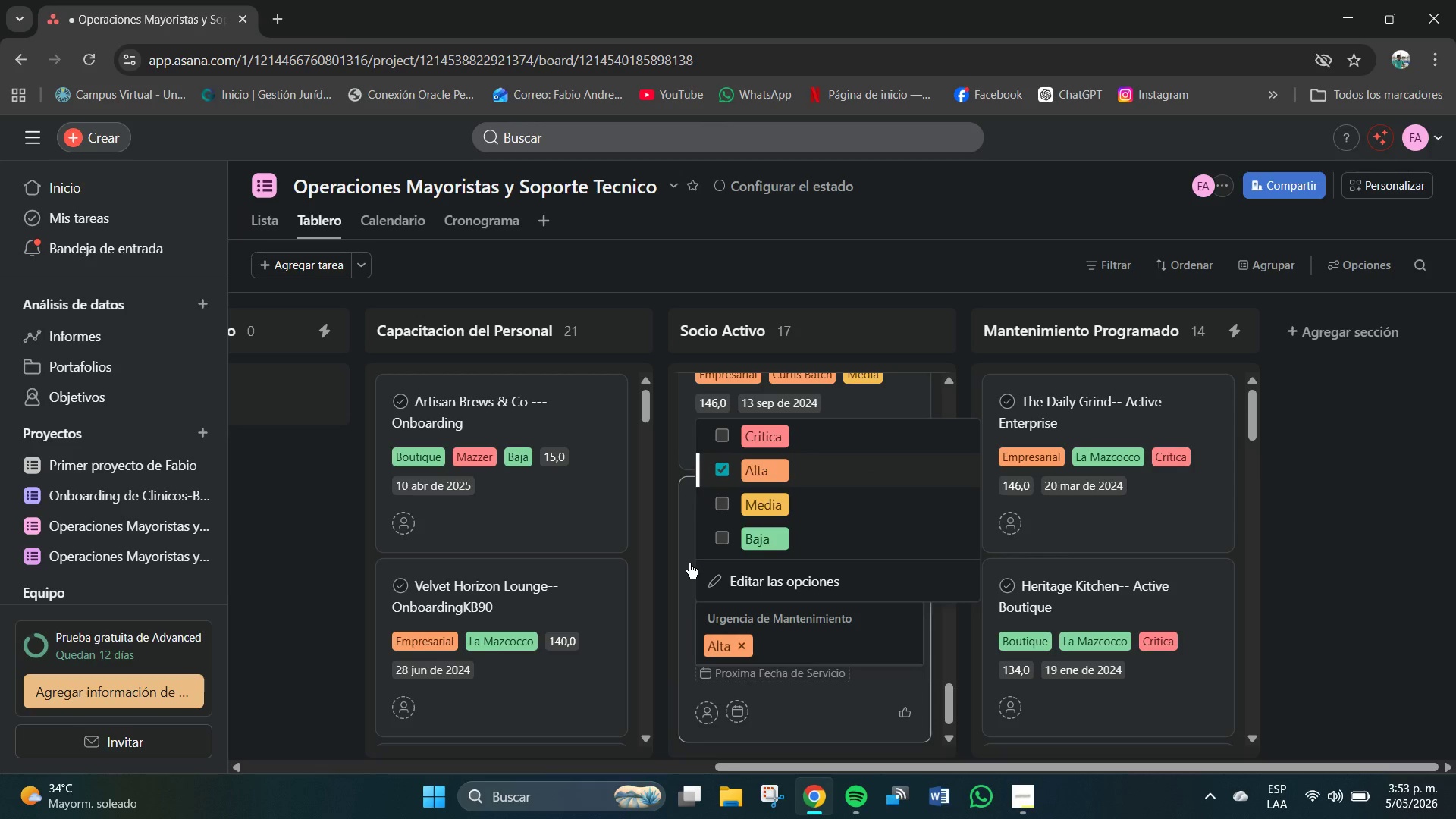 
left_click([693, 565])
 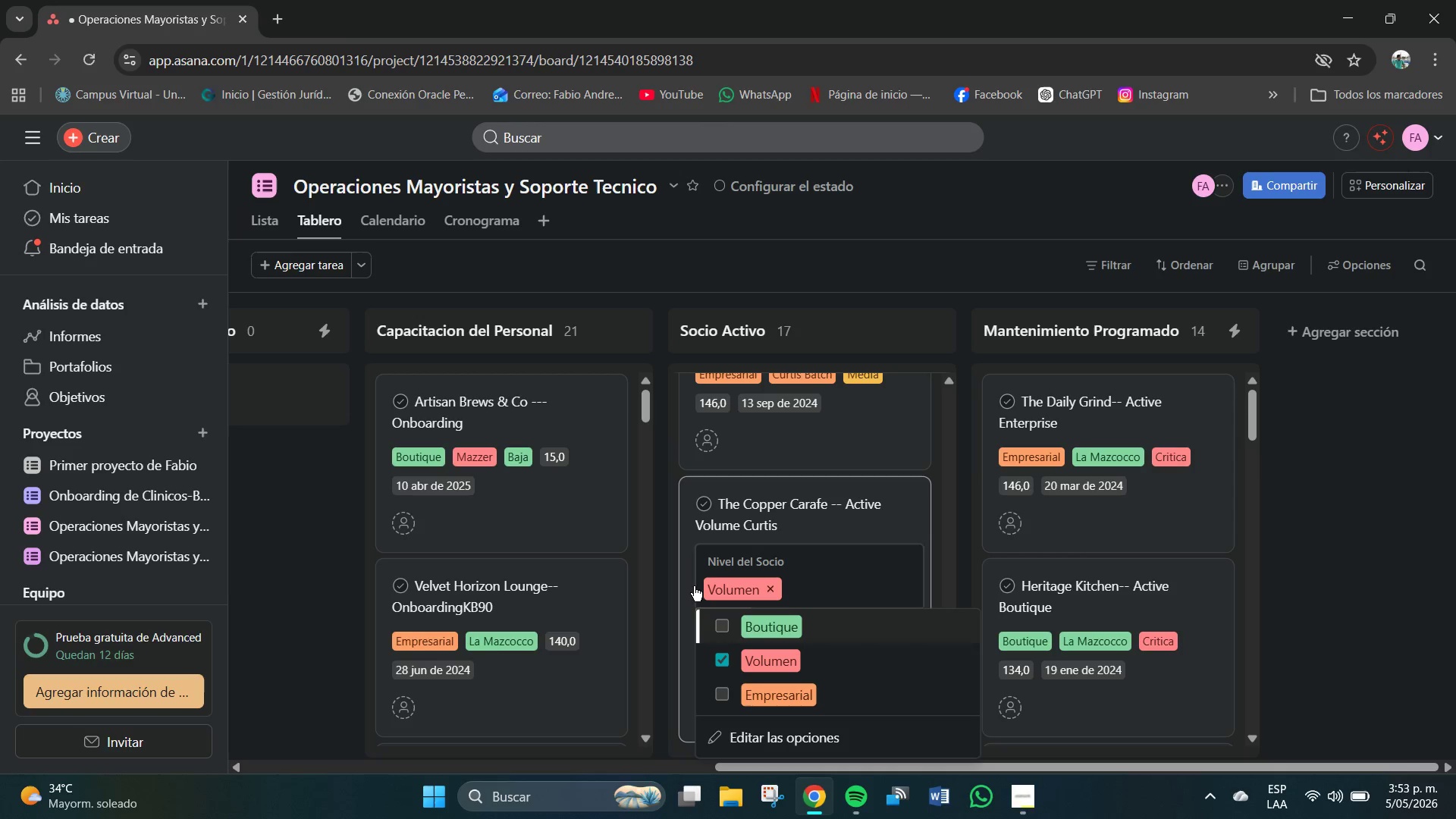 
left_click([689, 571])
 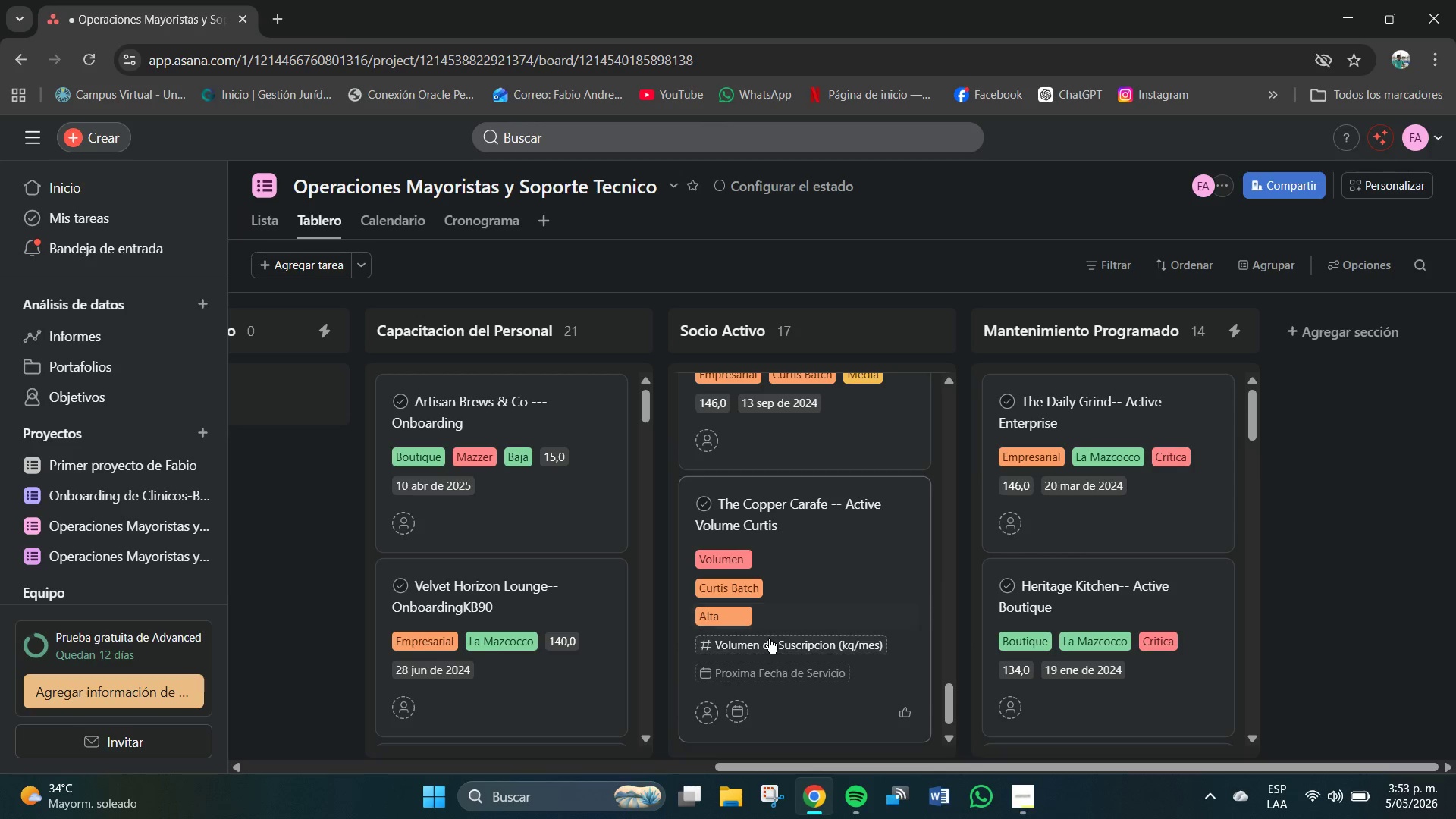 
left_click([769, 639])
 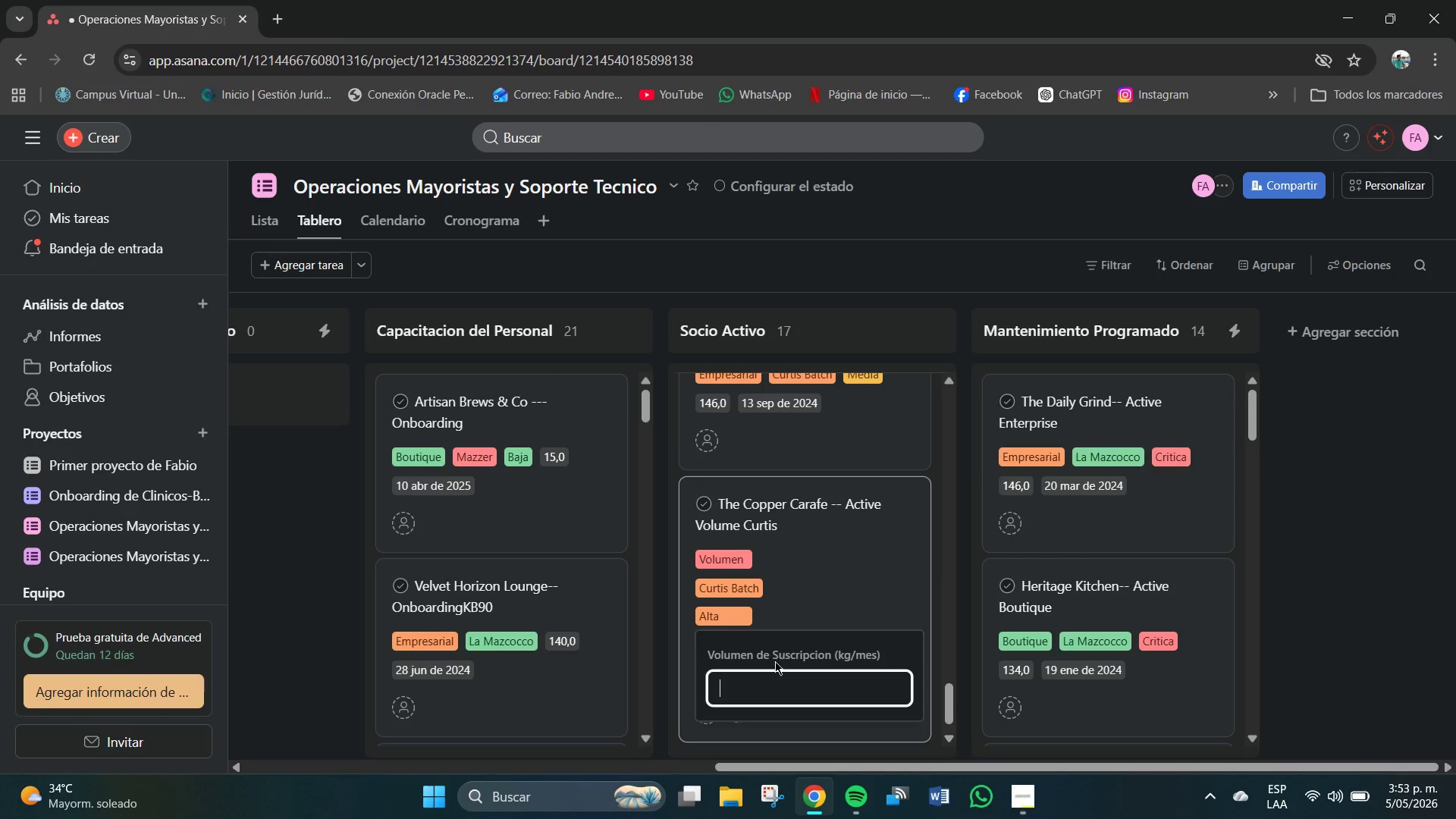 
left_click([766, 696])
 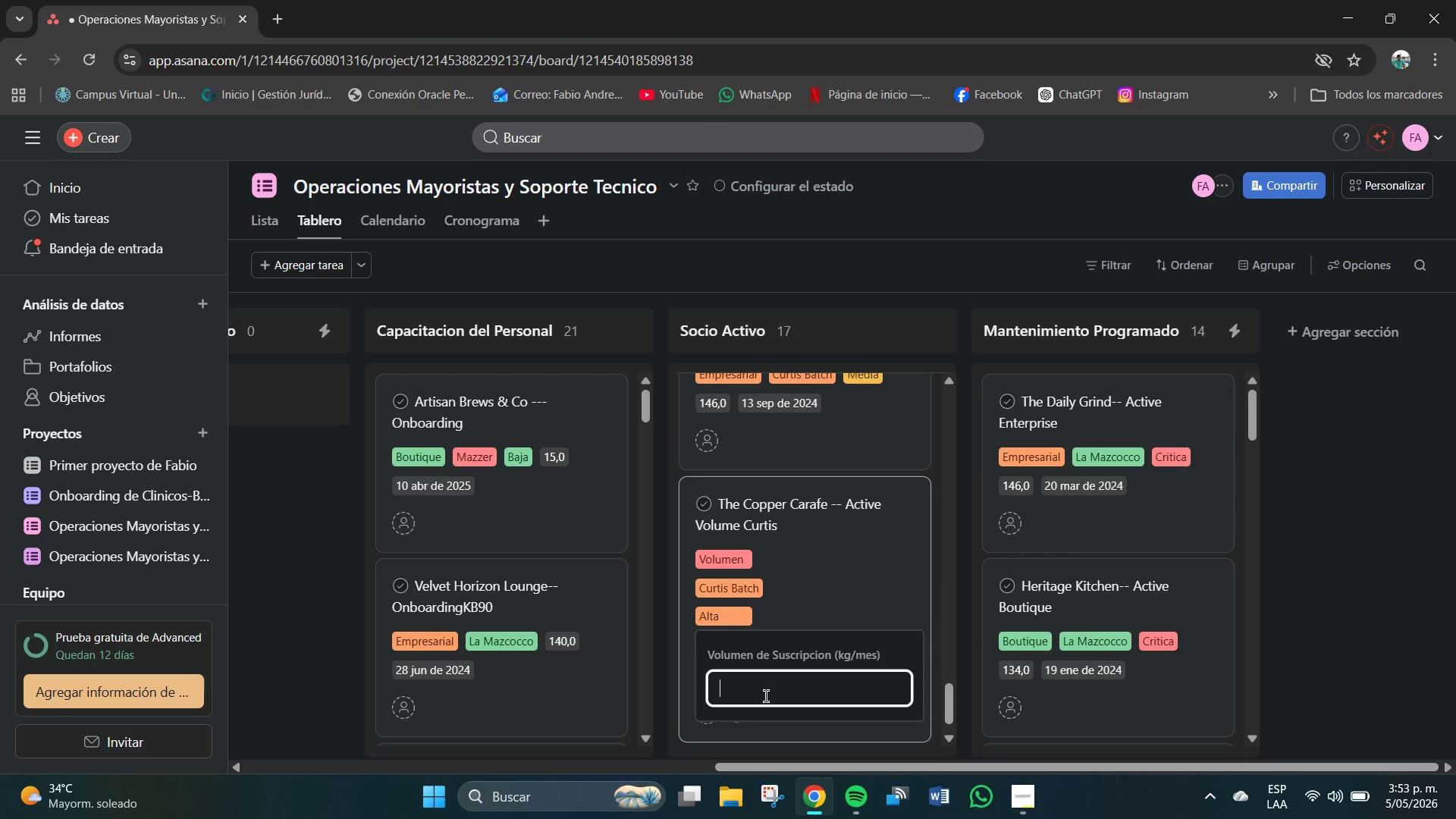 
key(Numpad1)
 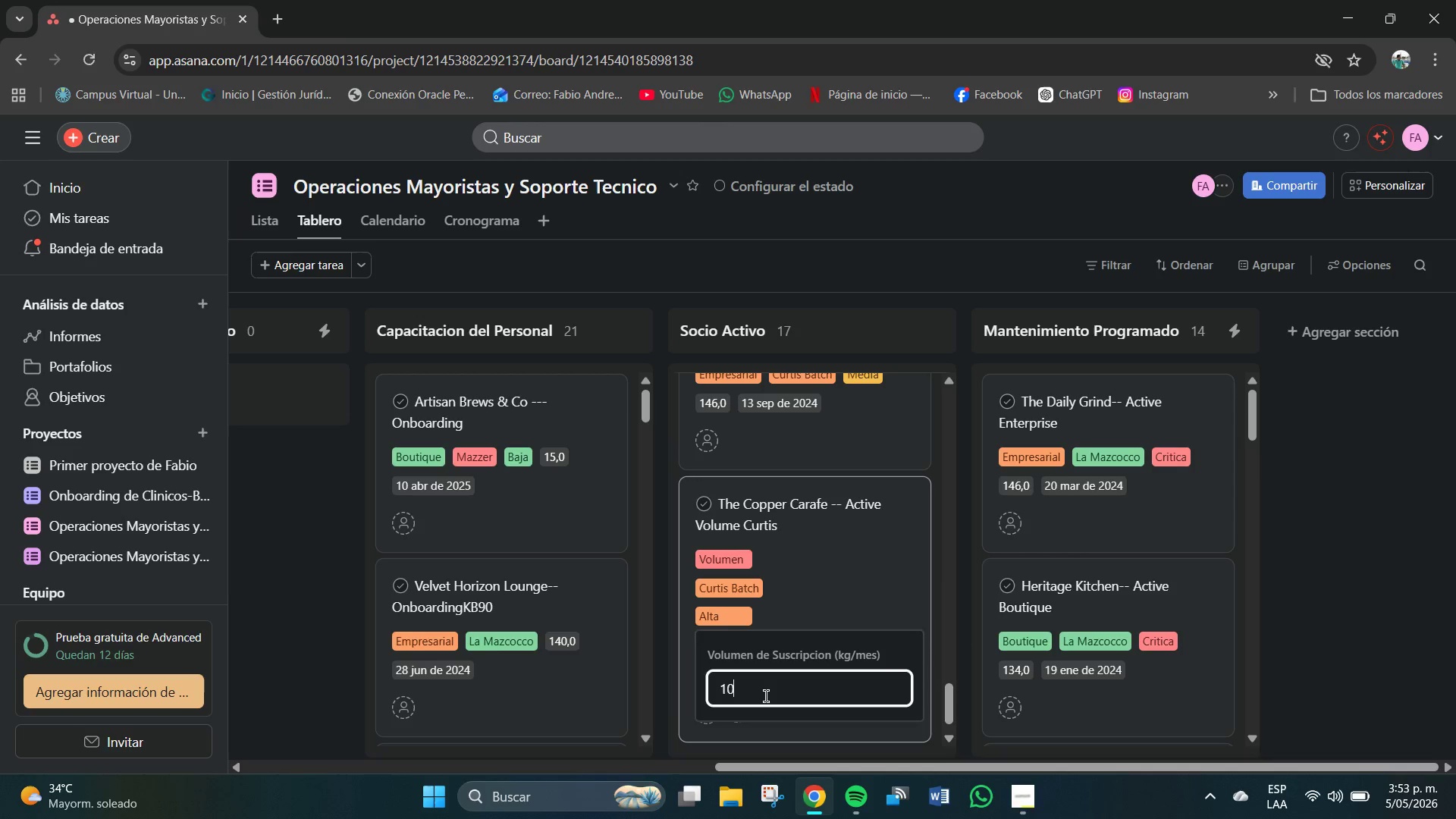 
key(Numpad0)
 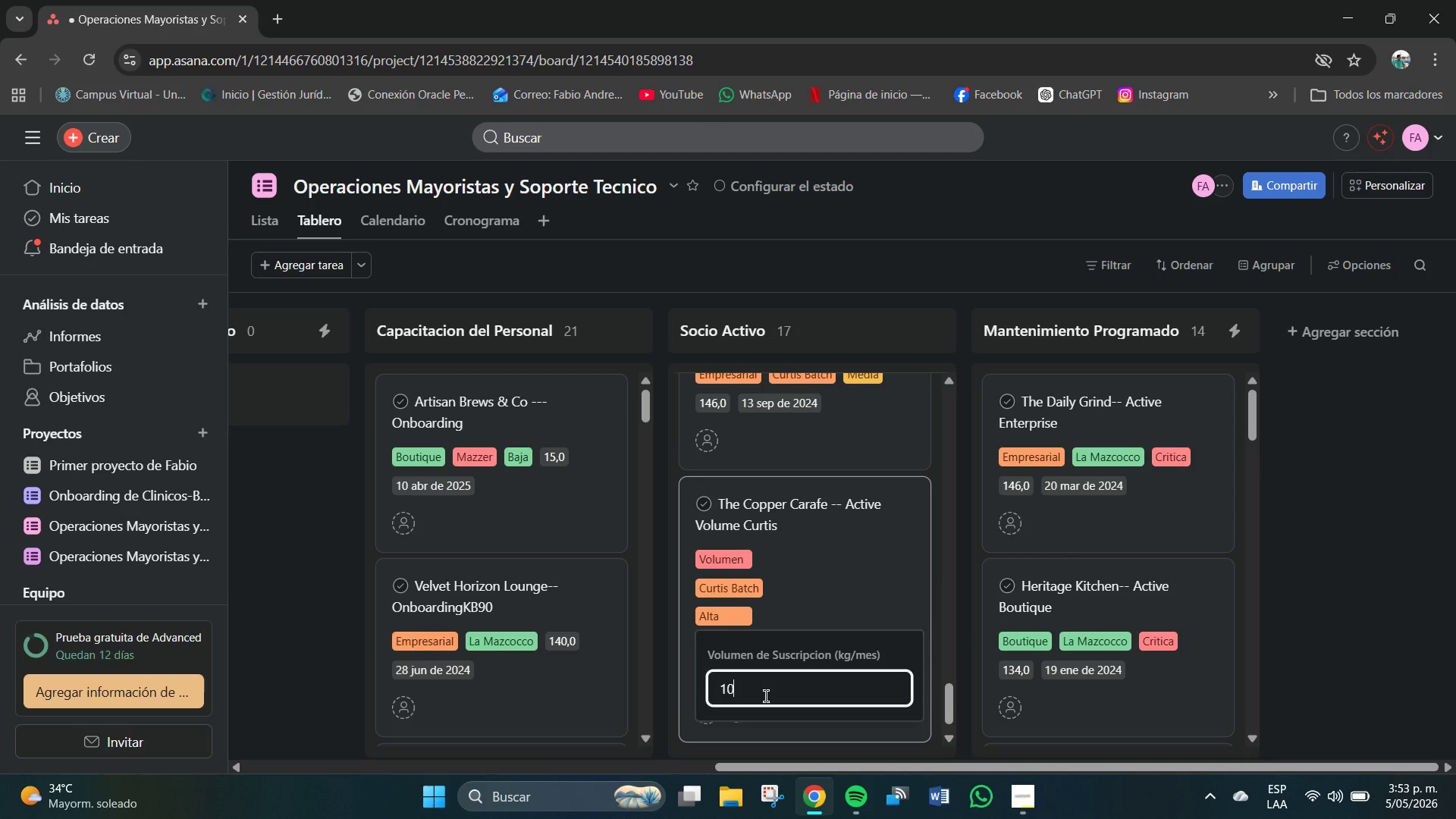 
key(Numpad6)
 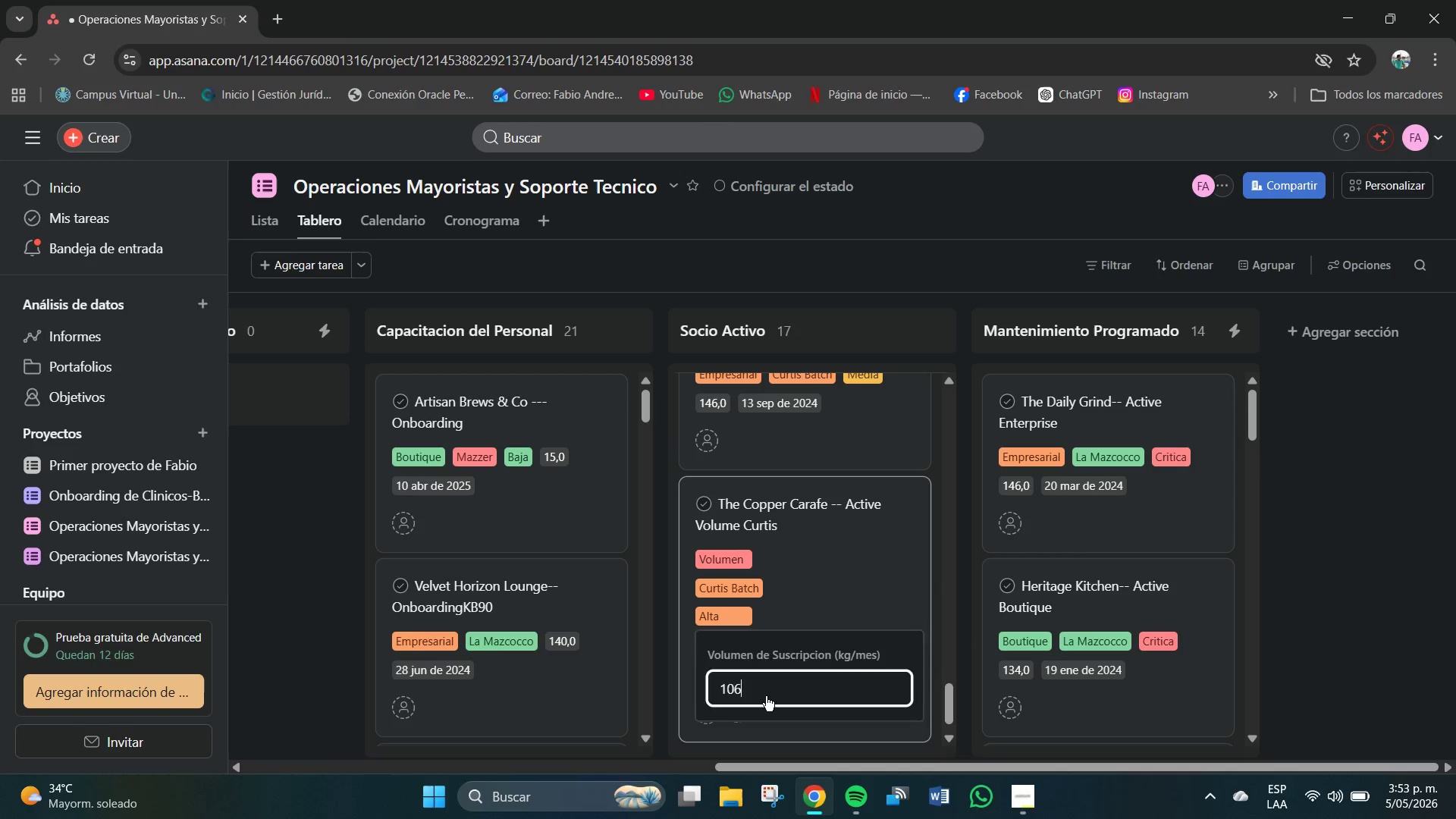 
key(NumpadEnter)
 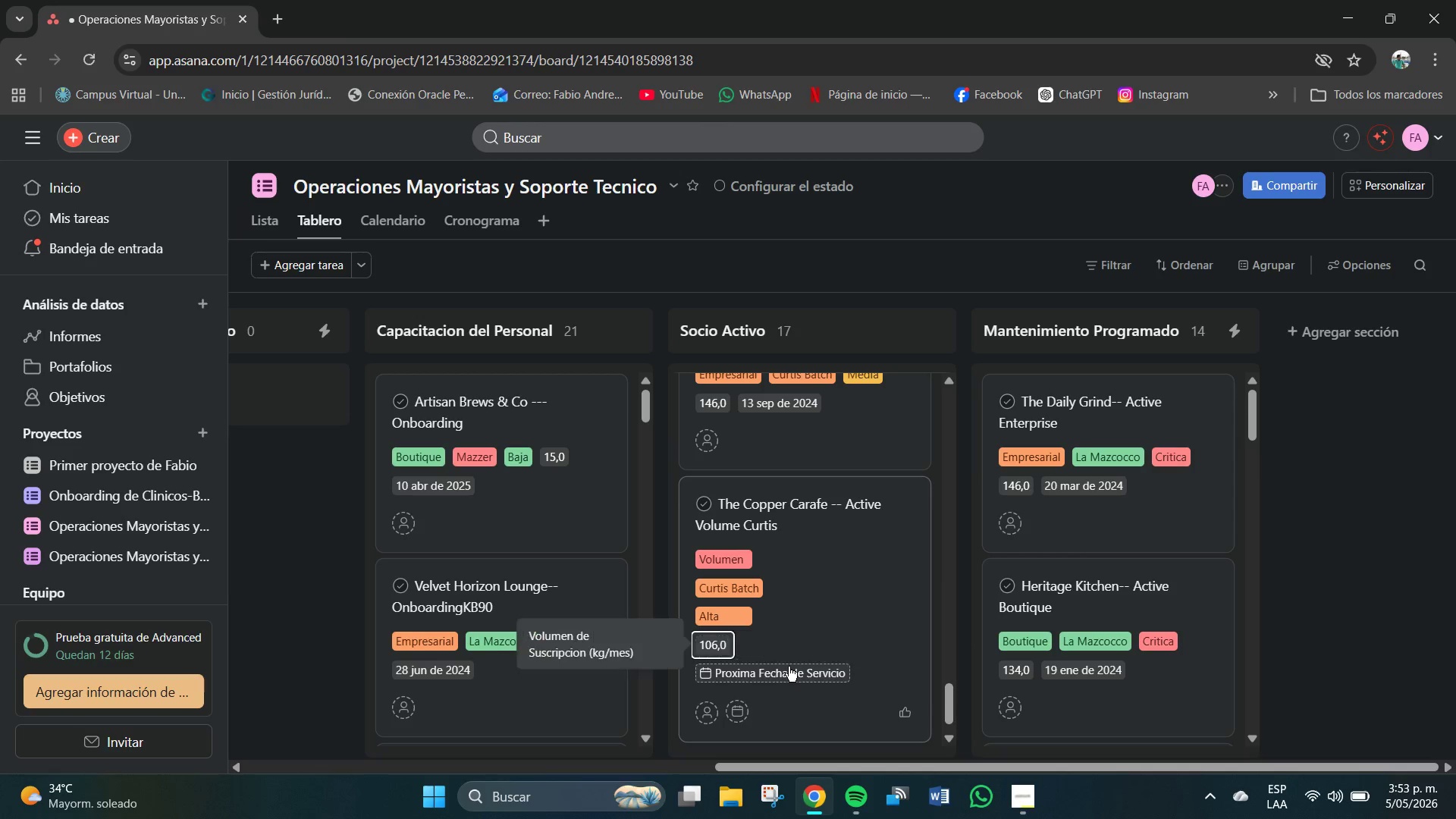 
left_click([789, 667])
 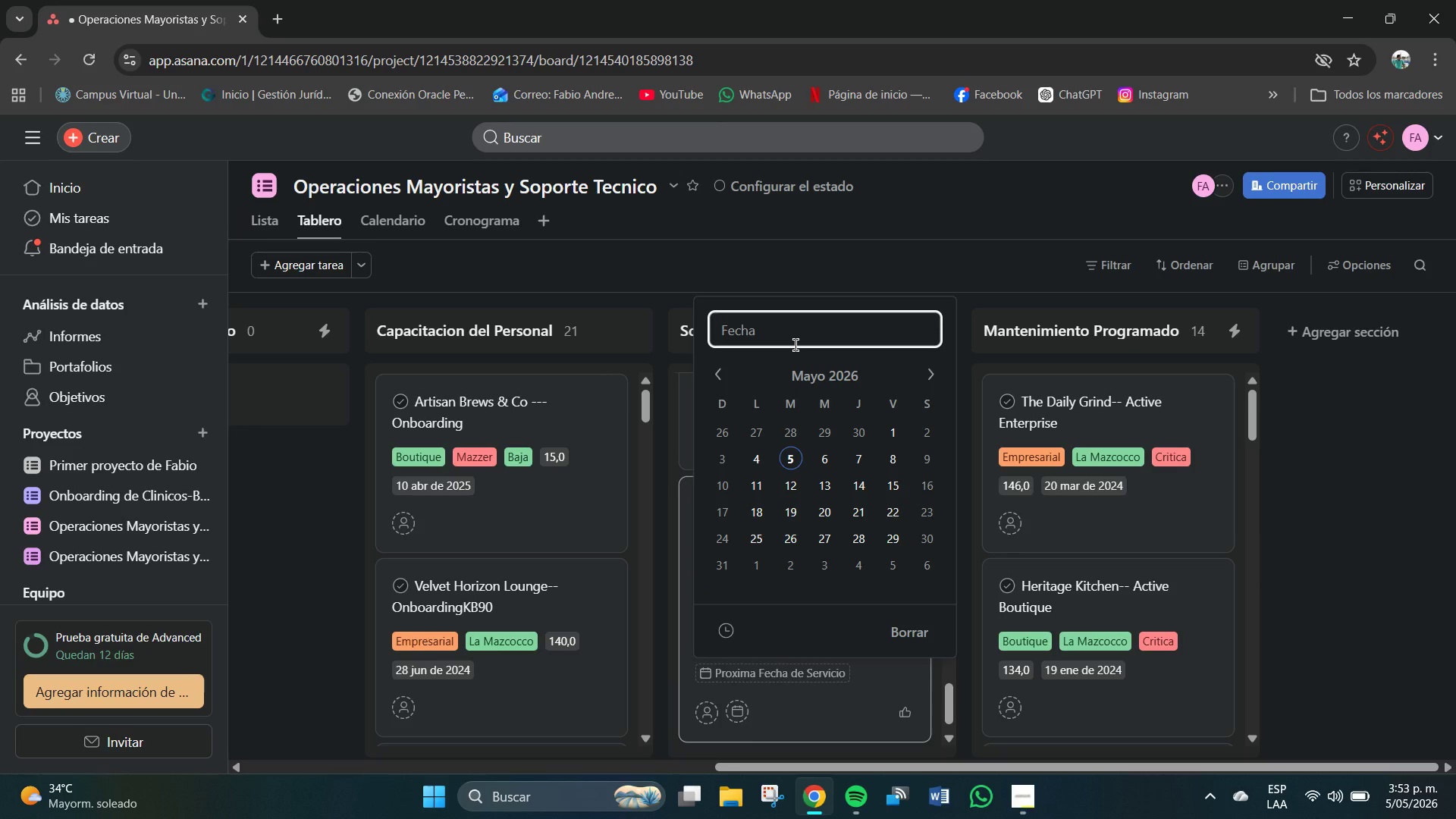 
key(Numpad0)
 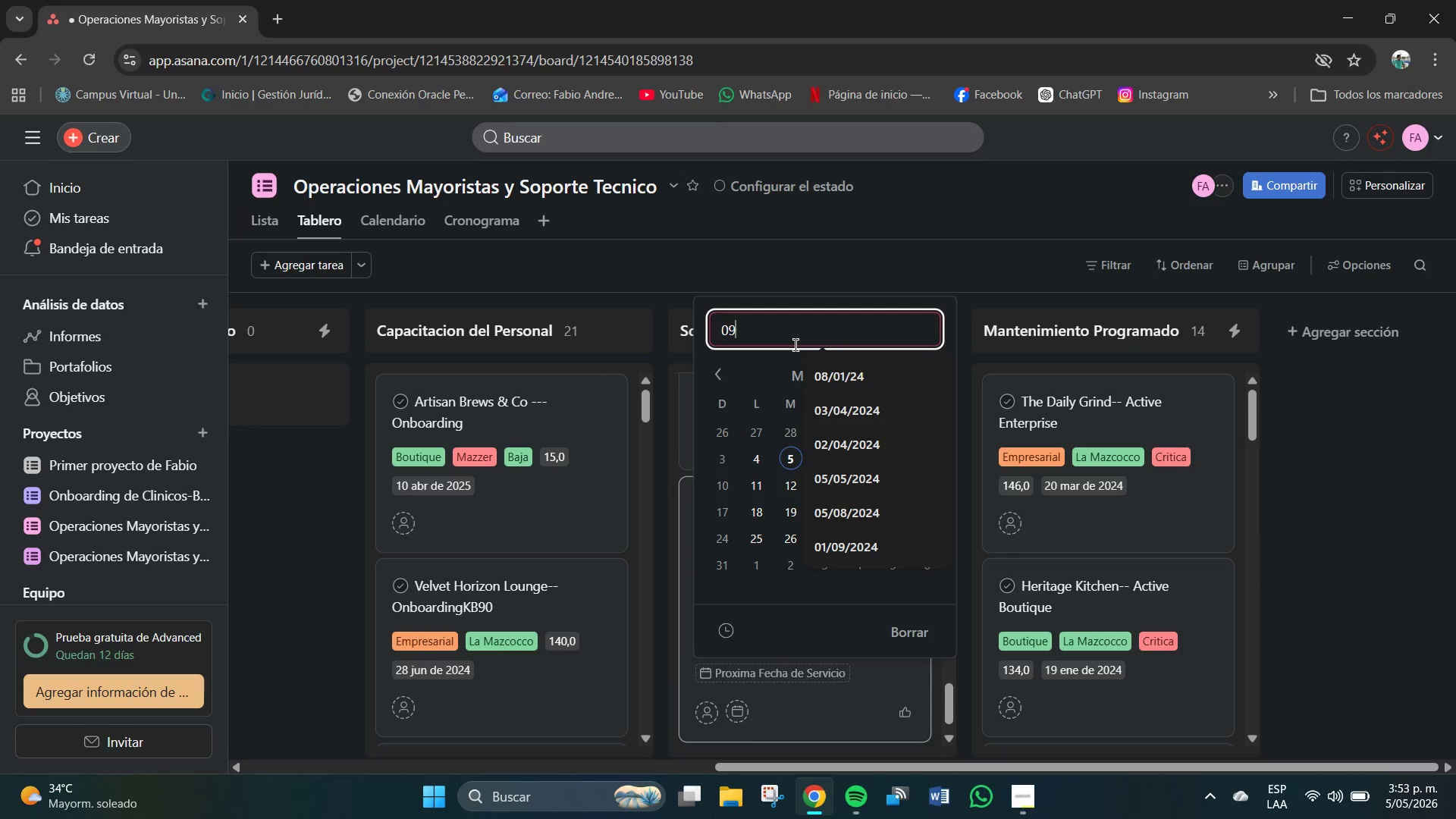 
key(Numpad9)
 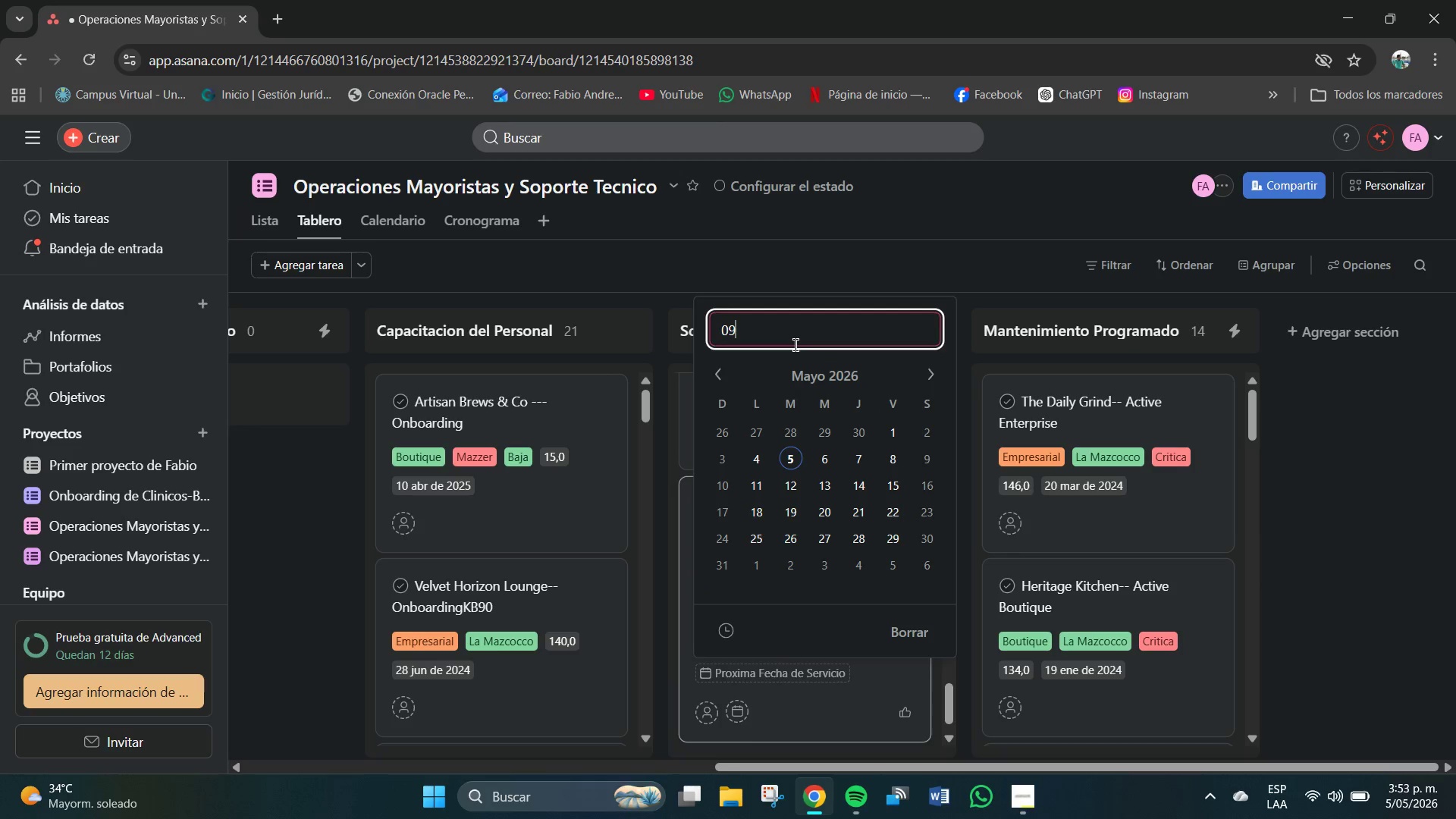 
key(Shift+7)
 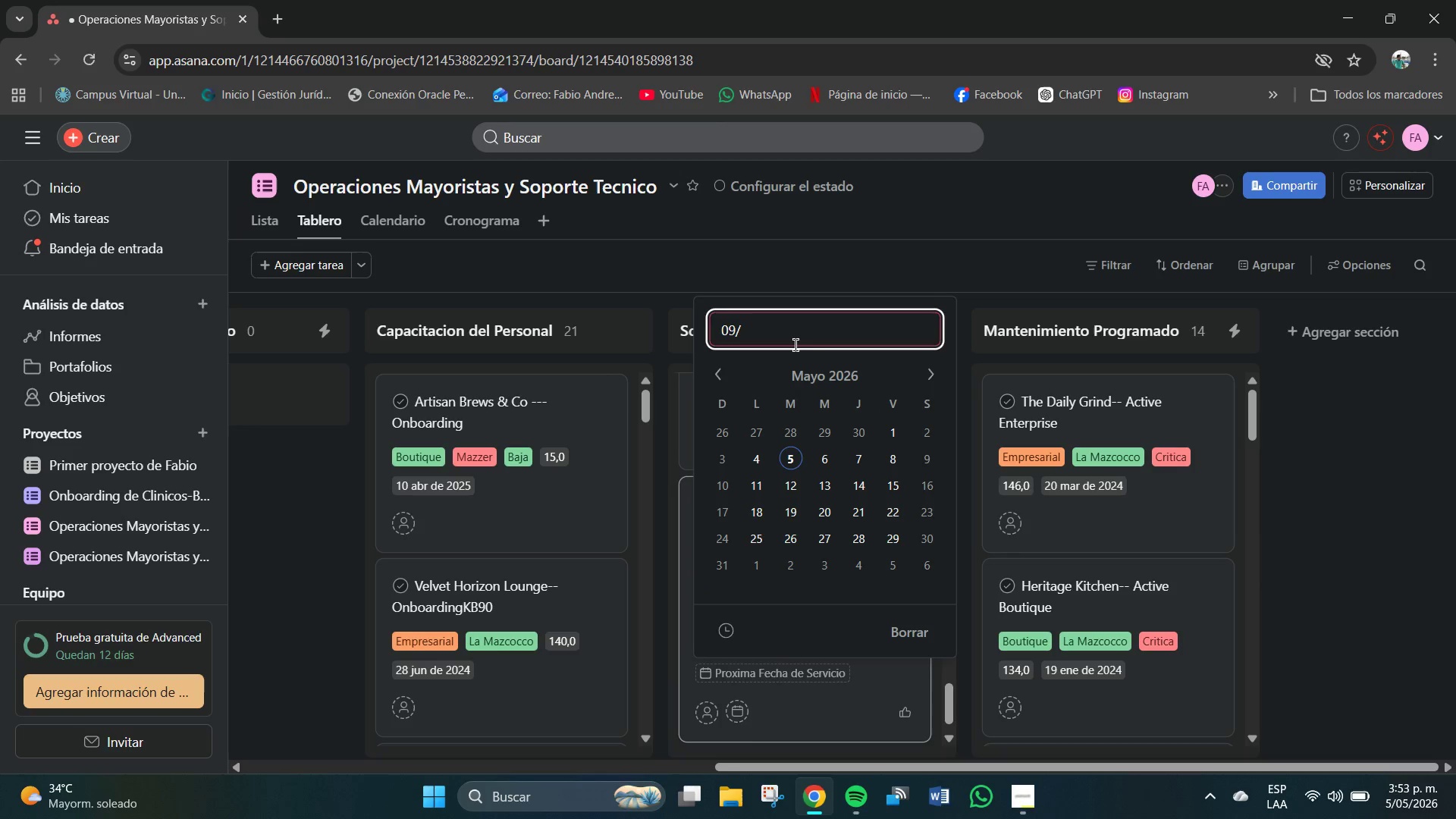 
key(Numpad0)
 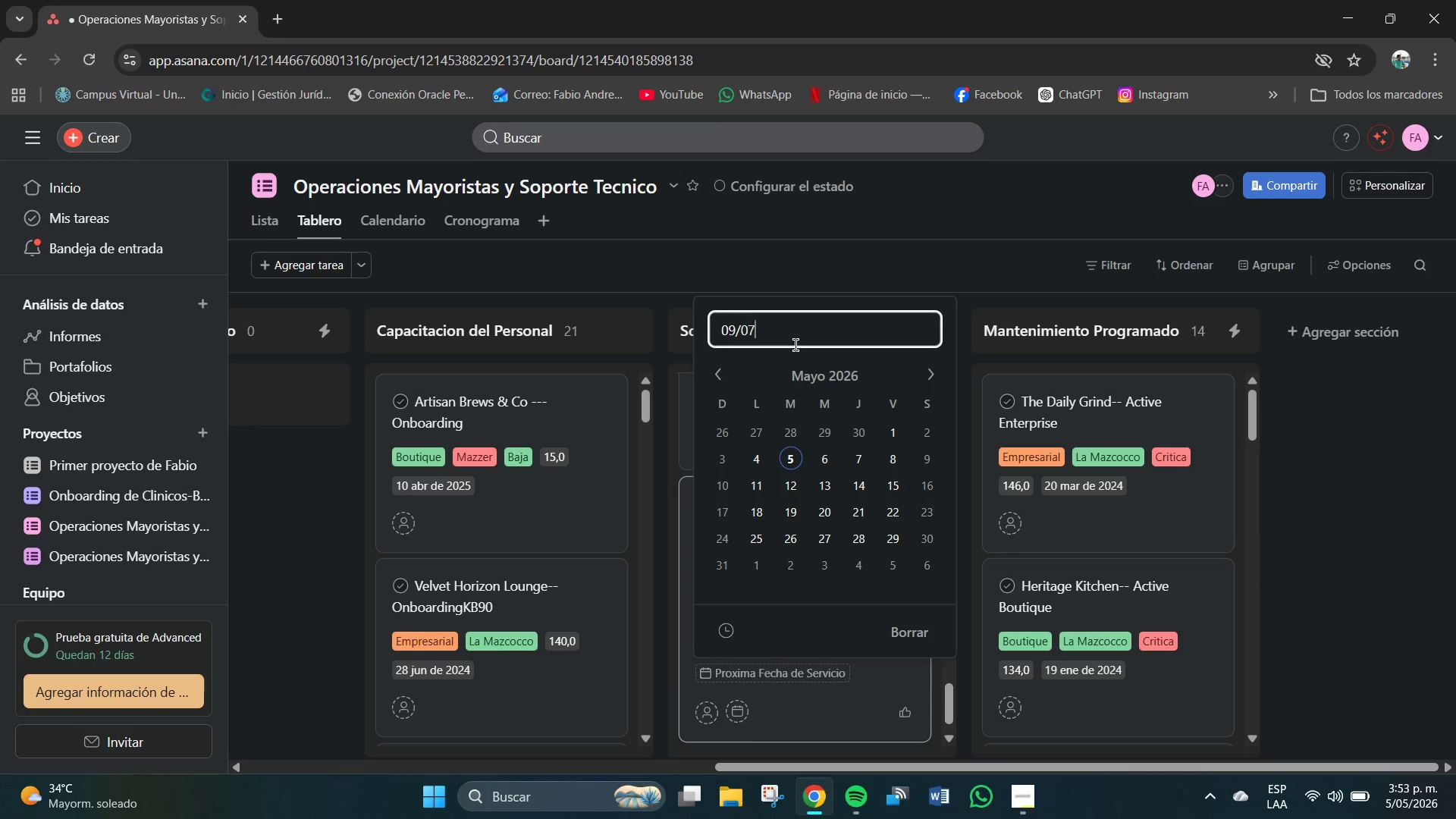 
key(Numpad7)
 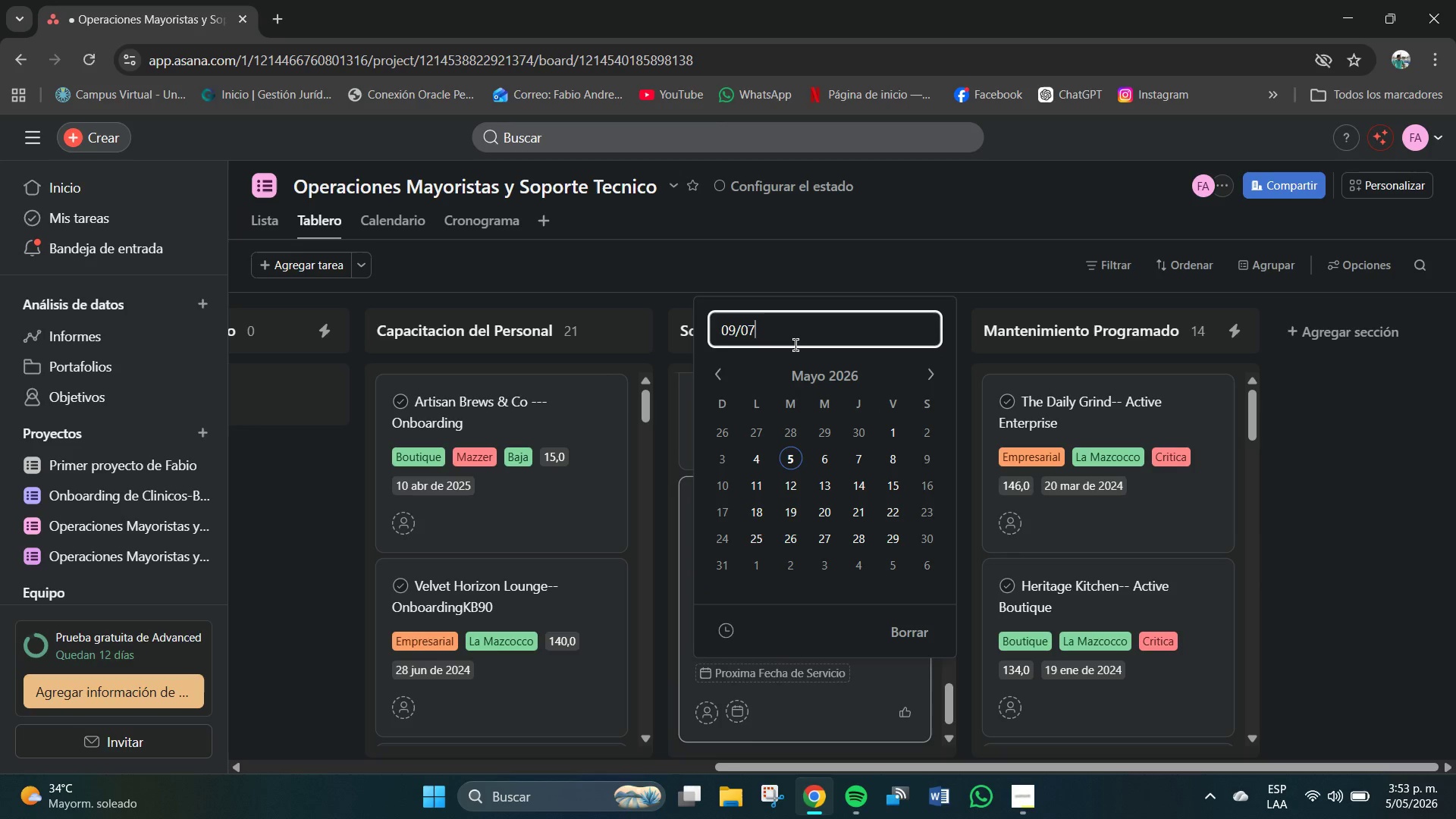 
key(Shift+7)
 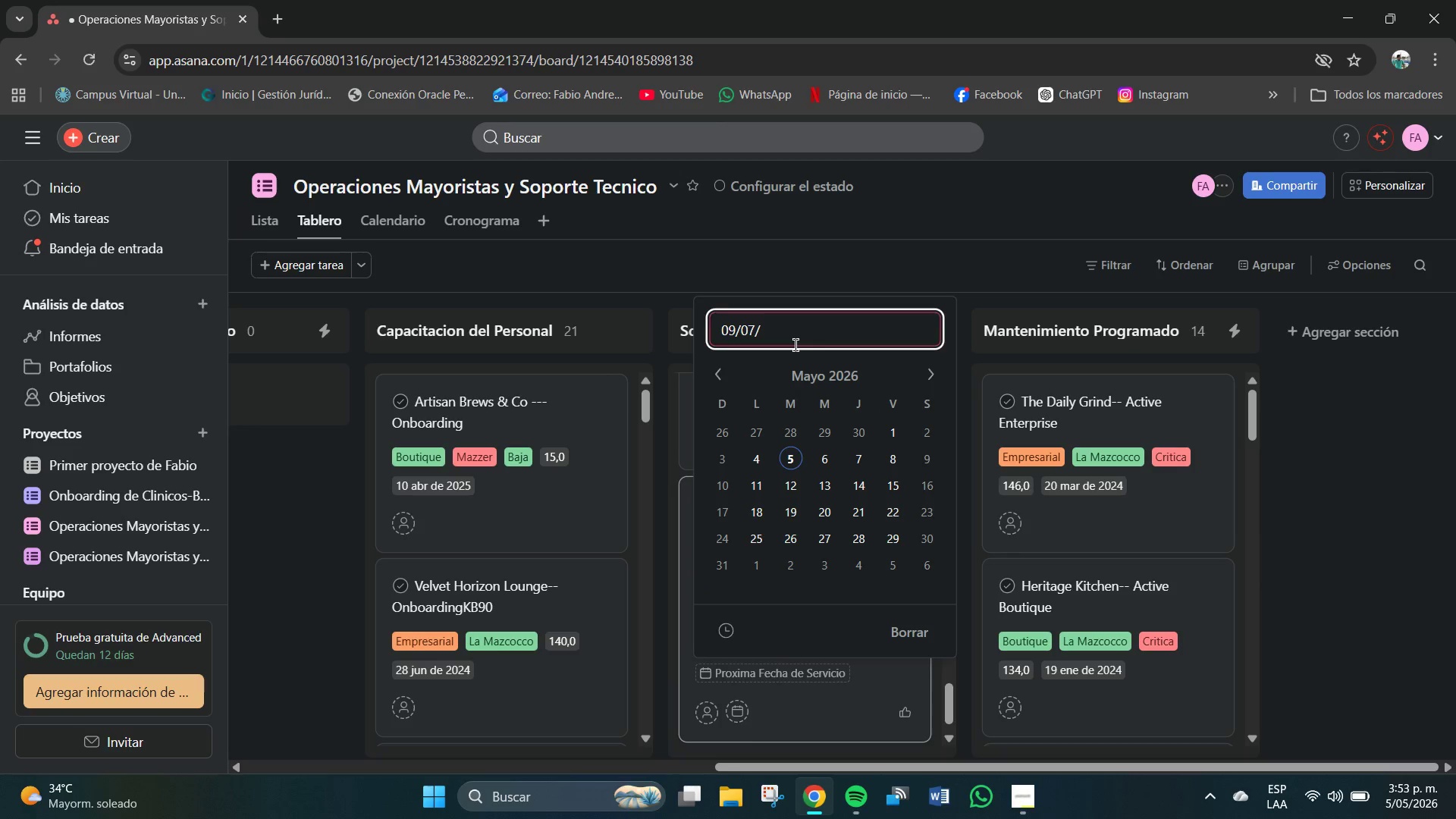 
key(Numpad2)
 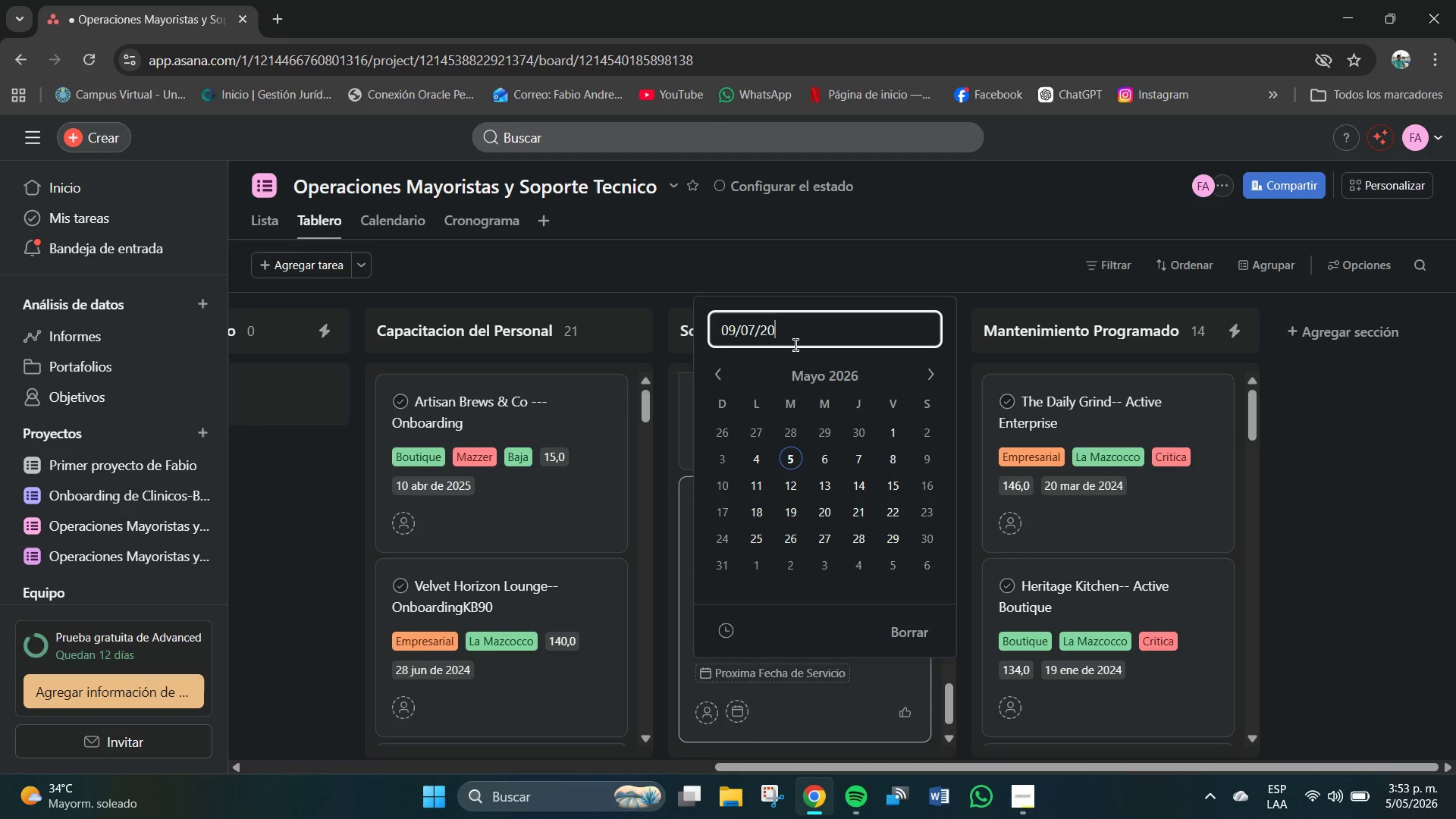 
key(Numpad0)
 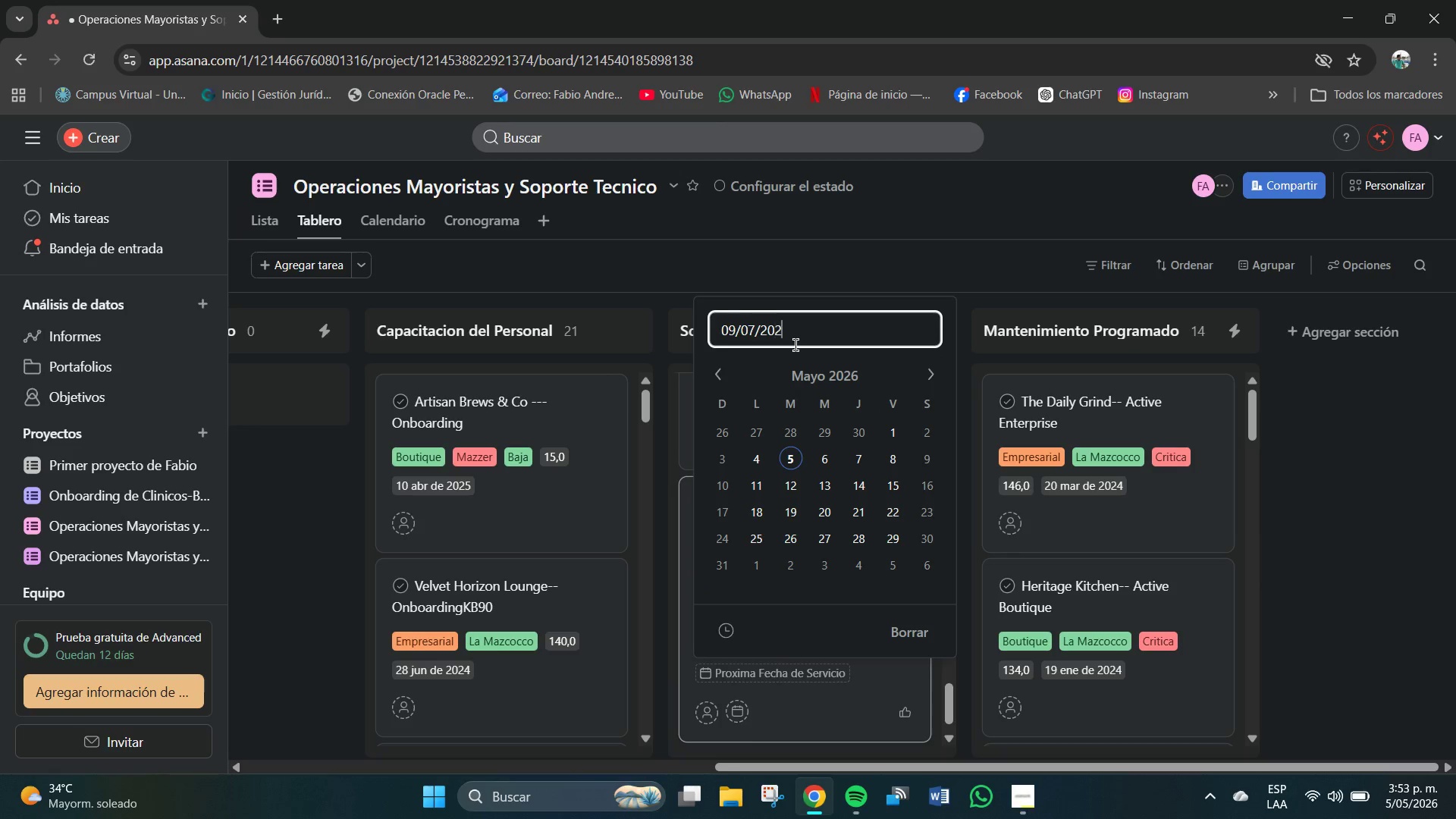 
key(Numpad2)
 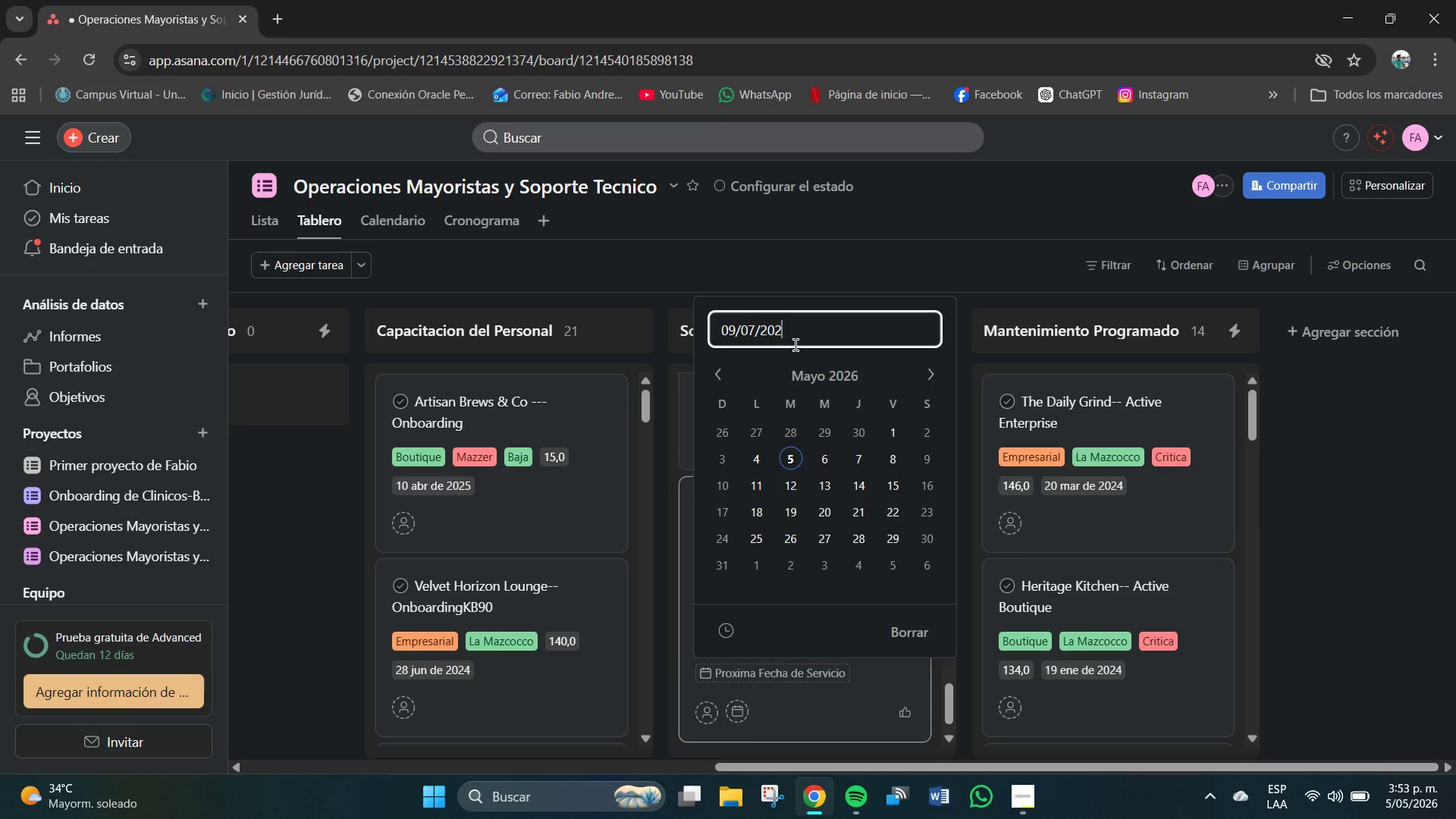 
key(Numpad4)
 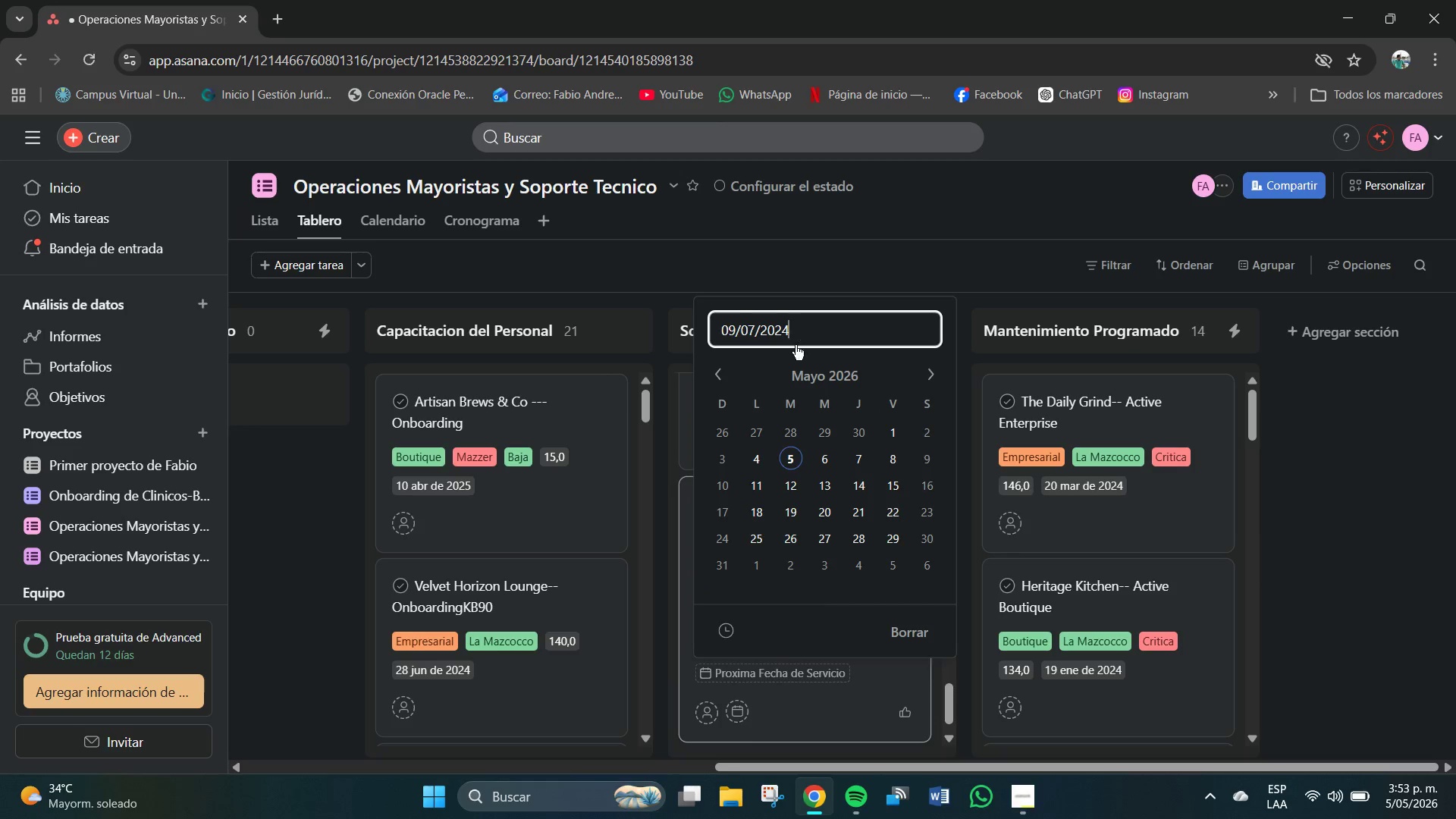 
key(NumpadEnter)
 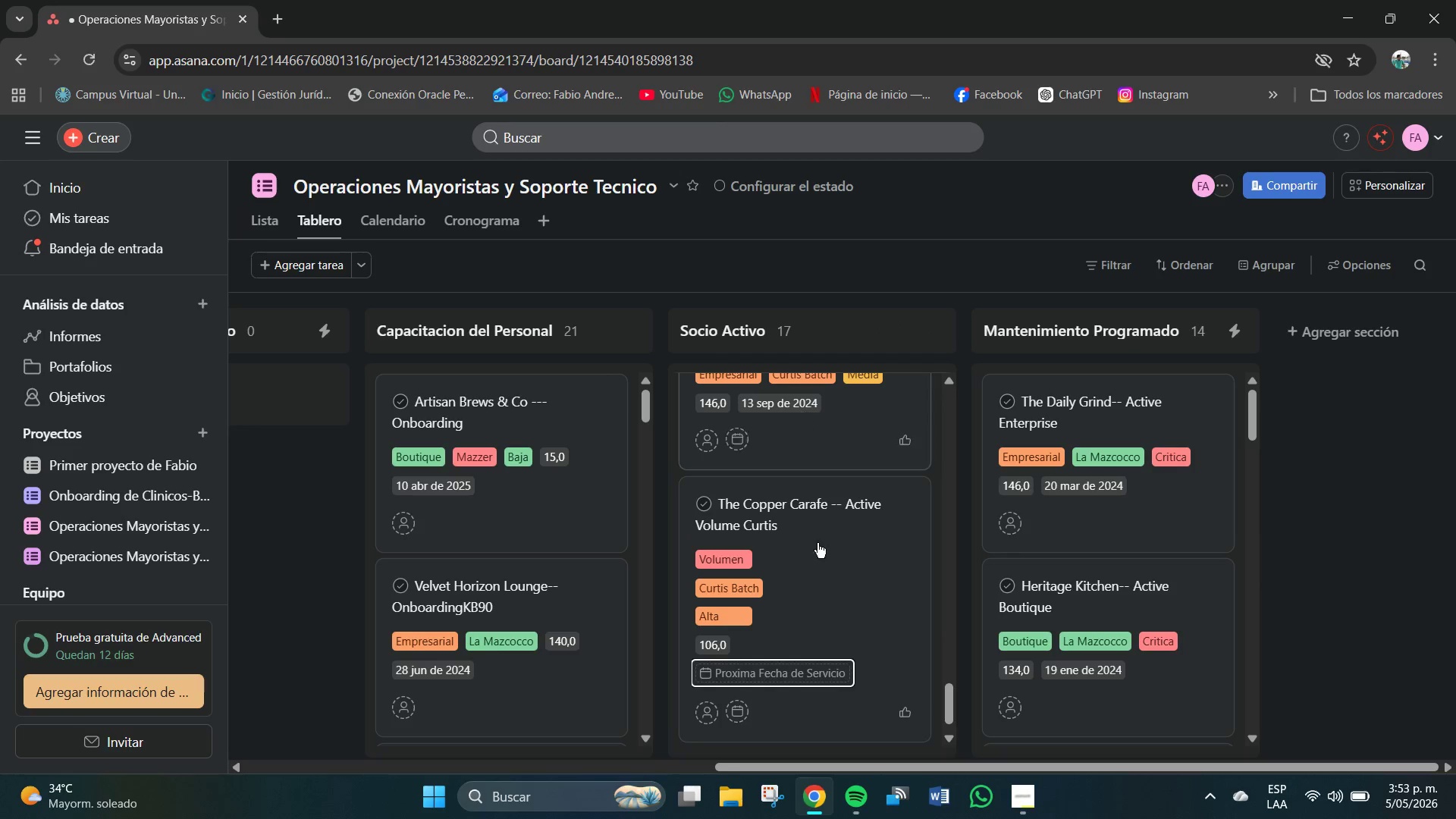 
mouse_move([793, 571])
 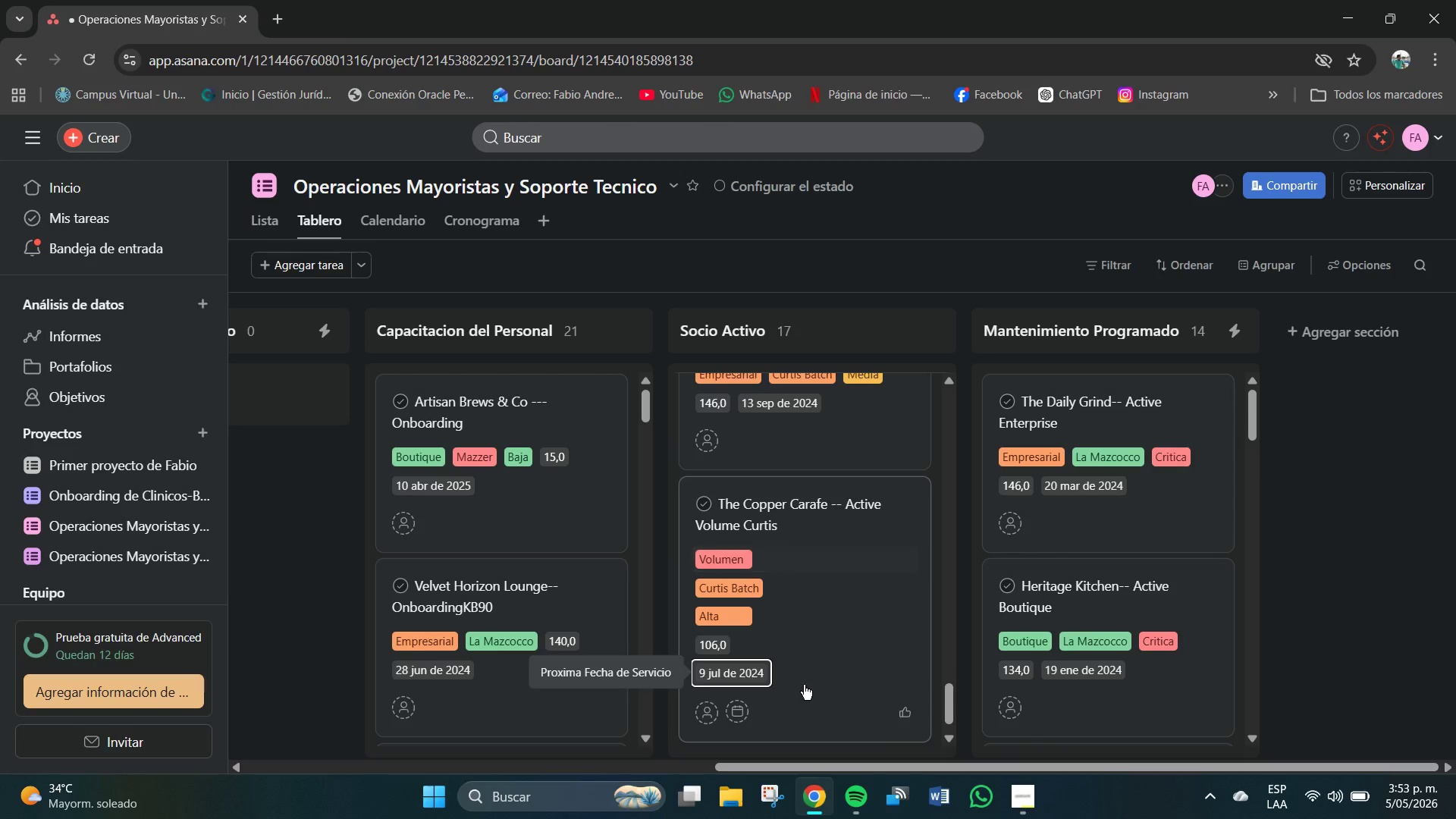 
scroll: coordinate [804, 685], scroll_direction: down, amount: 1.0
 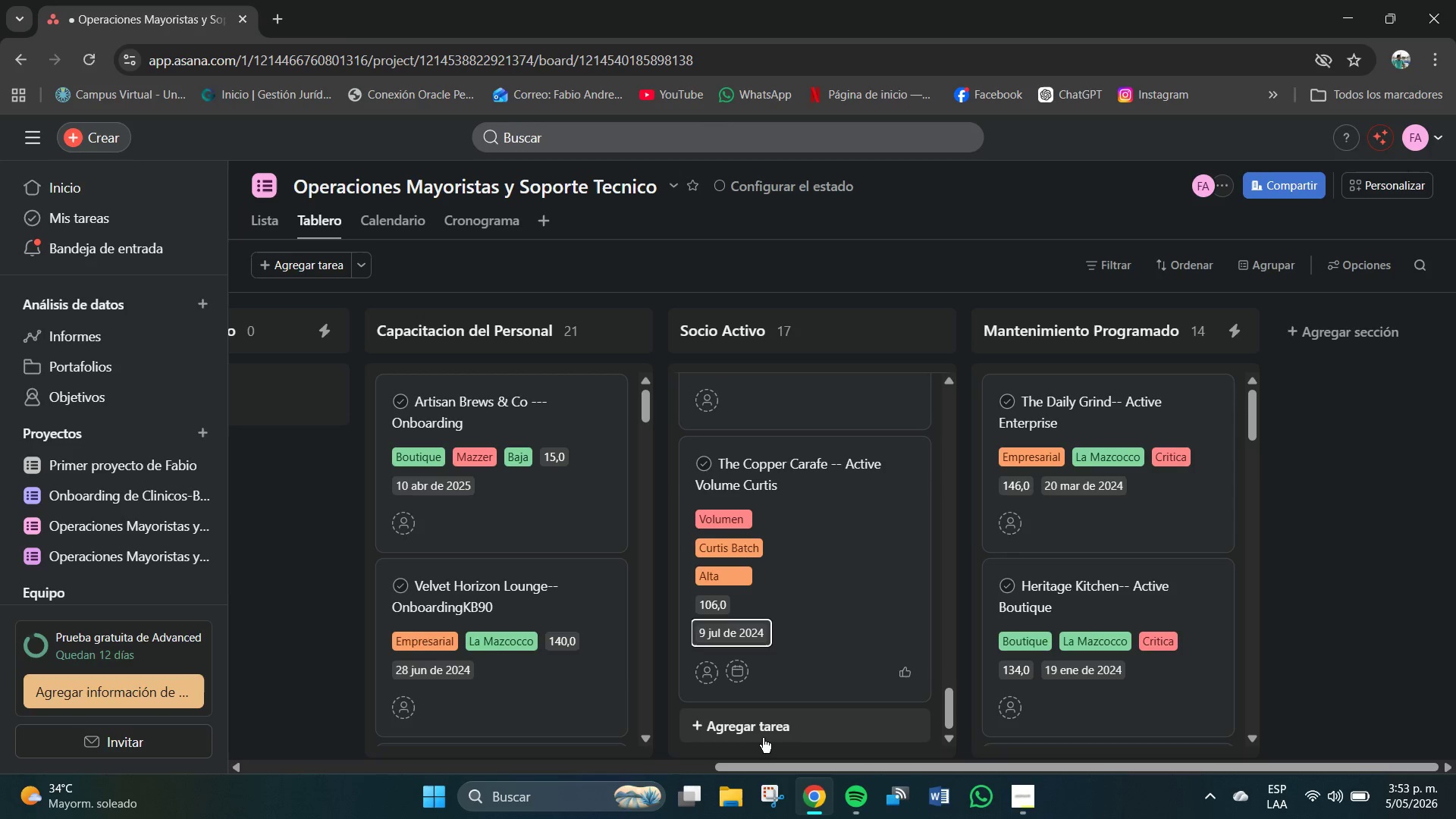 
left_click([762, 730])
 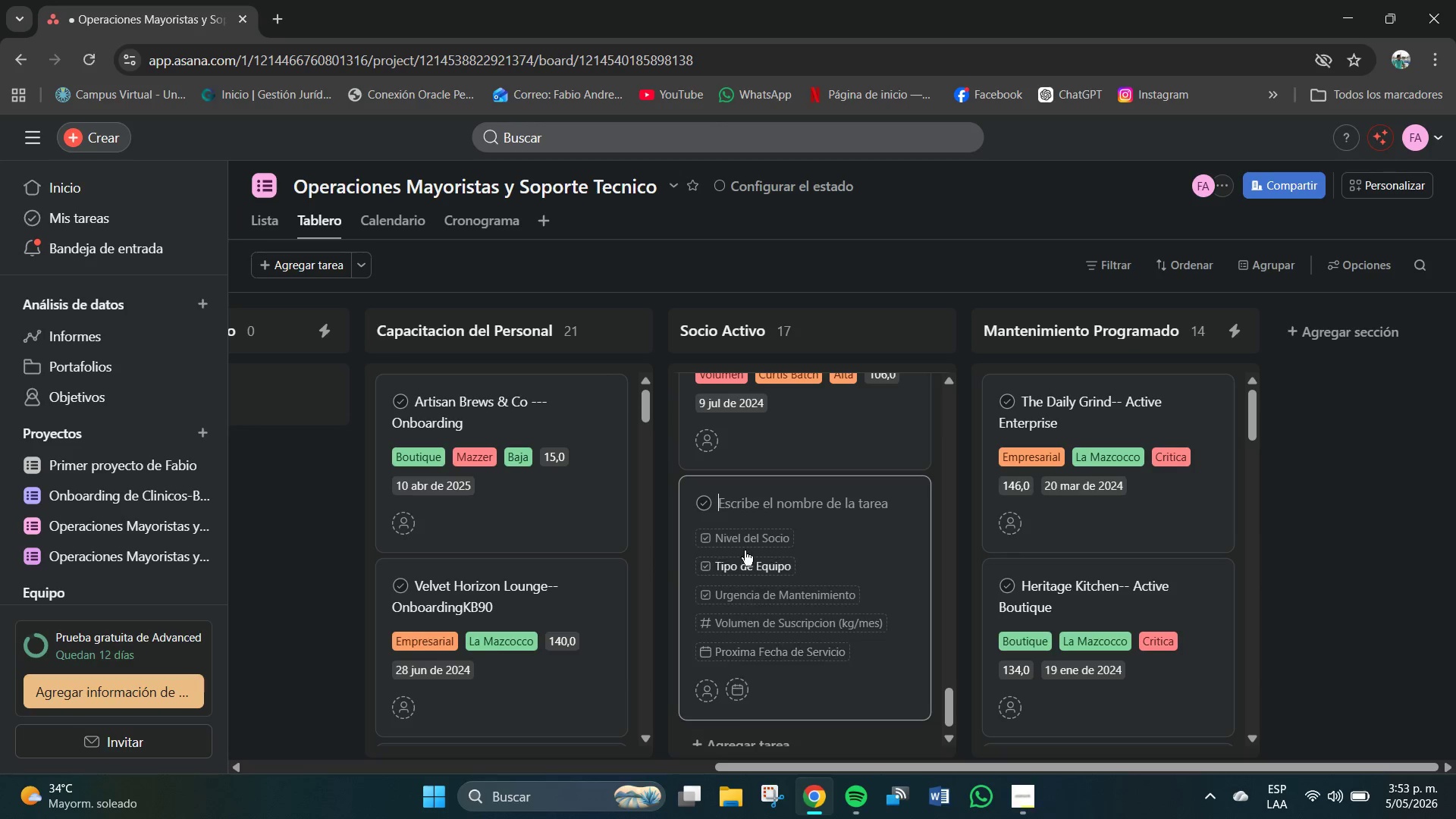 
scroll: coordinate [746, 548], scroll_direction: down, amount: 1.0
 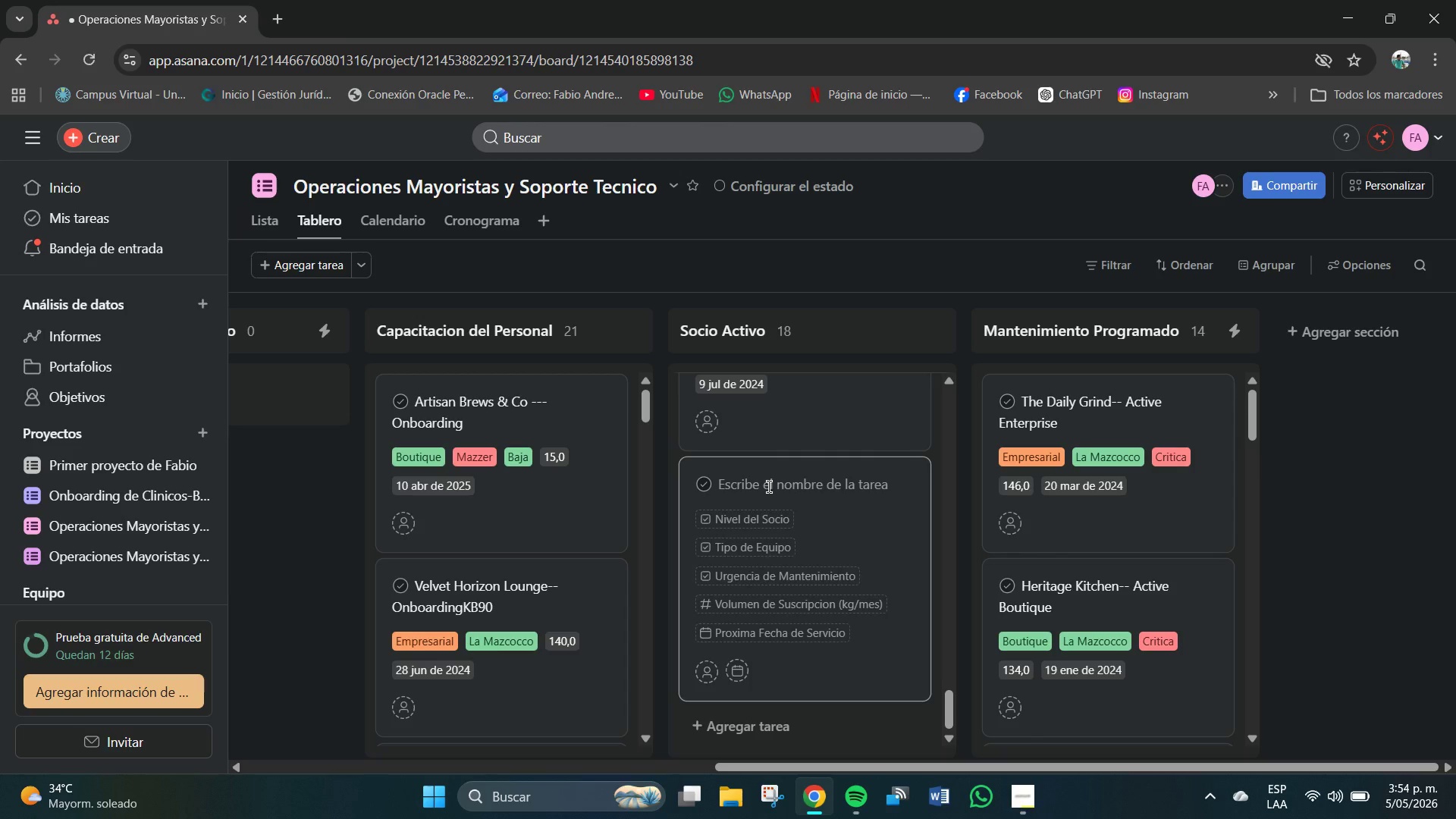 
wait(34.51)
 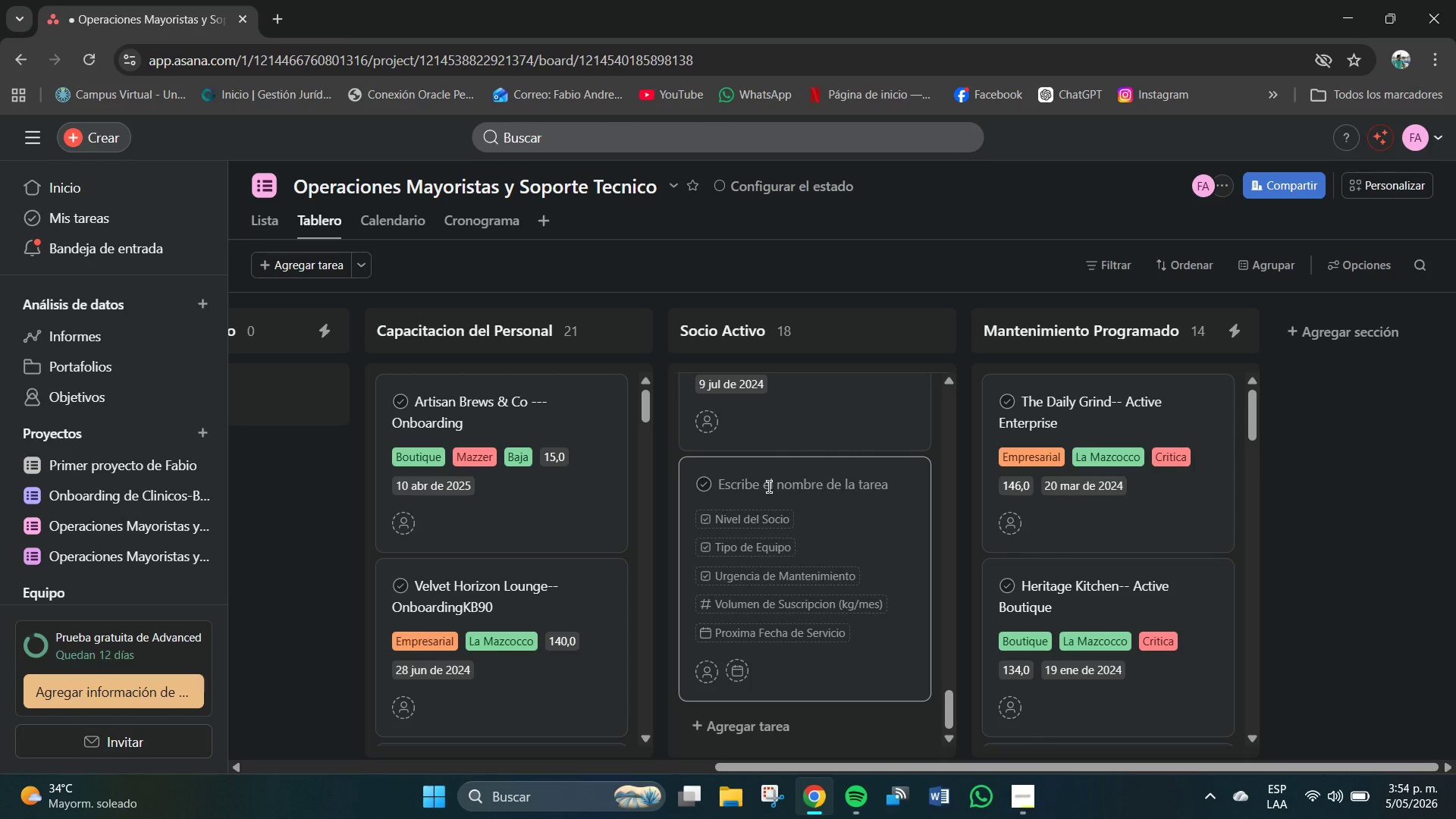 
left_click([767, 486])
 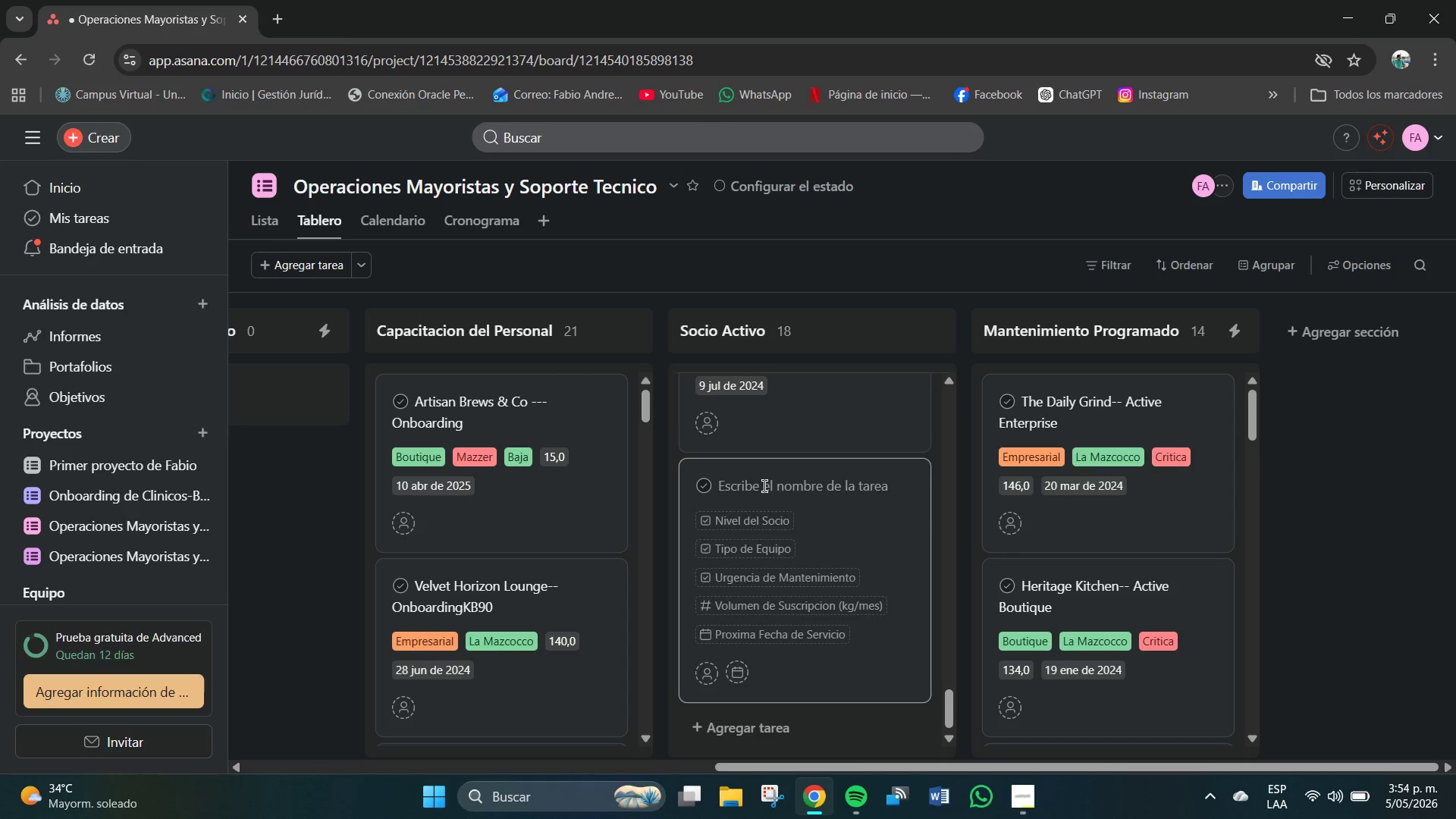 
scroll: coordinate [769, 488], scroll_direction: up, amount: 2.0
 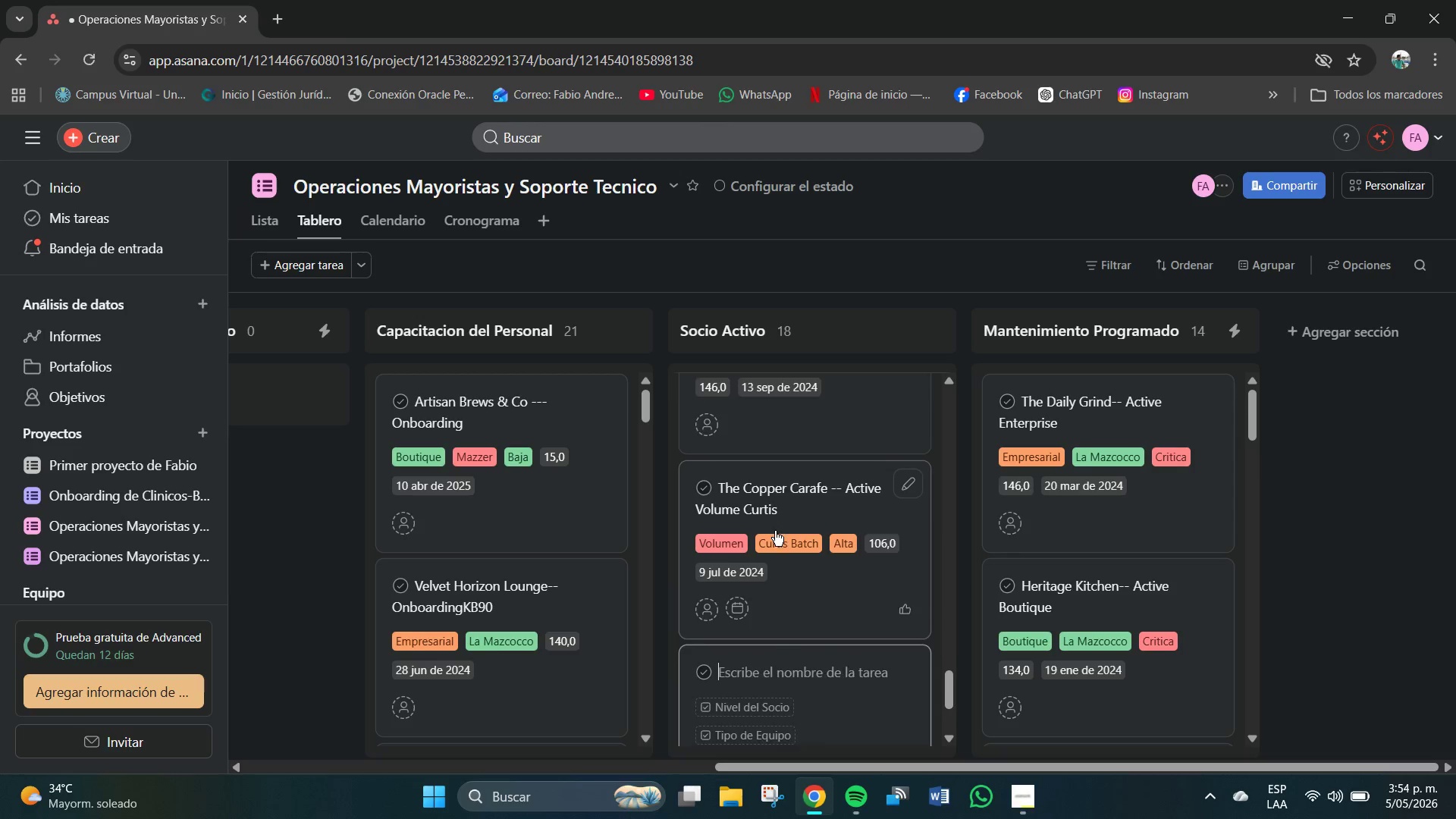 
scroll: coordinate [775, 531], scroll_direction: down, amount: 1.0
 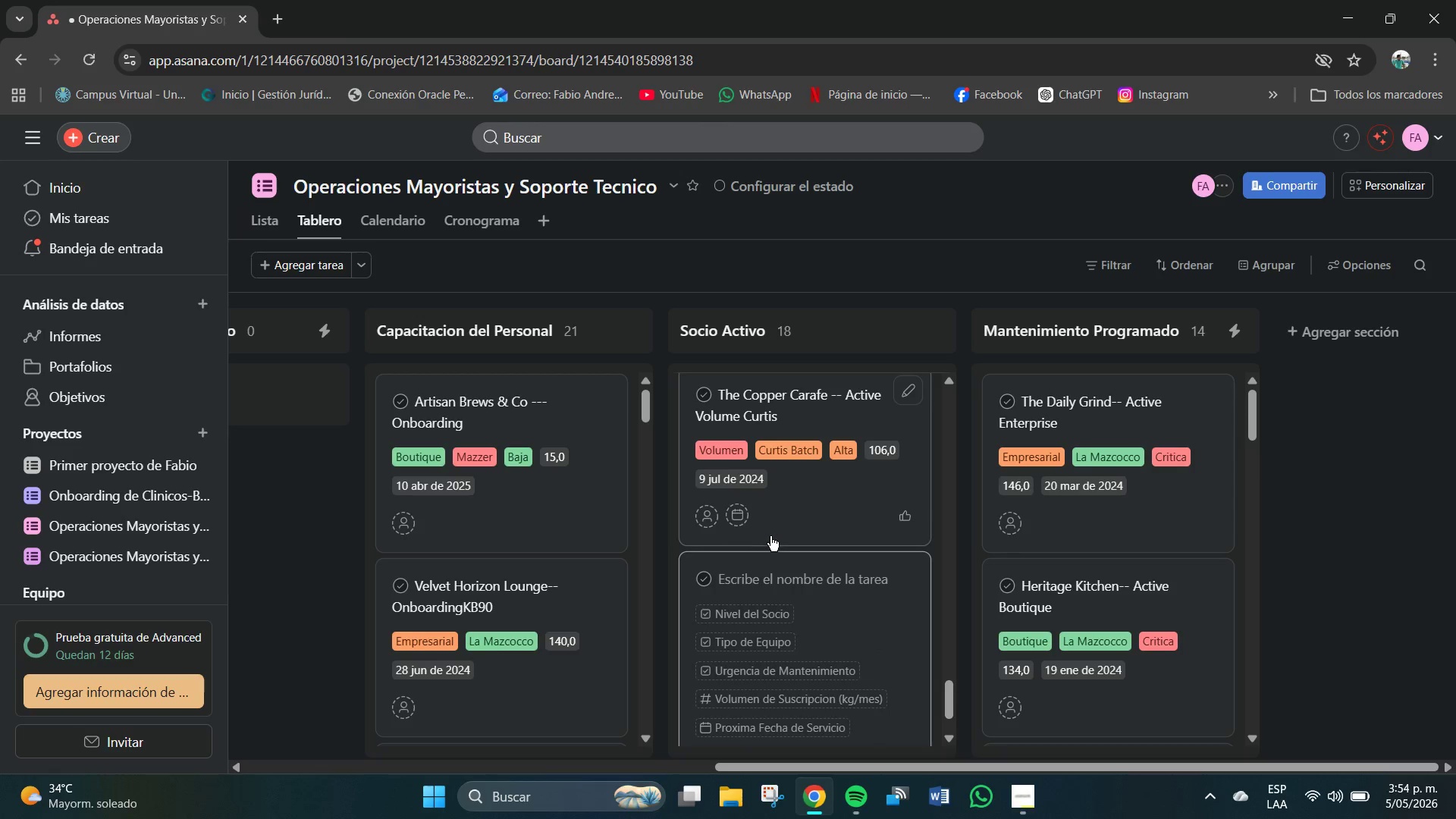 
left_click([785, 585])
 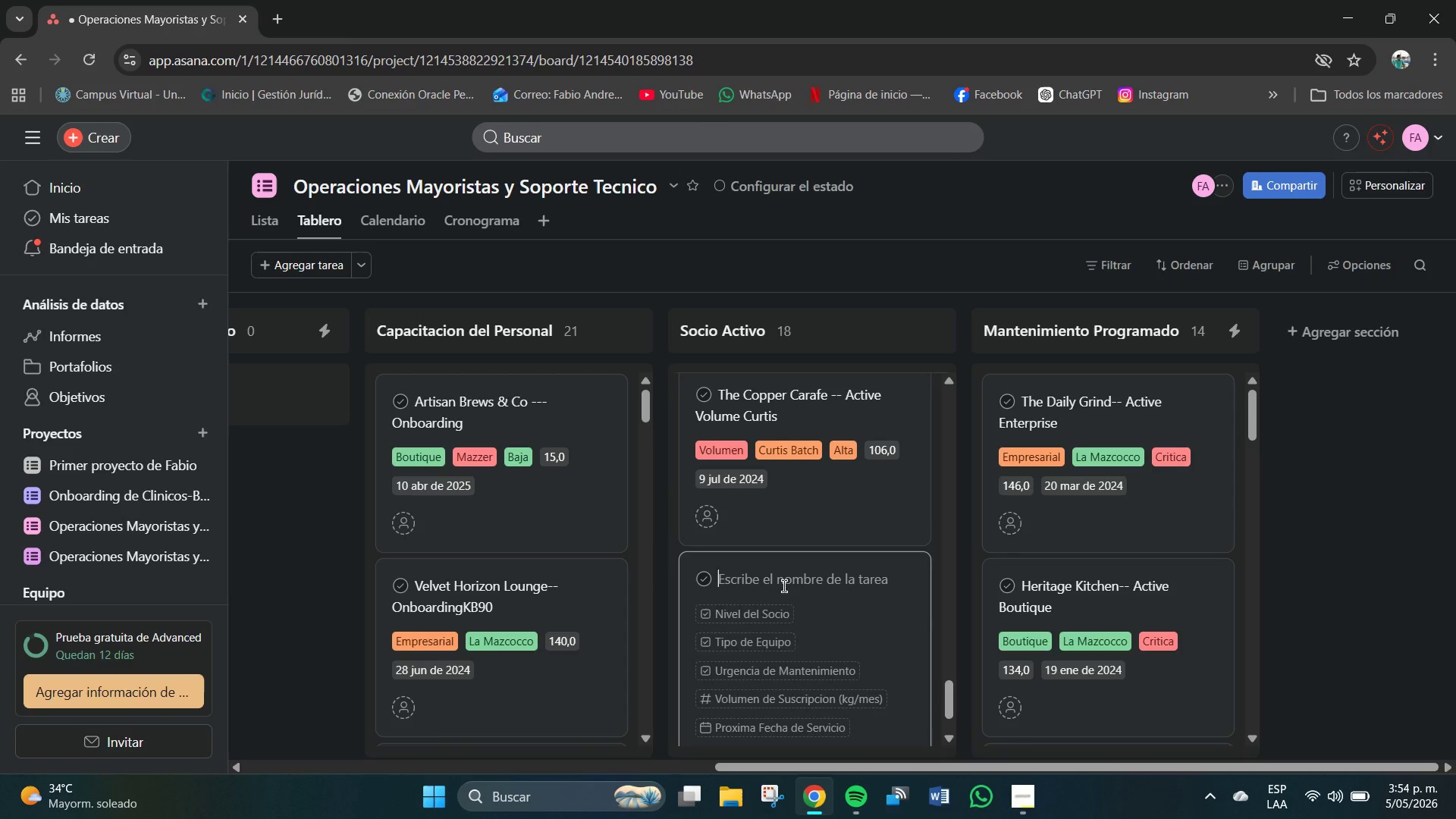 
type(F)
key(Backspace)
type(g)
key(Backspace)
type(Golden Hpu)
key(Backspace)
key(Backspace)
type(our a)
key(Backspace)
type(Bakery -- Active Volume)
 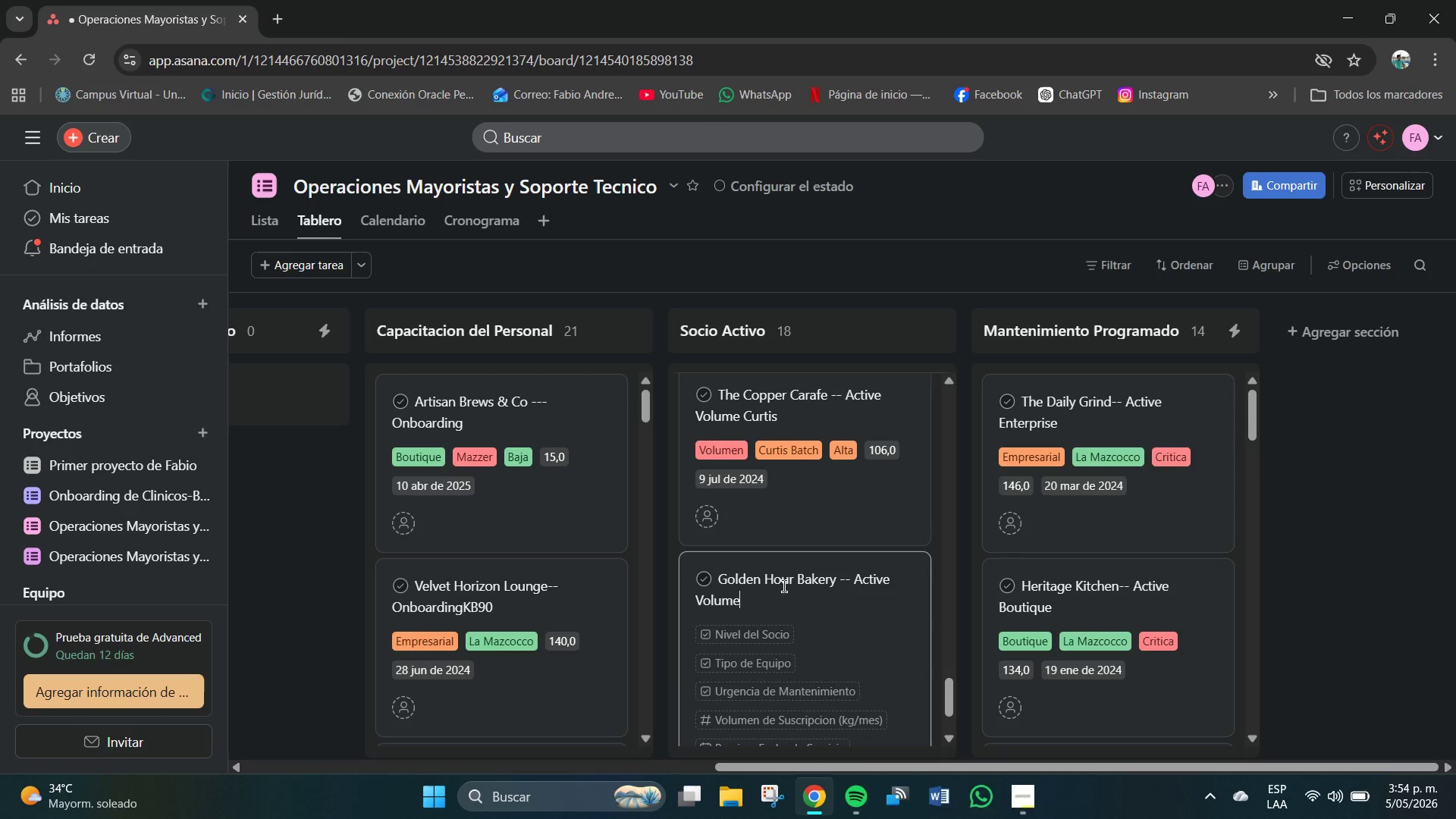 
wait(7.3)
 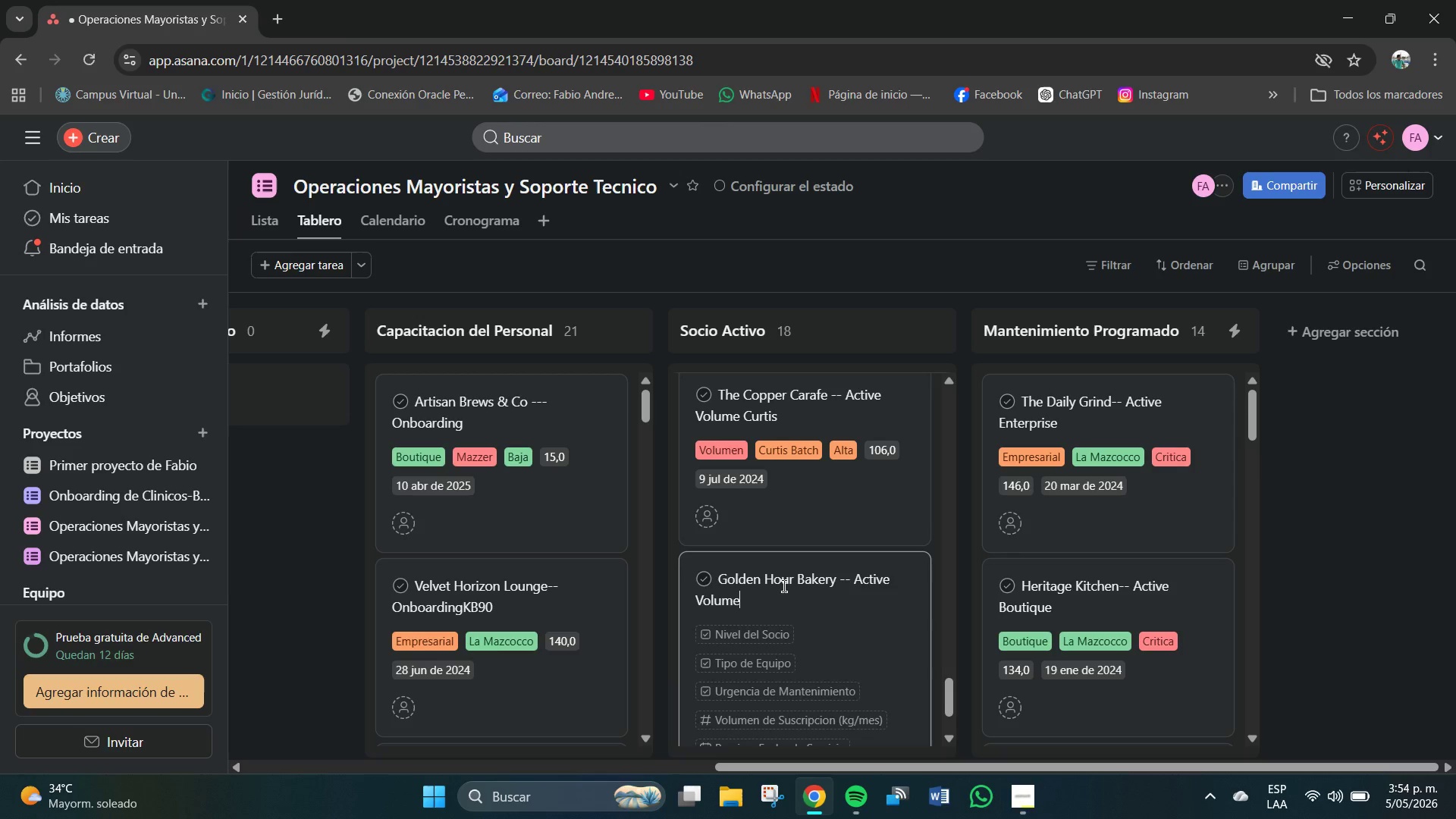 
scroll: coordinate [775, 592], scroll_direction: down, amount: 1.0
 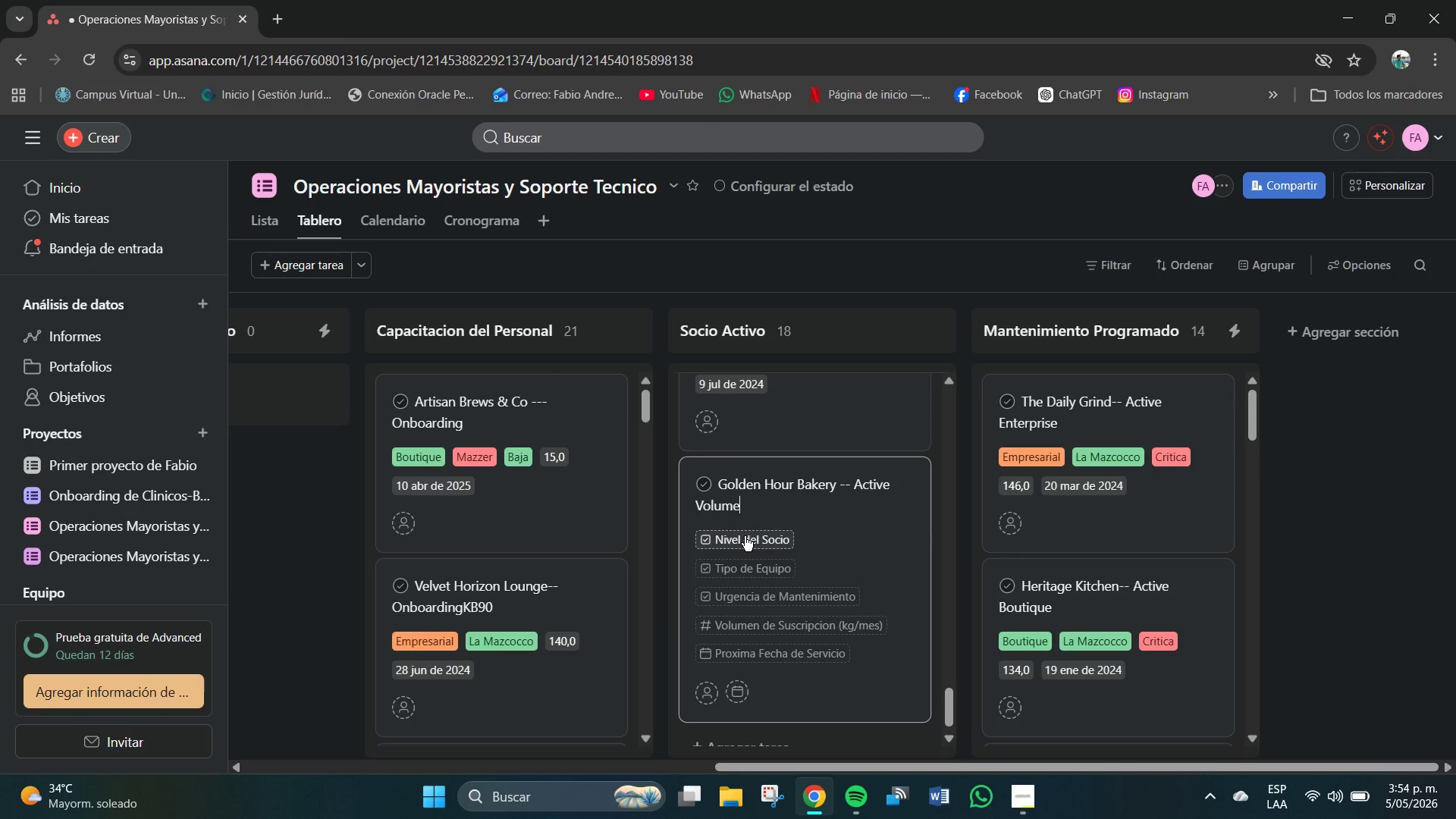 
left_click([745, 536])
 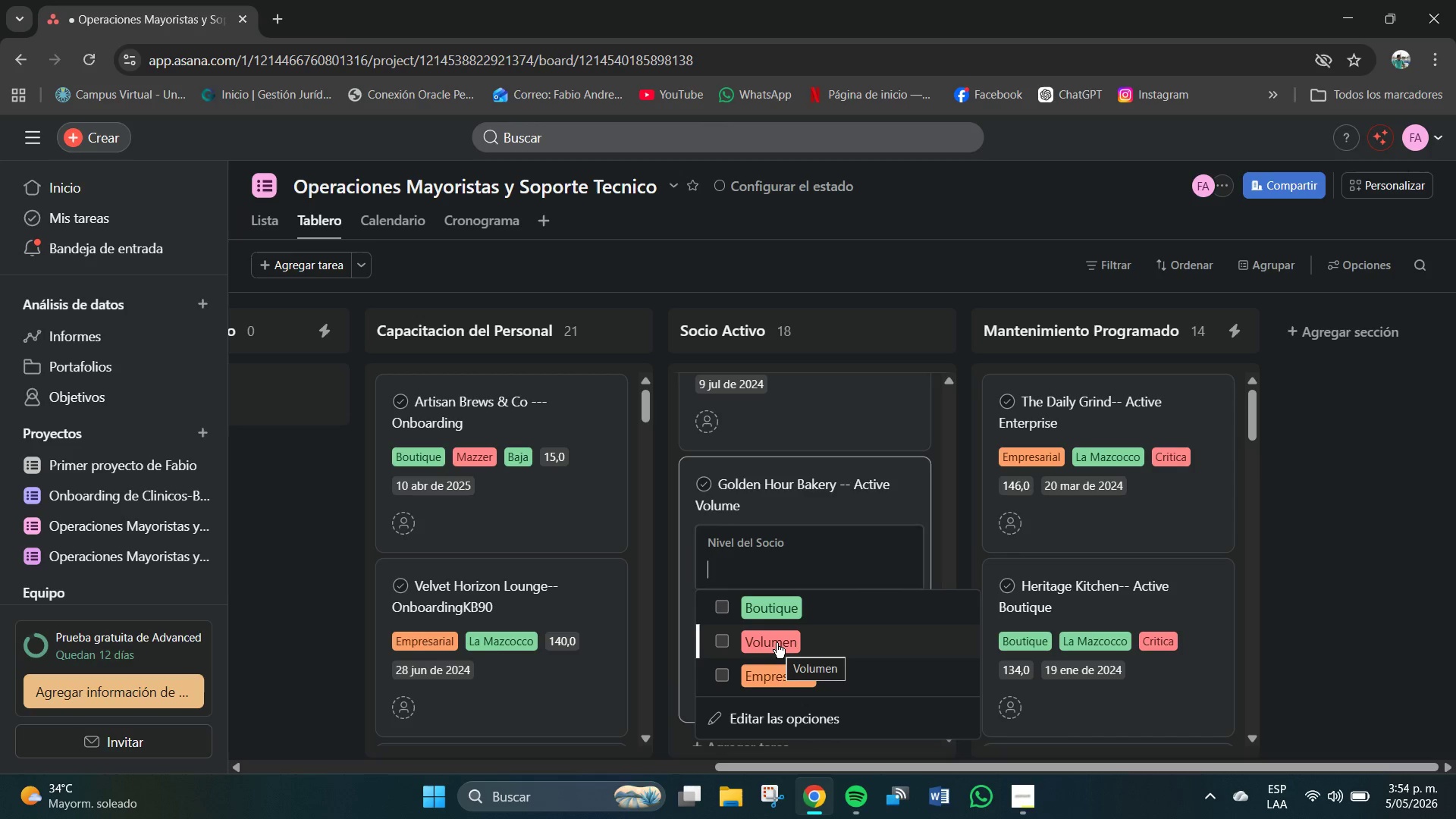 
left_click([777, 643])
 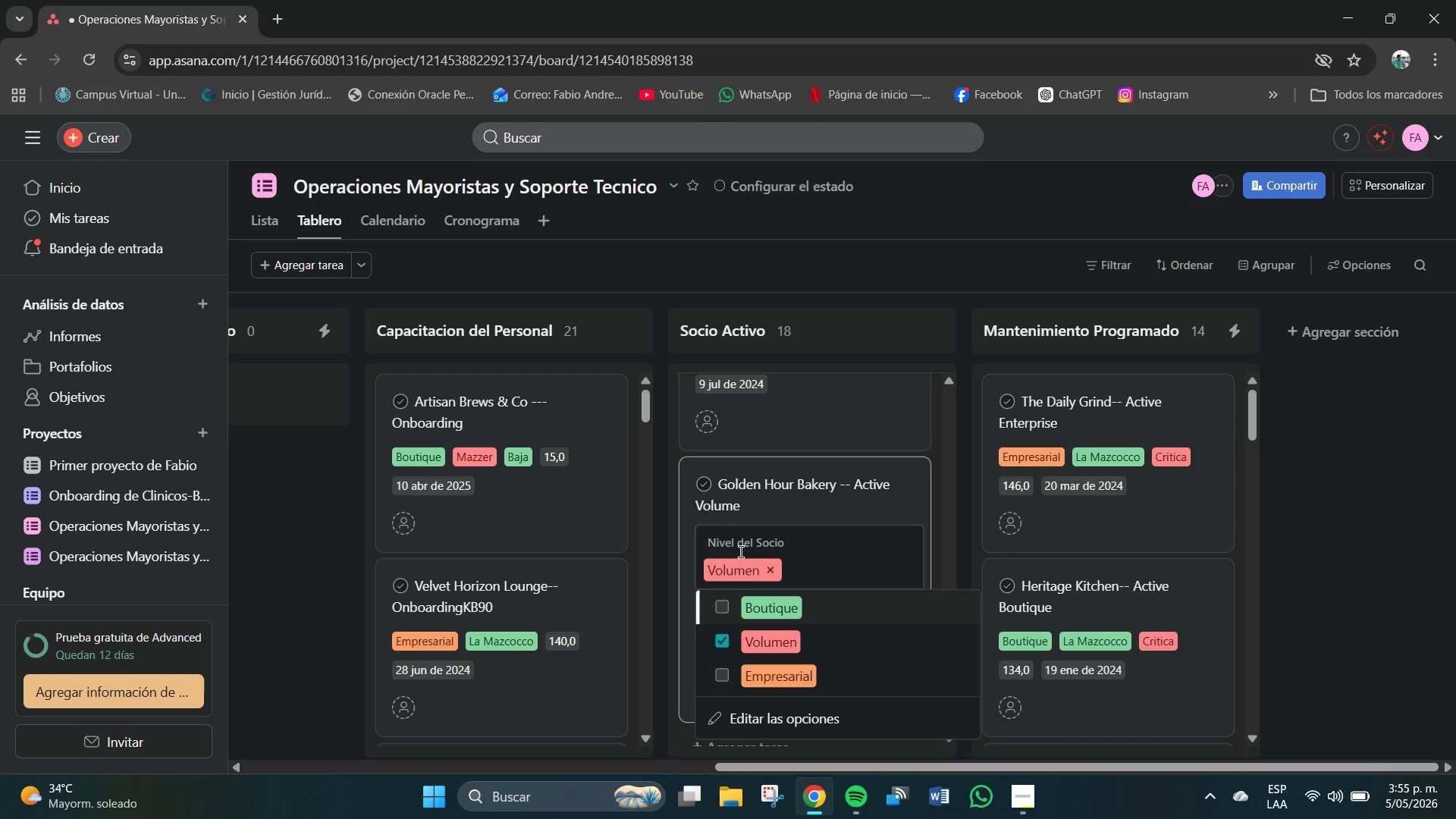 
left_click([688, 527])
 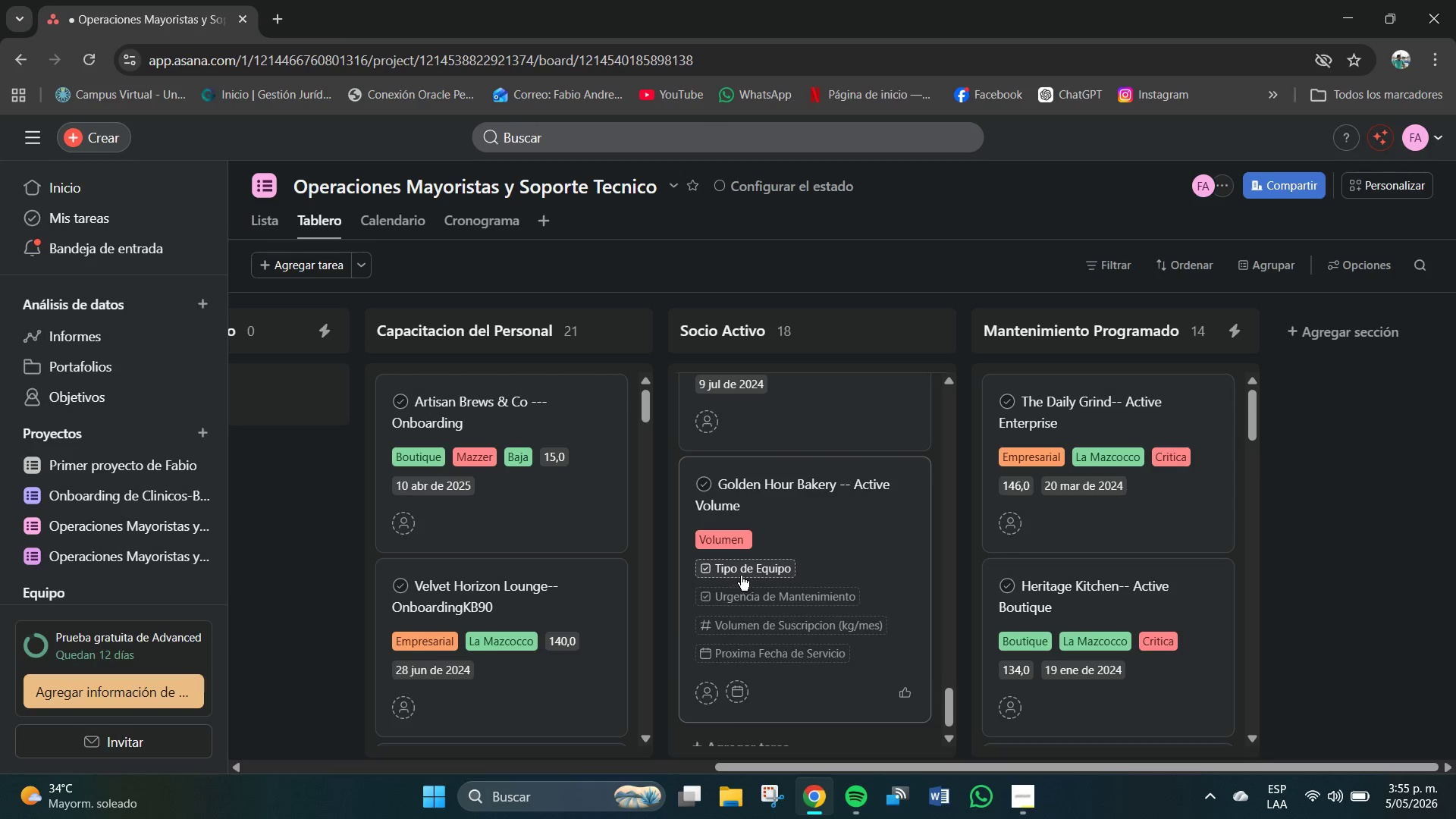 
left_click([742, 574])
 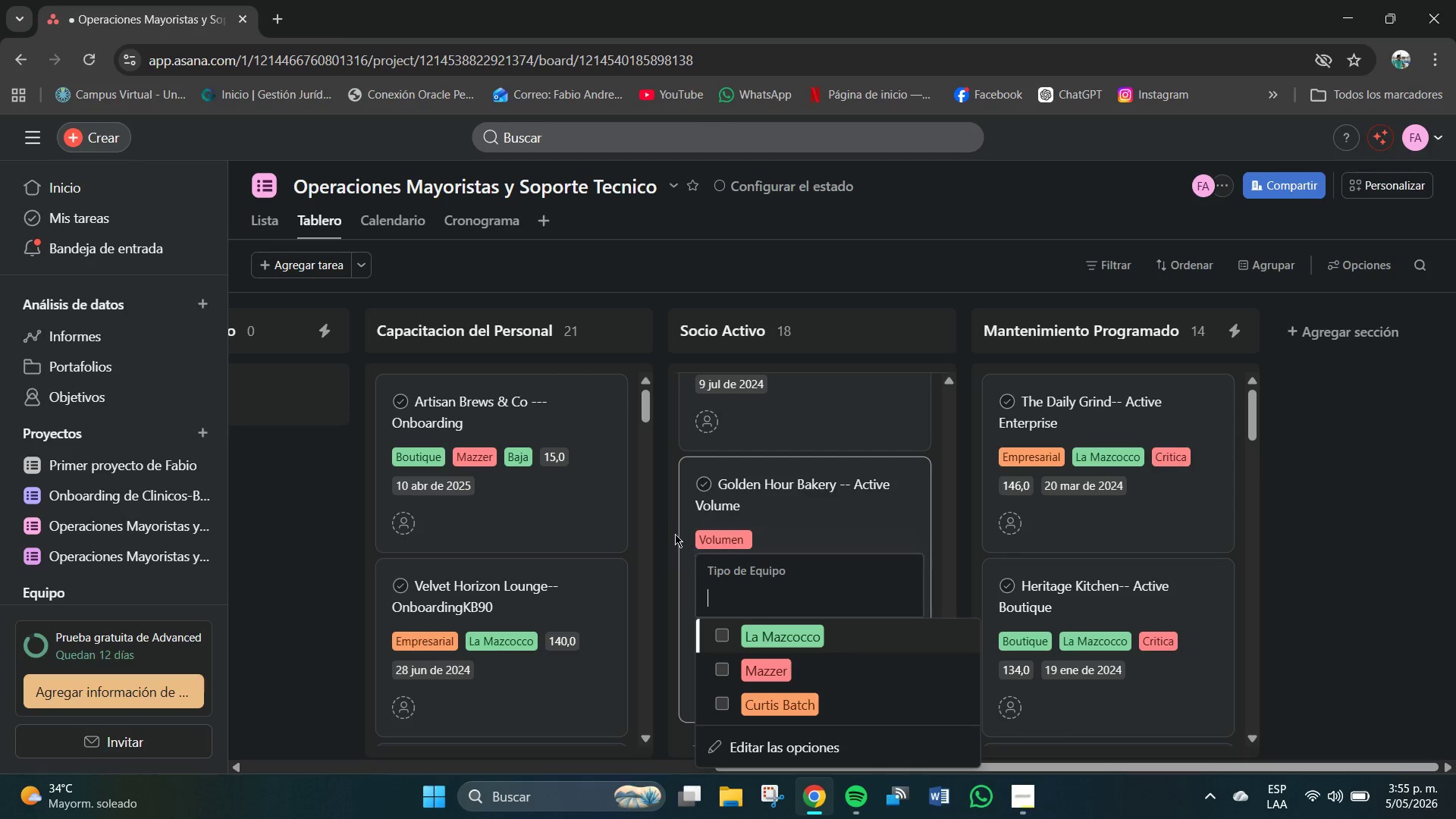 
left_click([691, 538])
 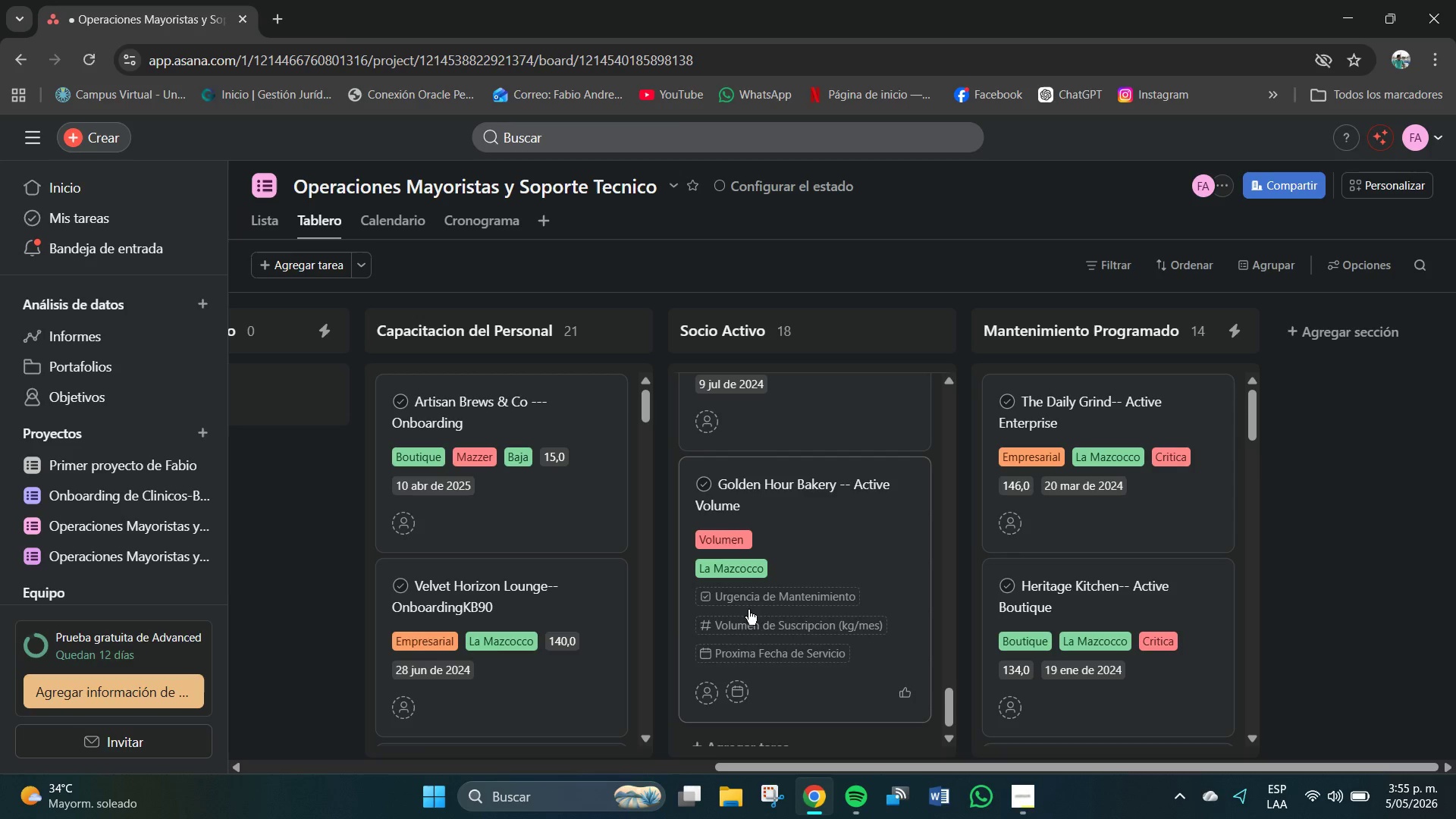 
left_click([754, 604])
 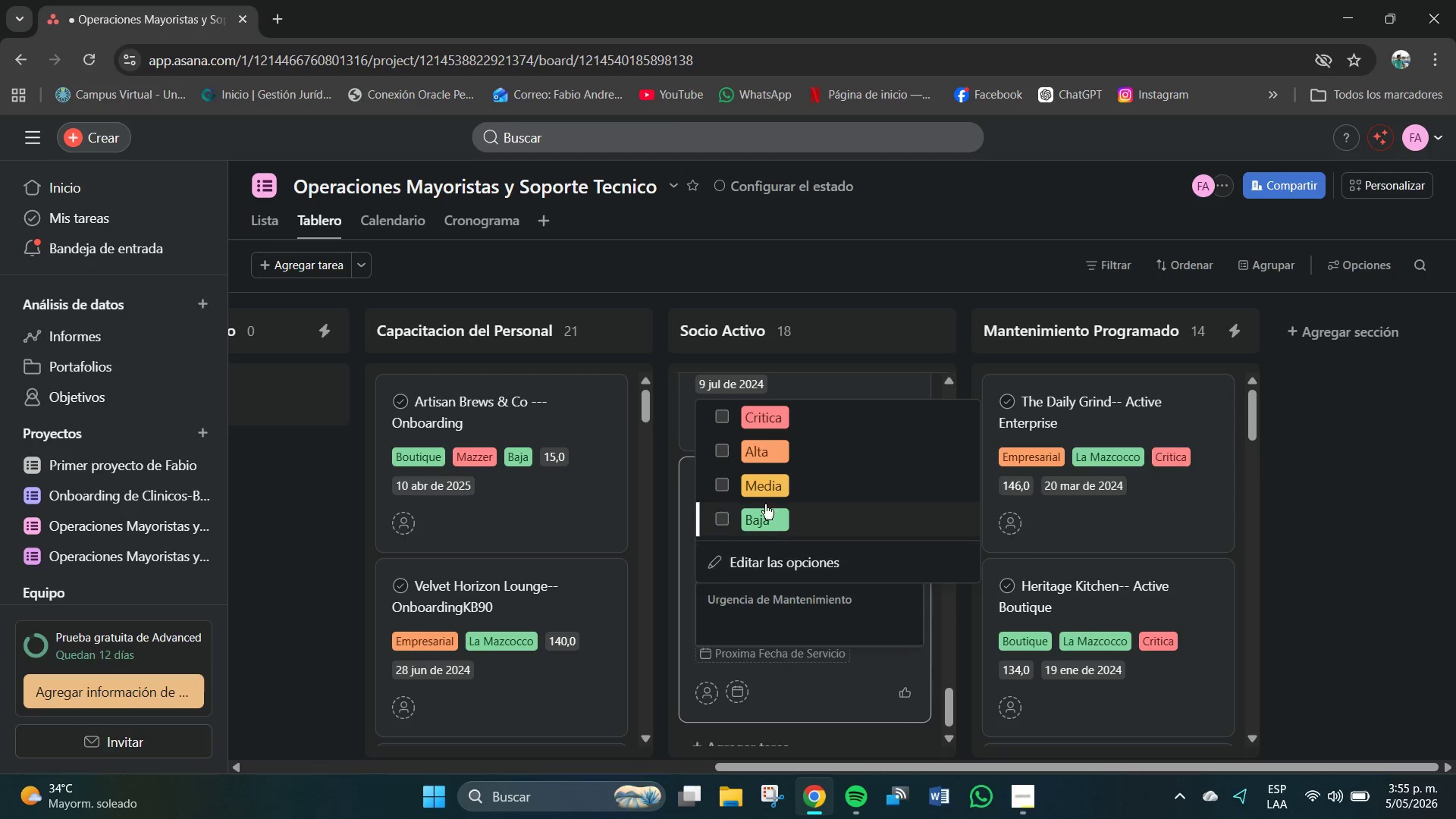 
left_click([758, 449])
 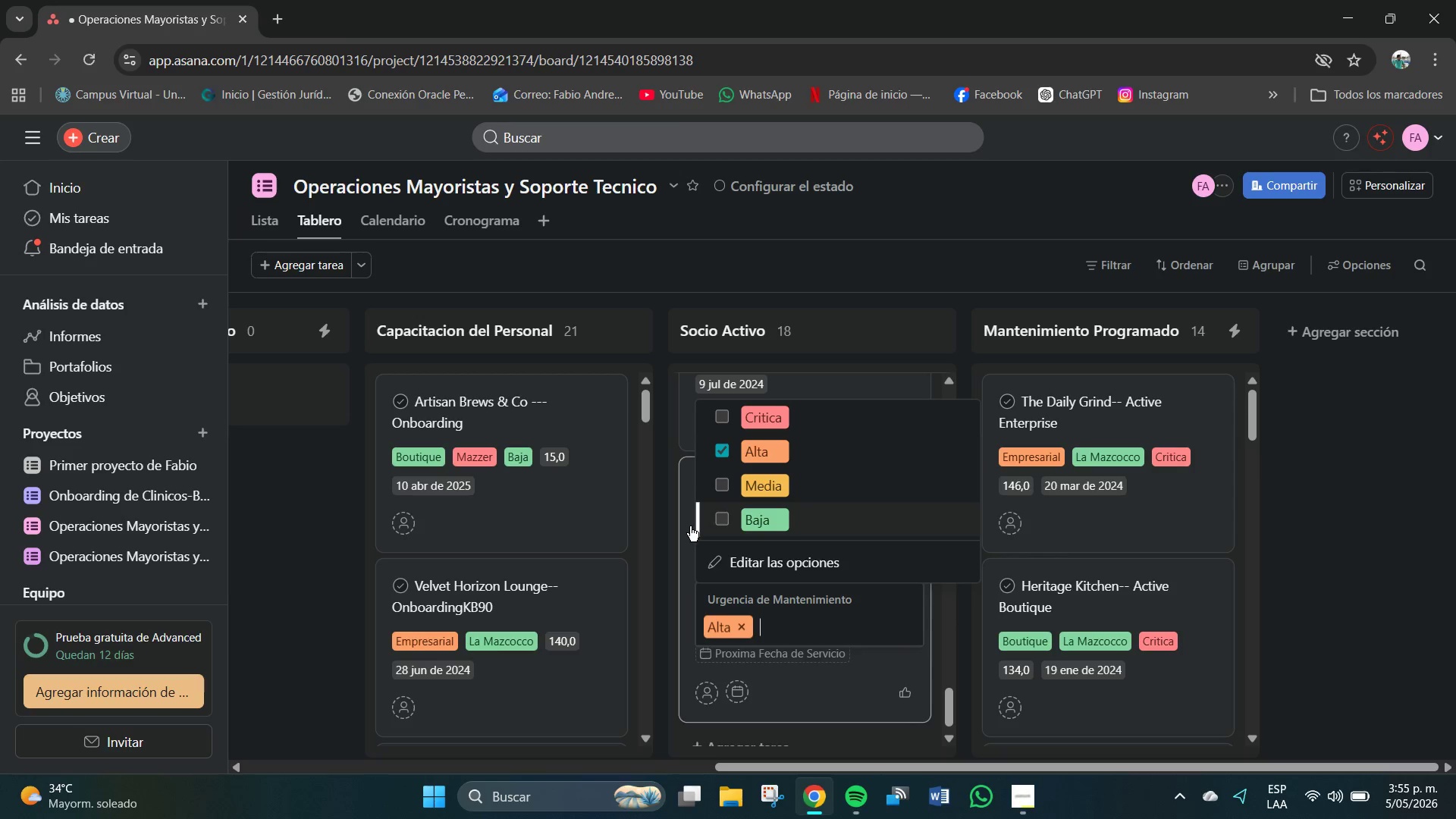 
left_click([687, 516])
 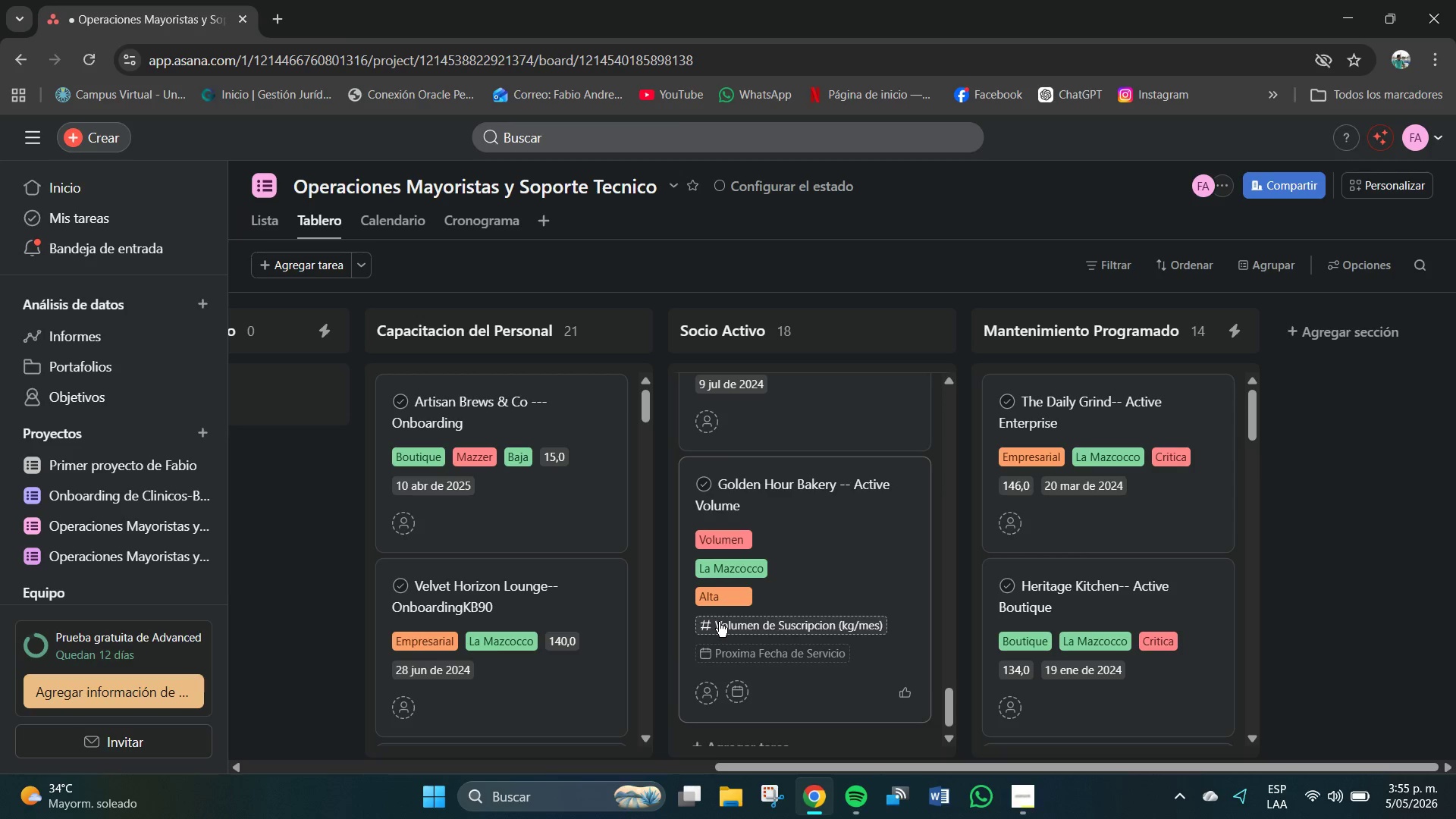 
left_click([719, 622])
 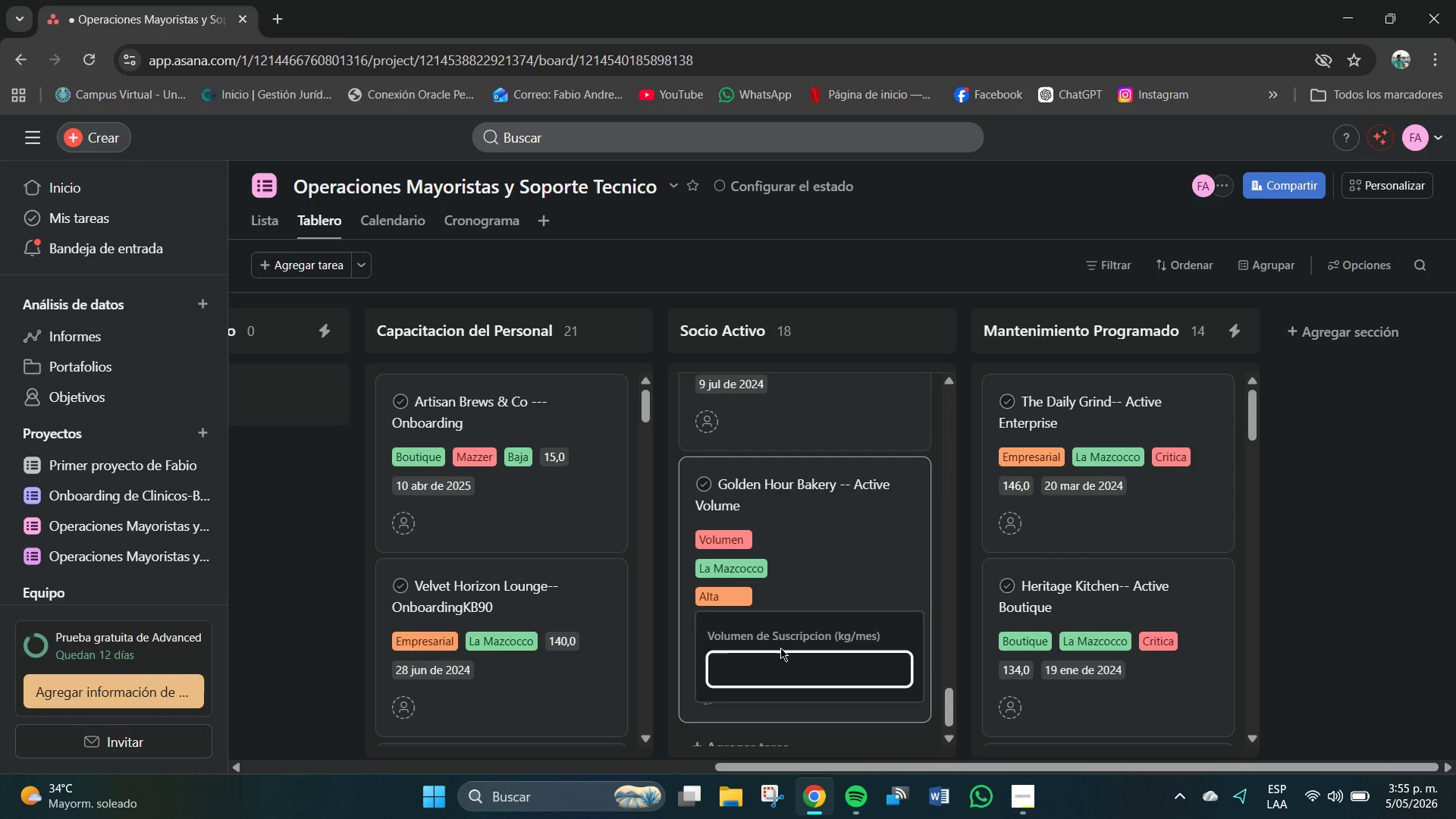 
left_click([774, 671])
 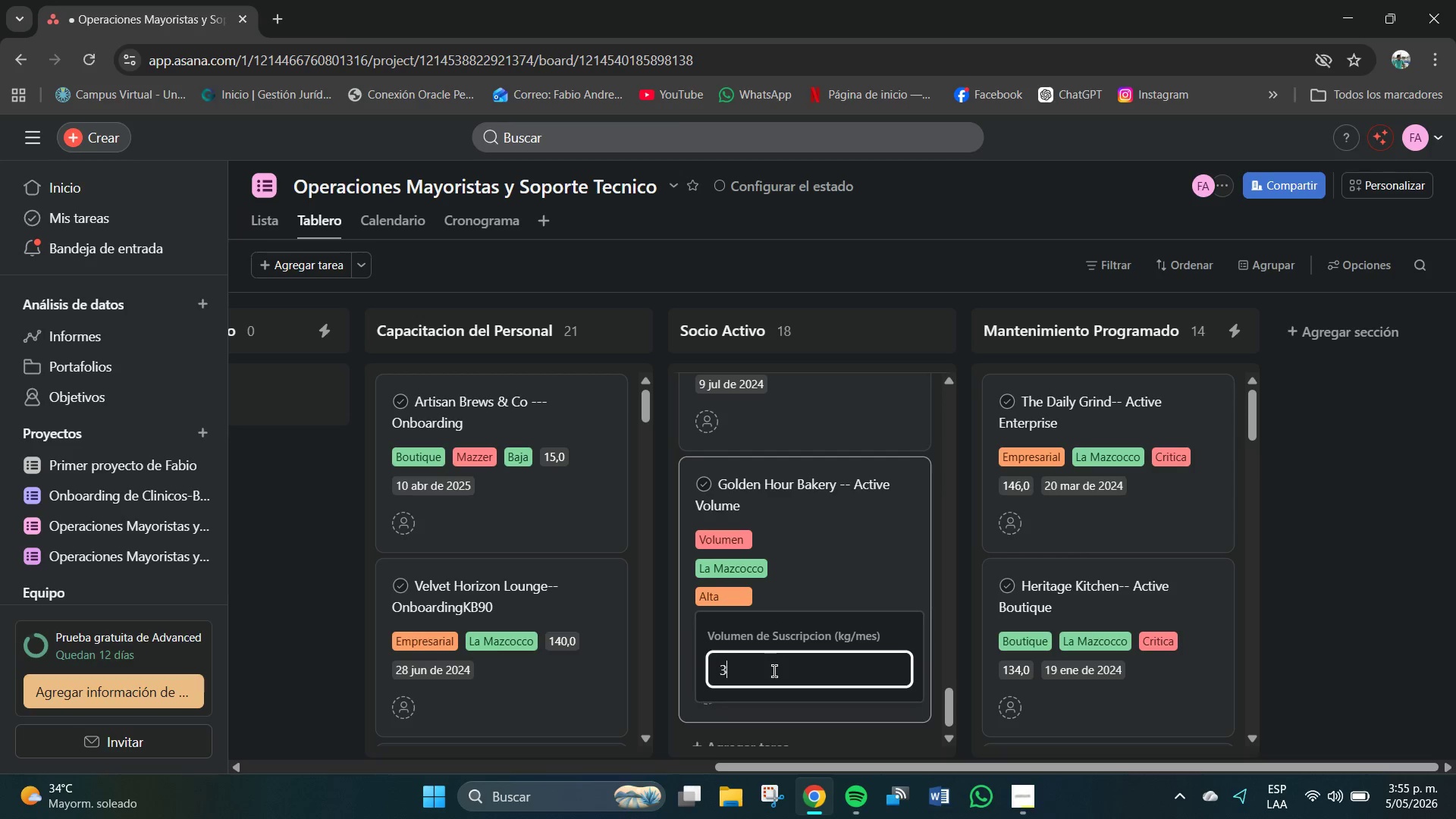 
key(Numpad3)
 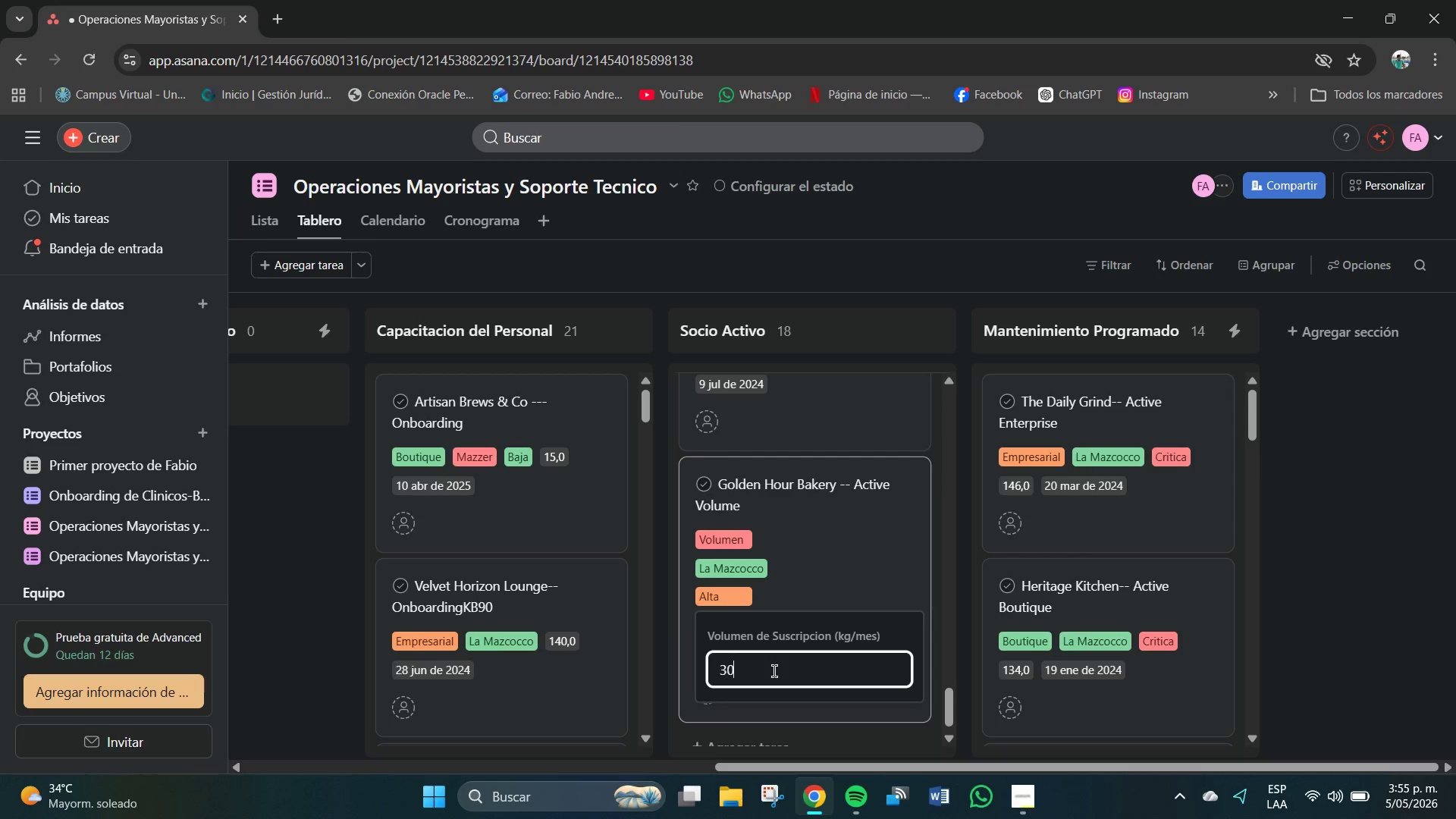 
key(Numpad0)
 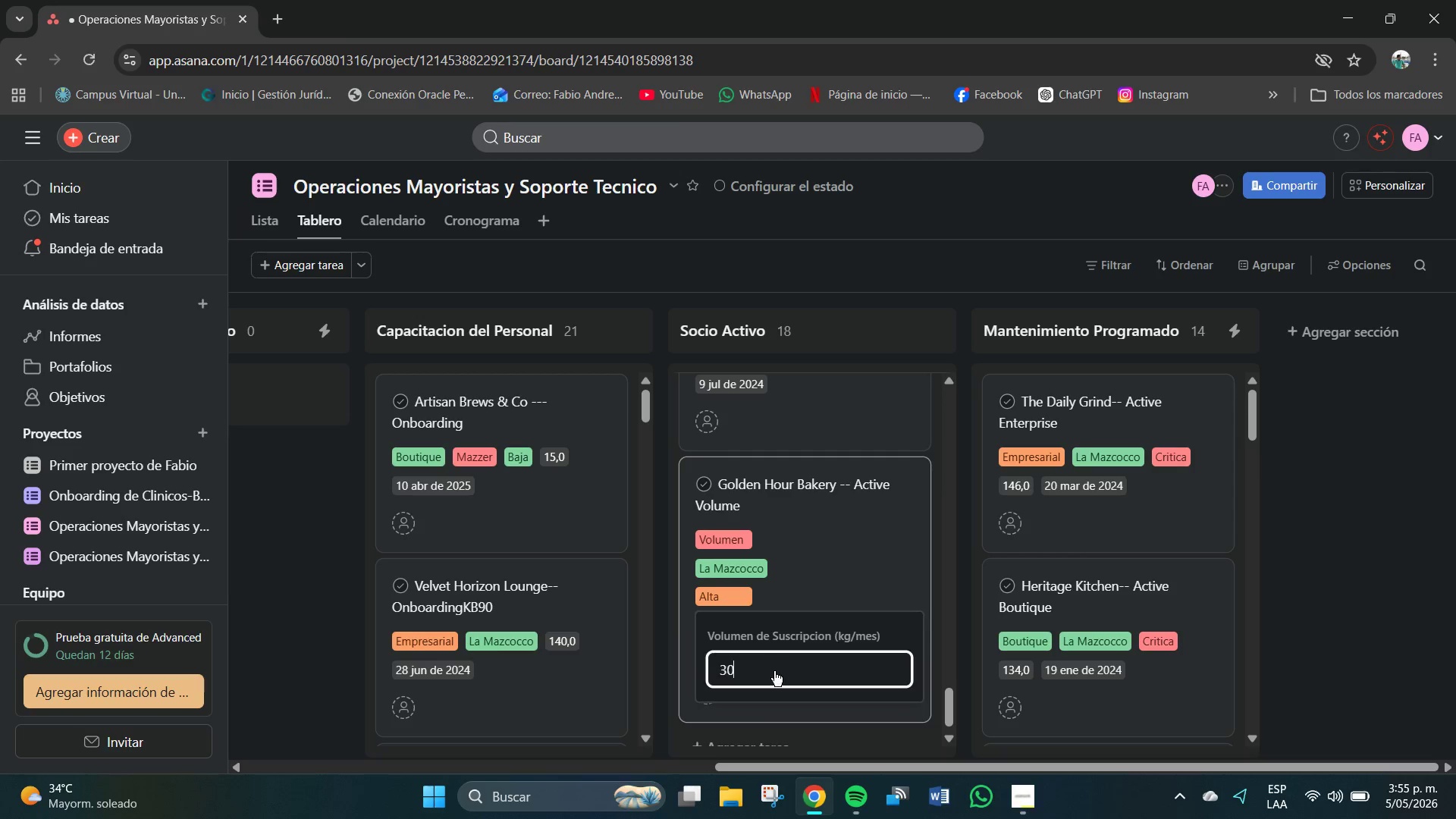 
key(NumpadEnter)
 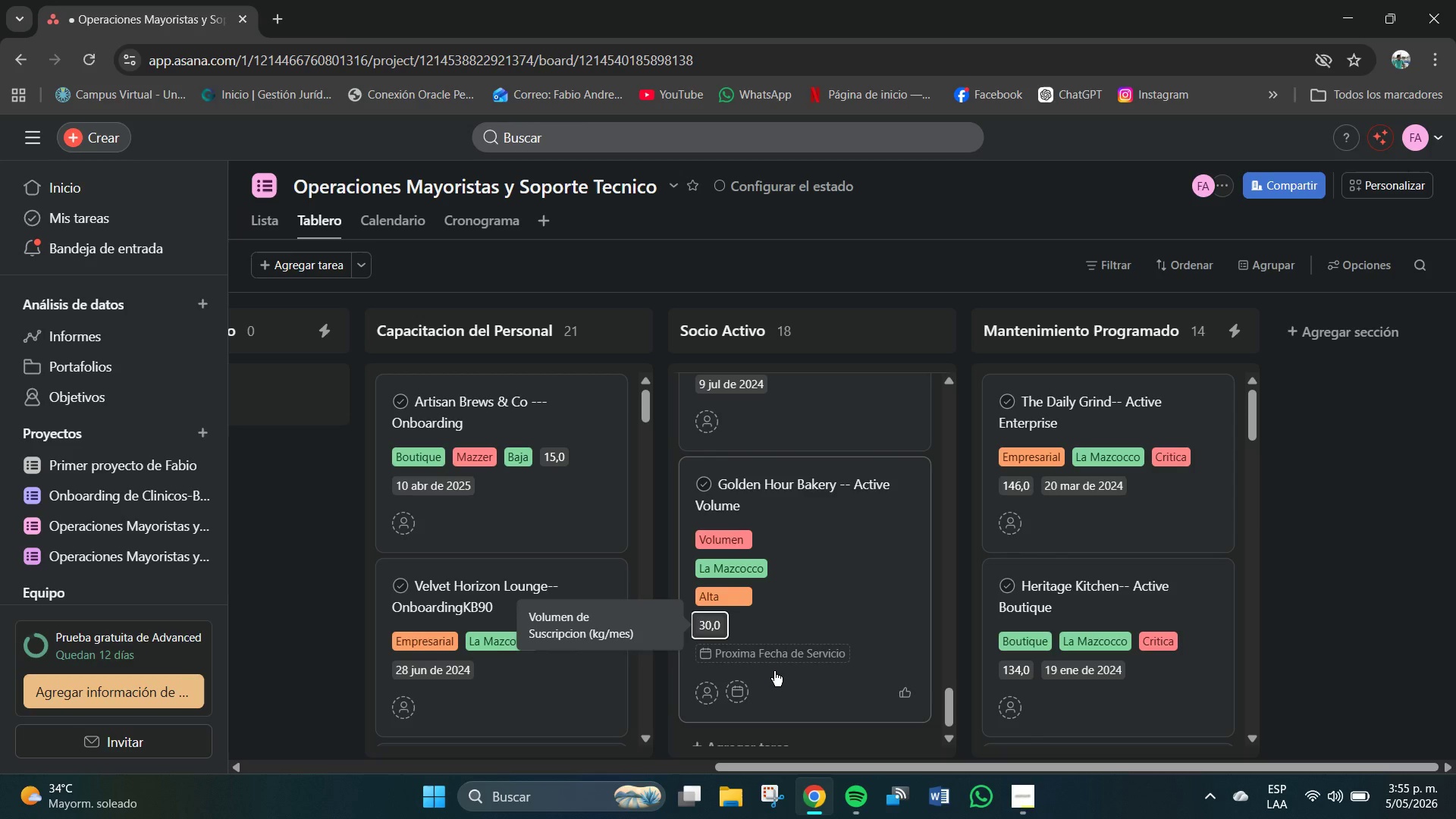 
left_click([739, 657])
 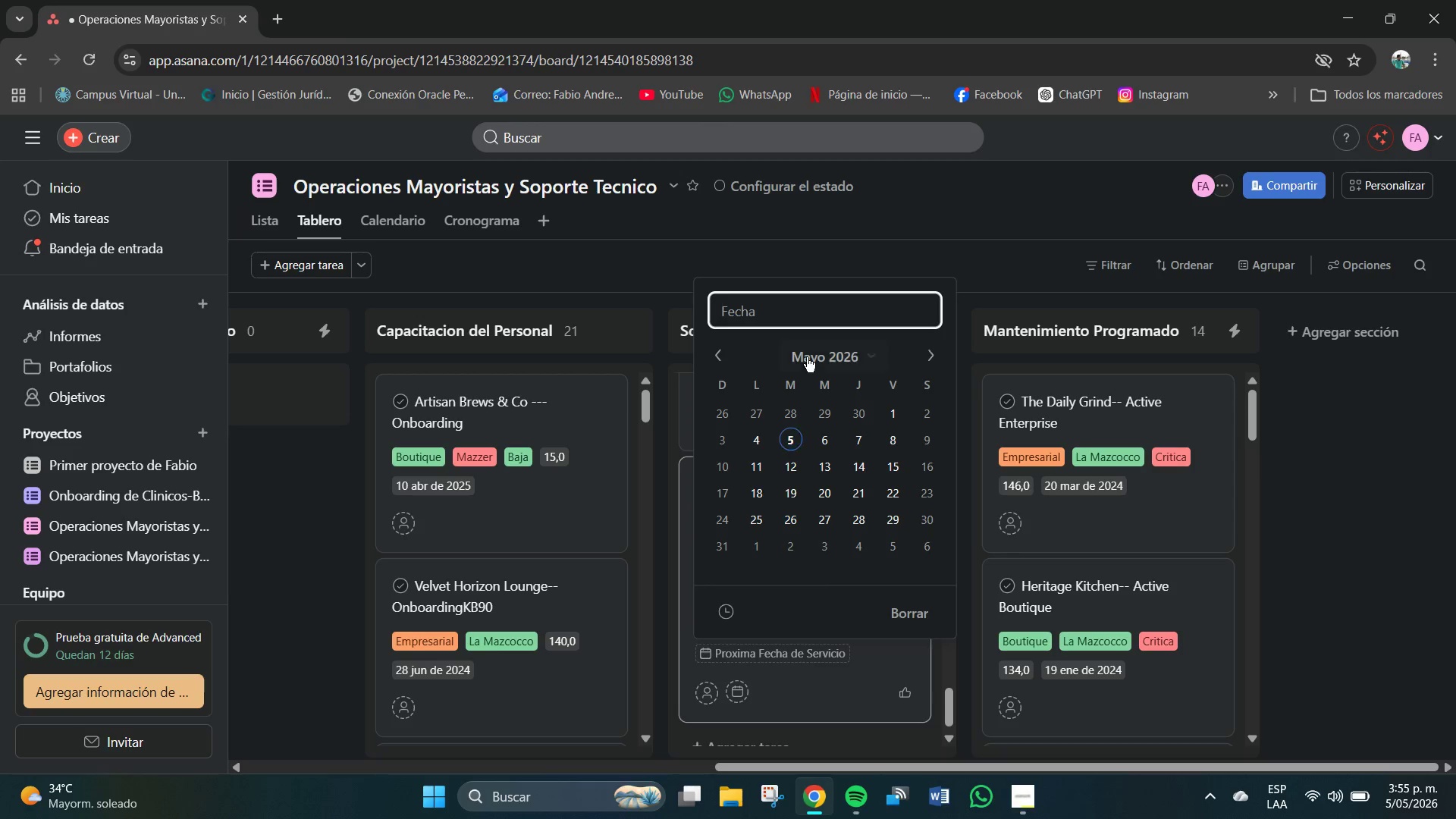 
left_click([787, 315])
 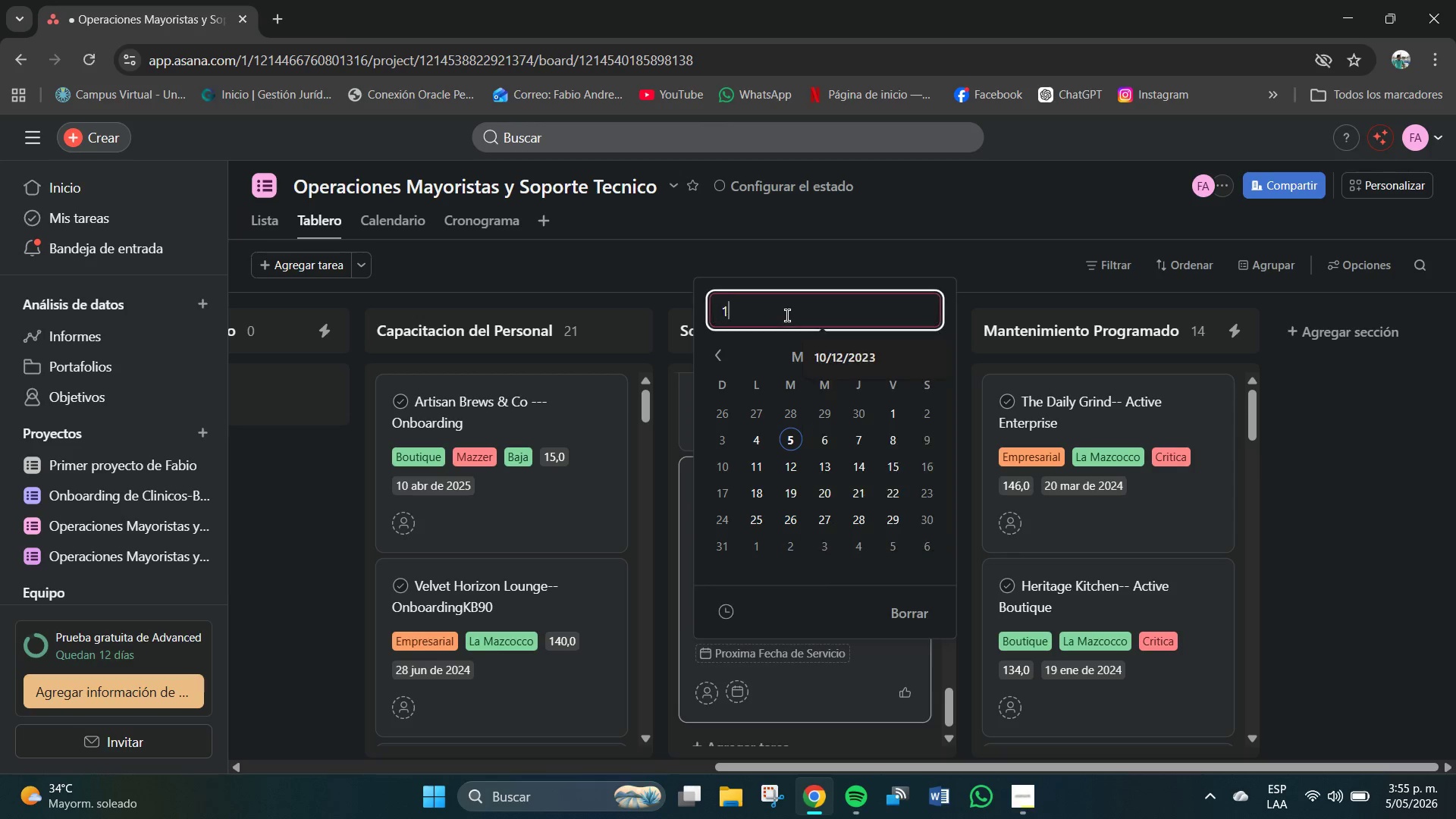 
key(Numpad1)
 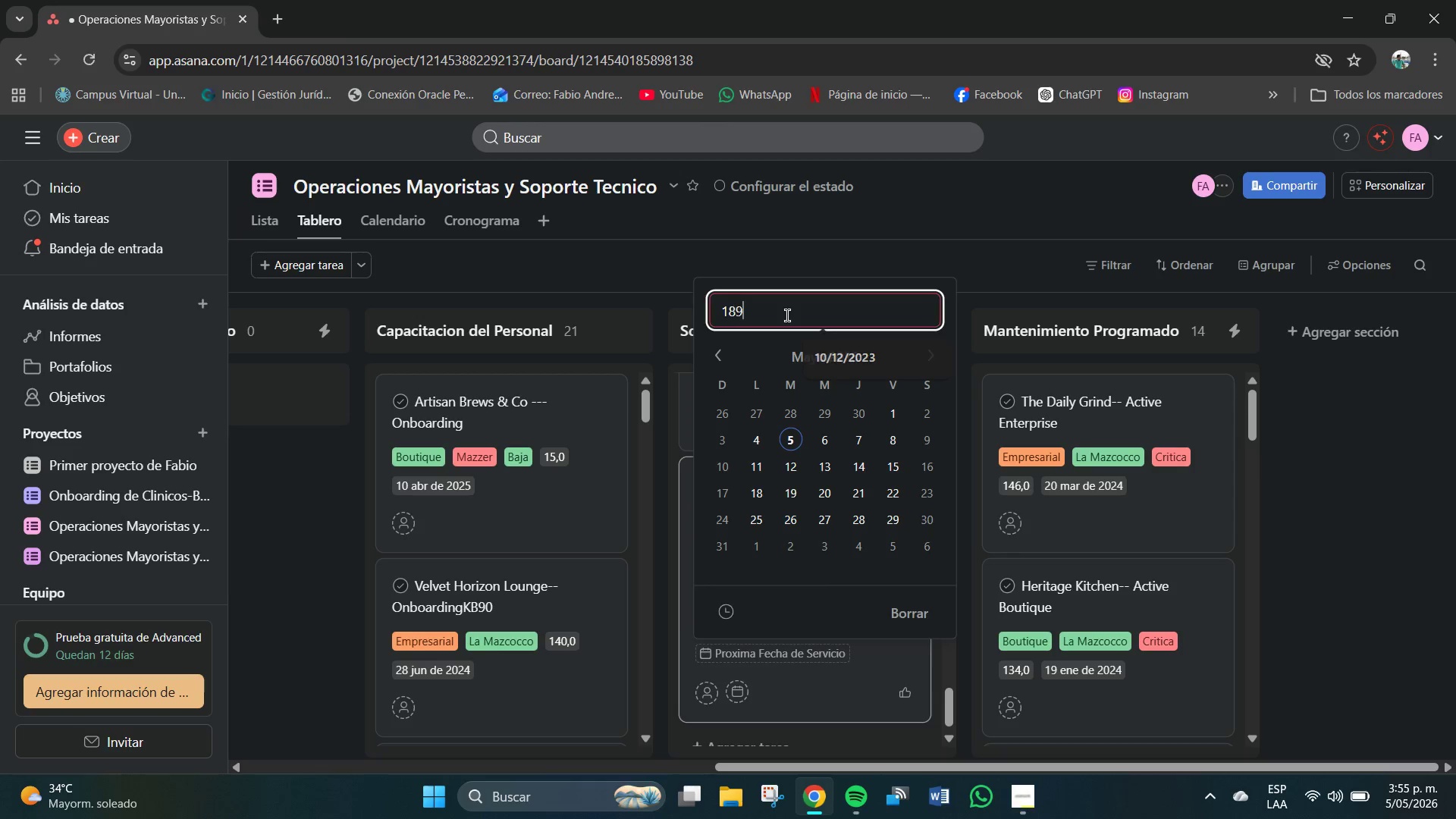 
key(Numpad9)
 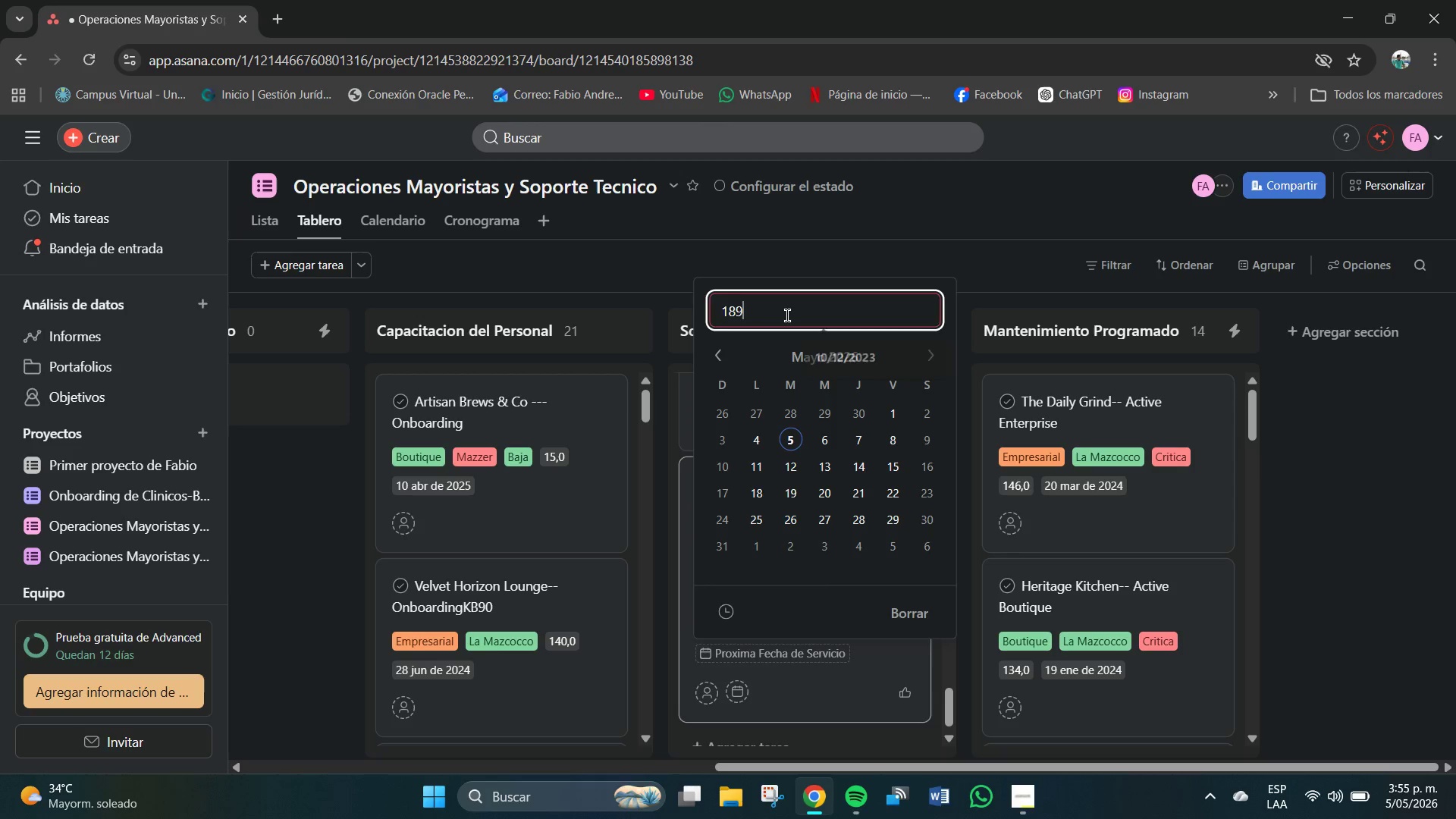 
key(Shift+ShiftRight)
 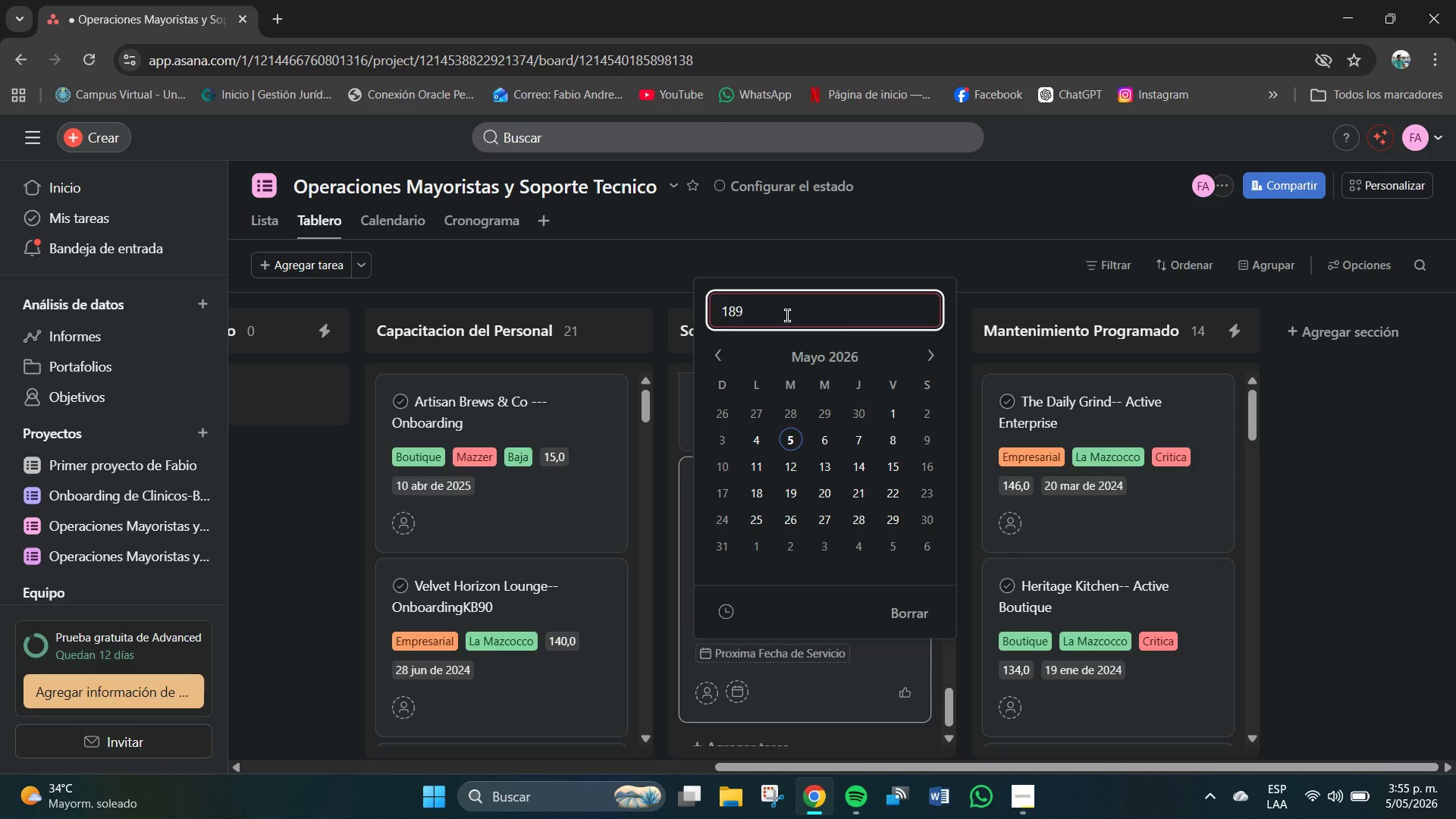 
hold_key(key=ShiftRight, duration=0.53)
 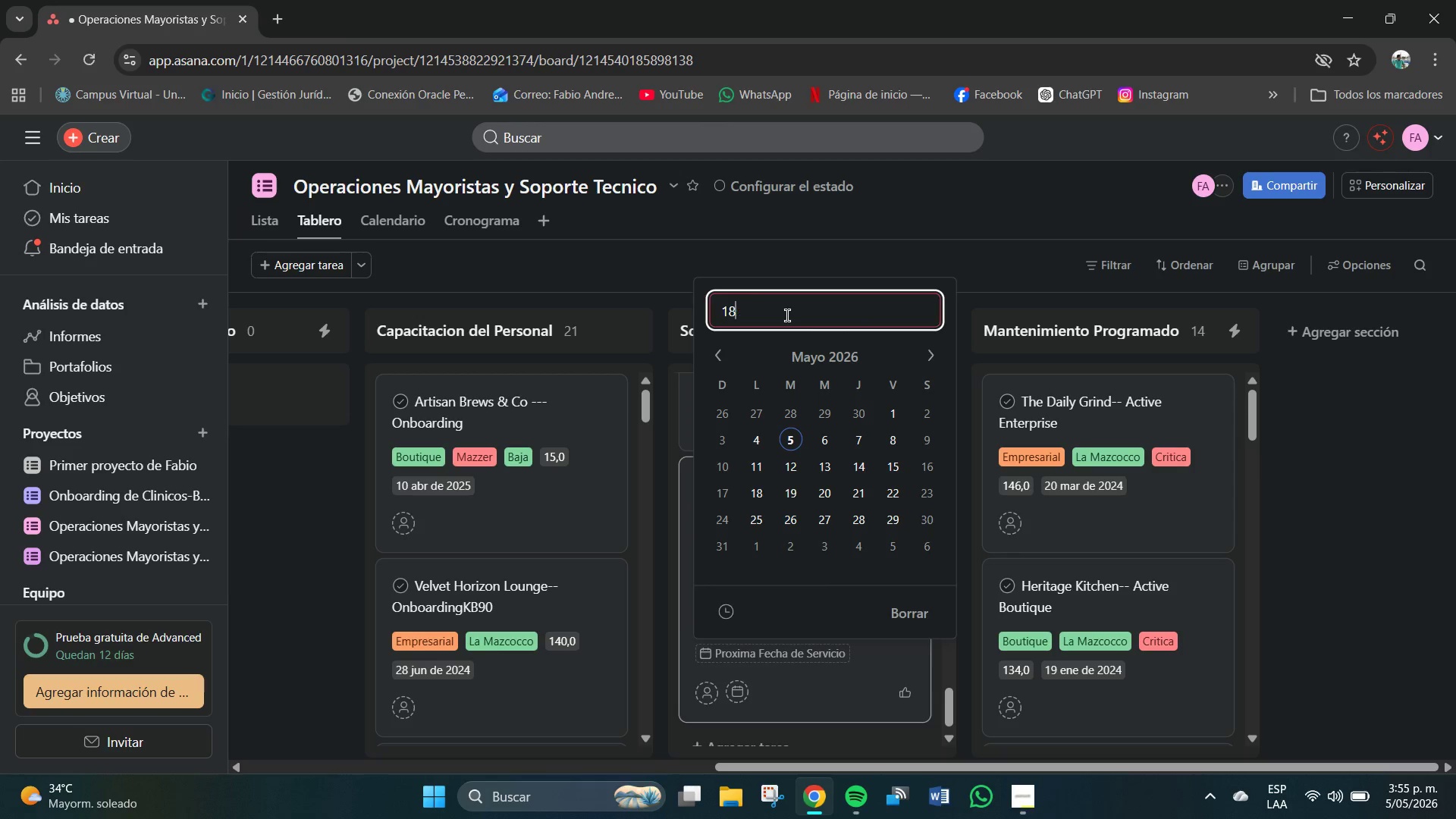 
key(Backspace)
 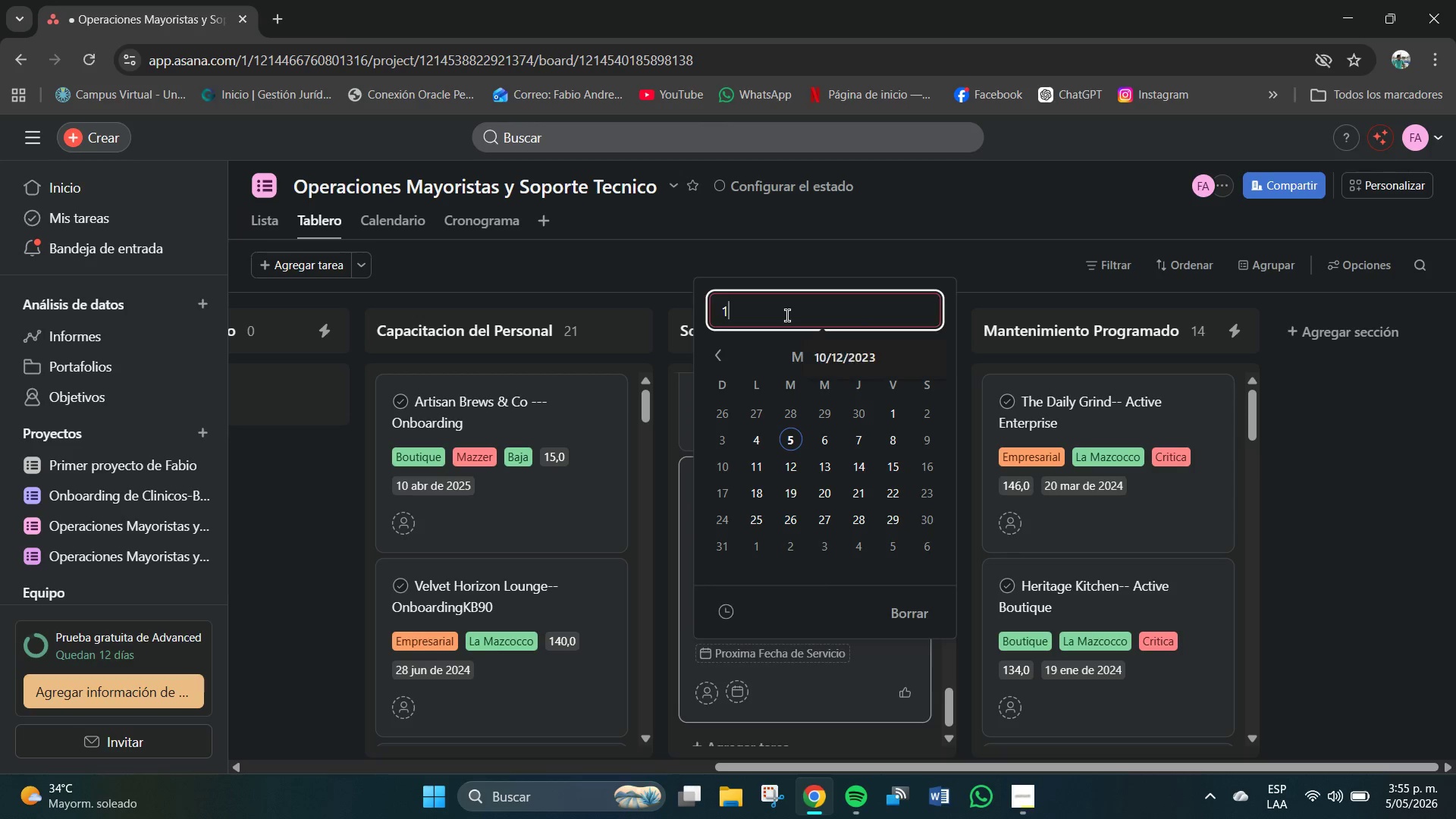 
key(Backspace)
 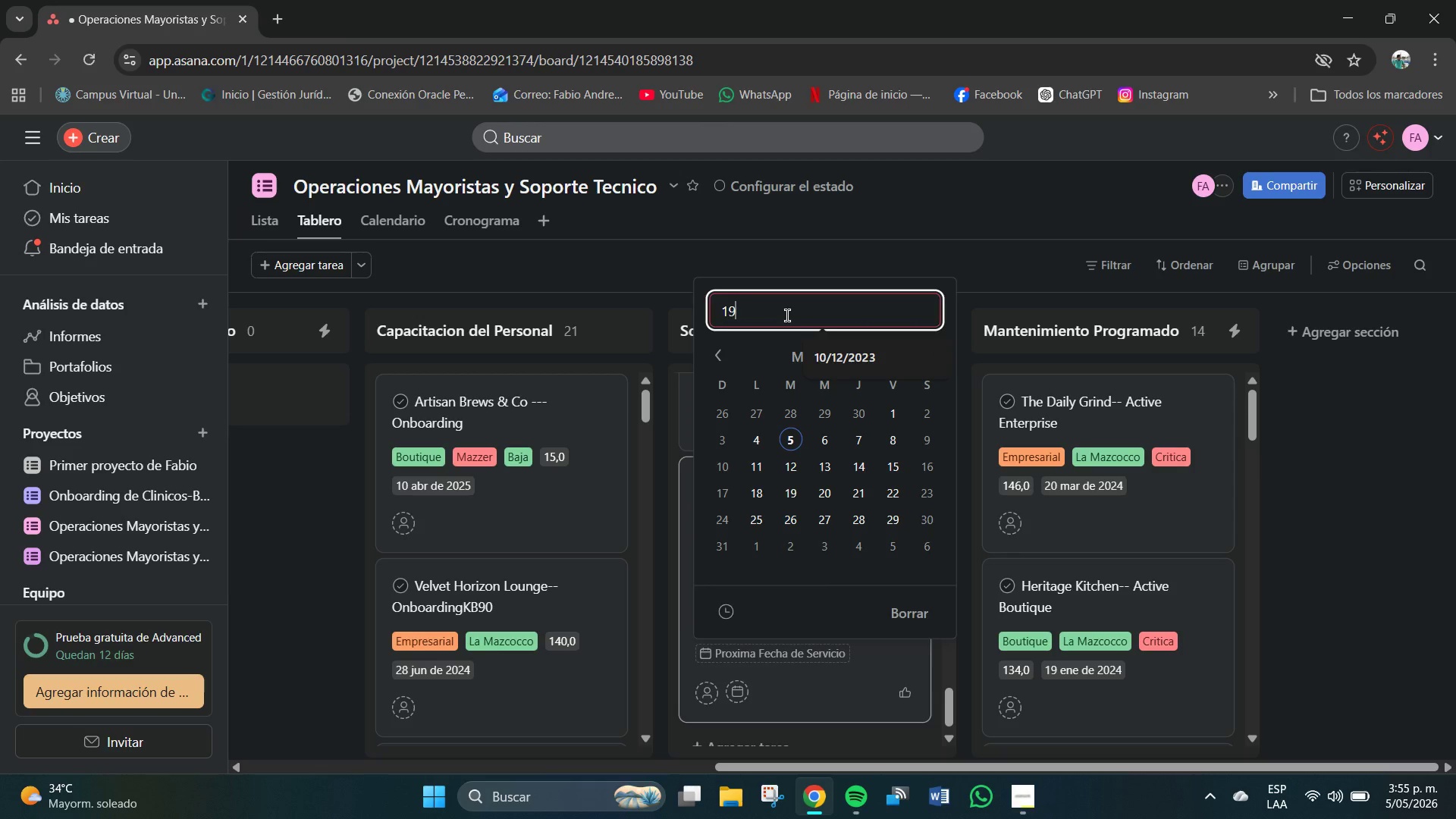 
key(Numpad9)
 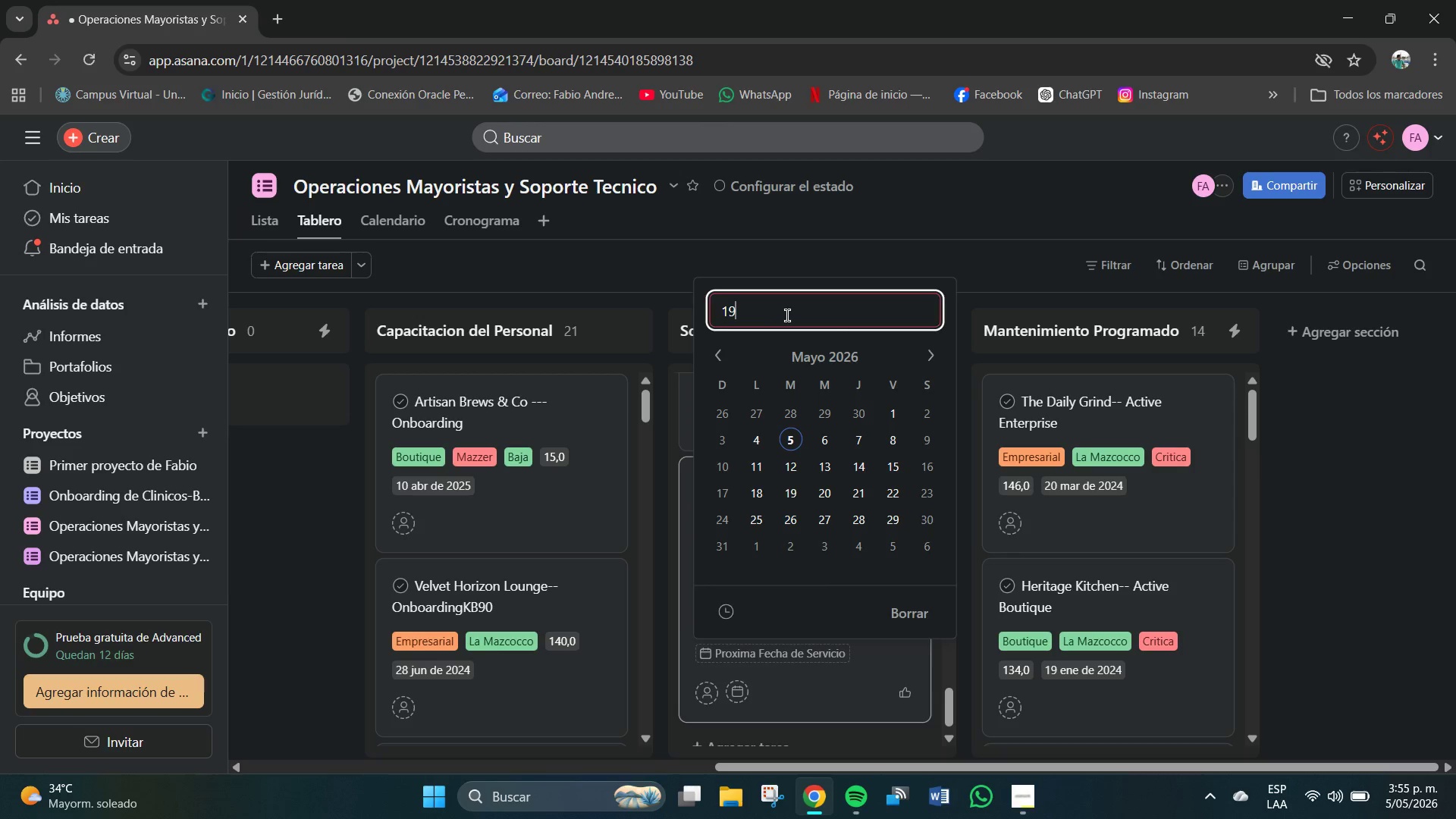 
key(Shift+7)
 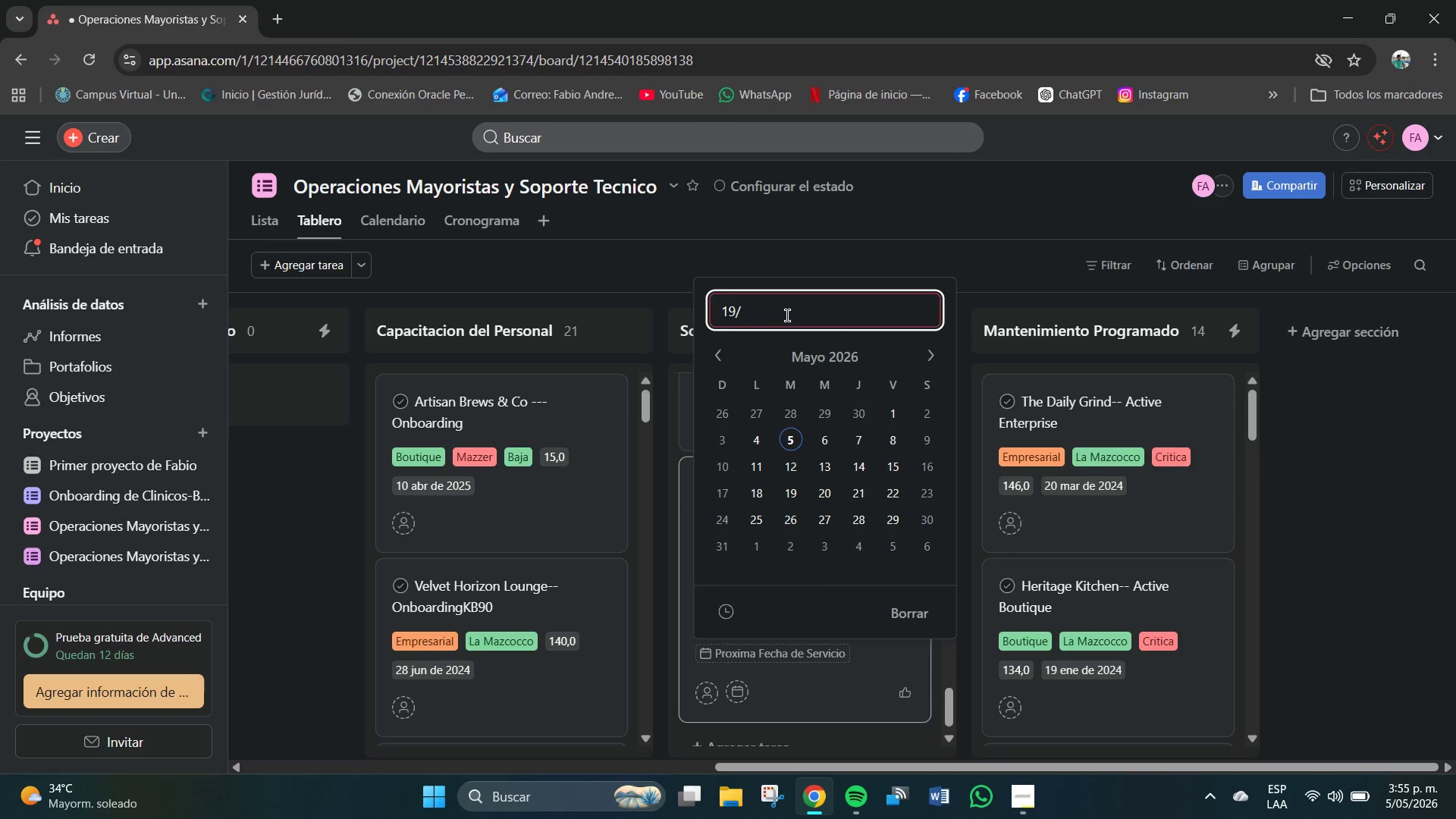 
key(Numpad1)
 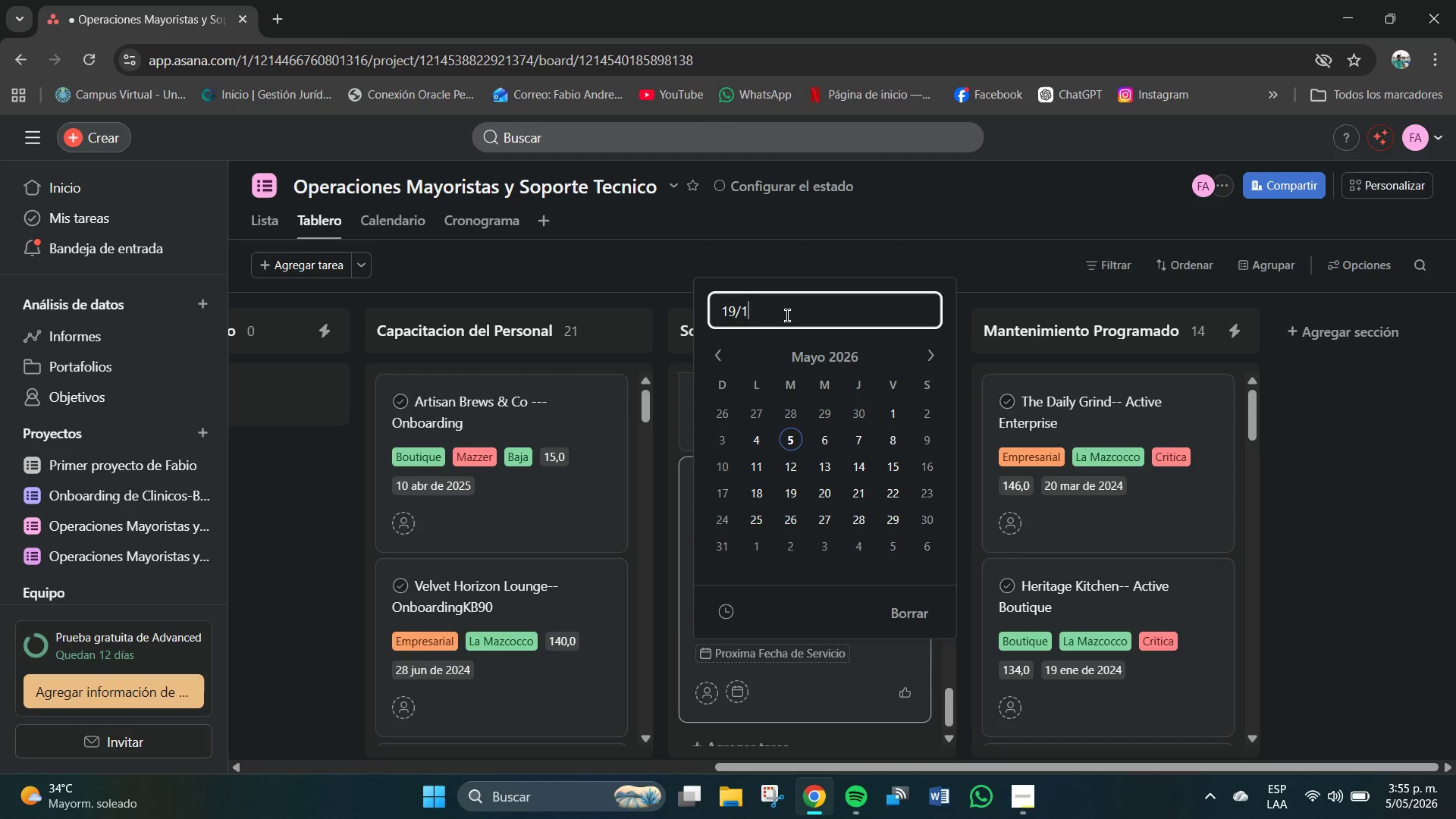 
key(Numpad0)
 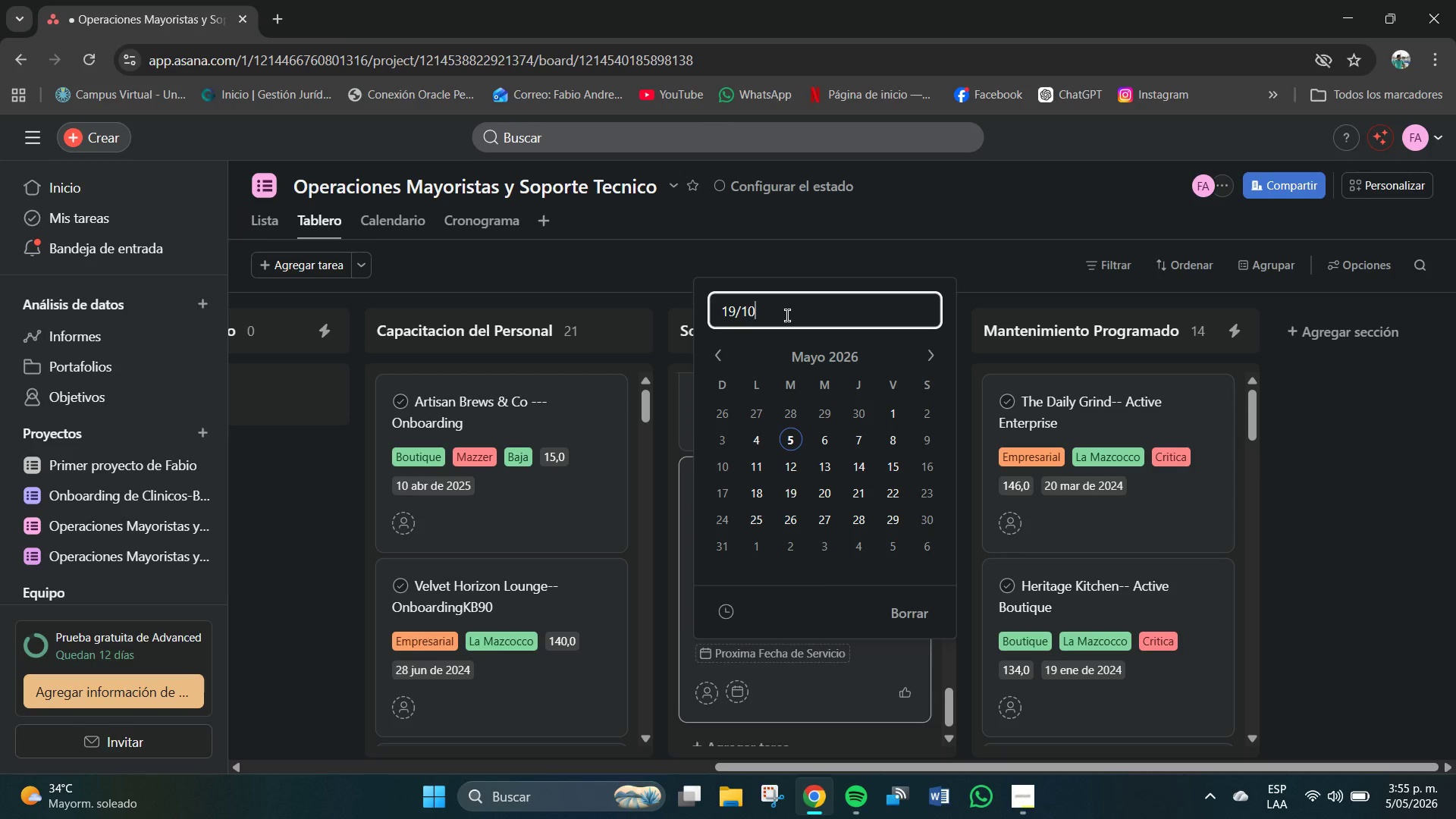 
key(Shift+7)
 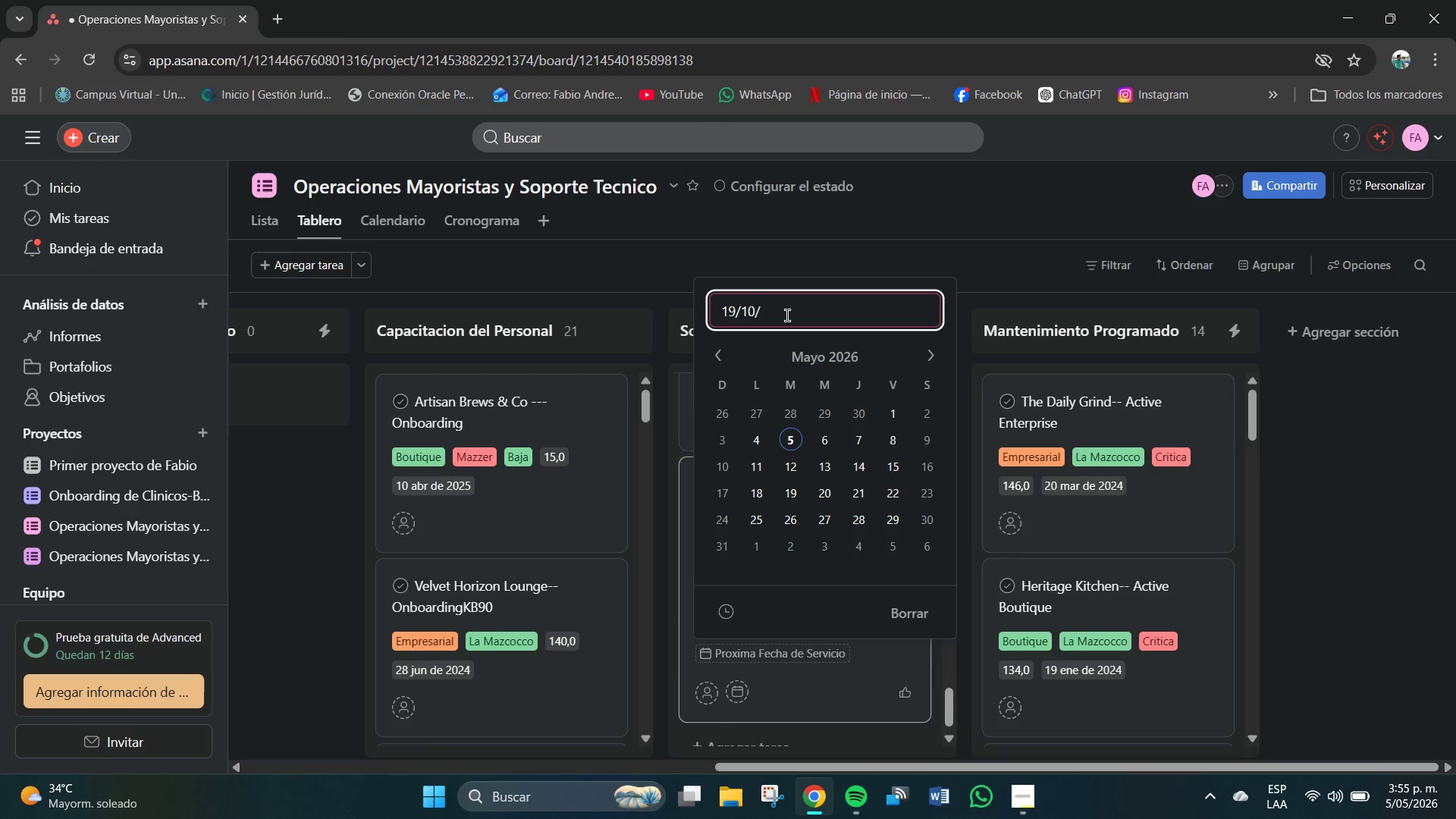 
key(Numpad2)
 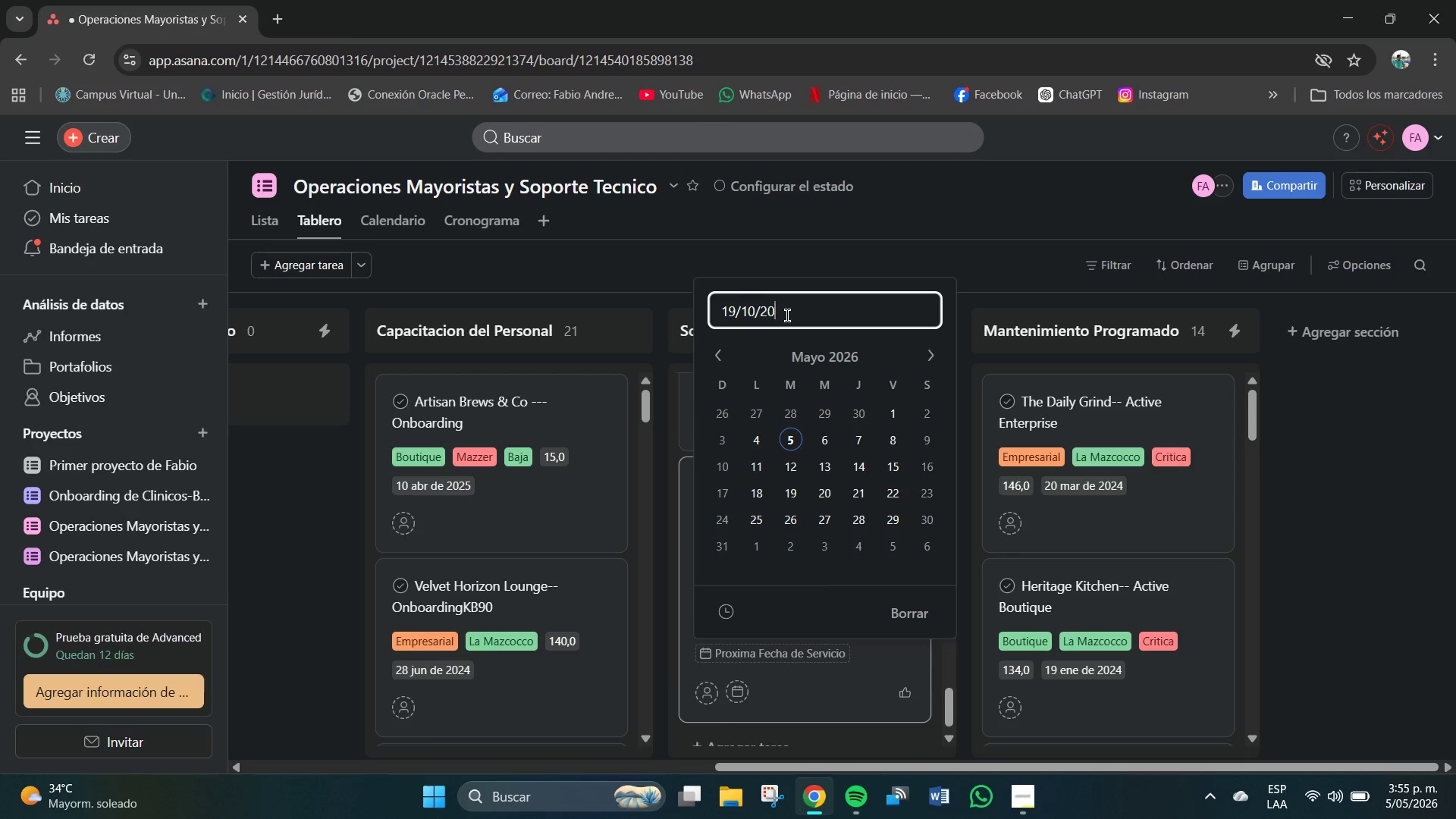 
key(Numpad0)
 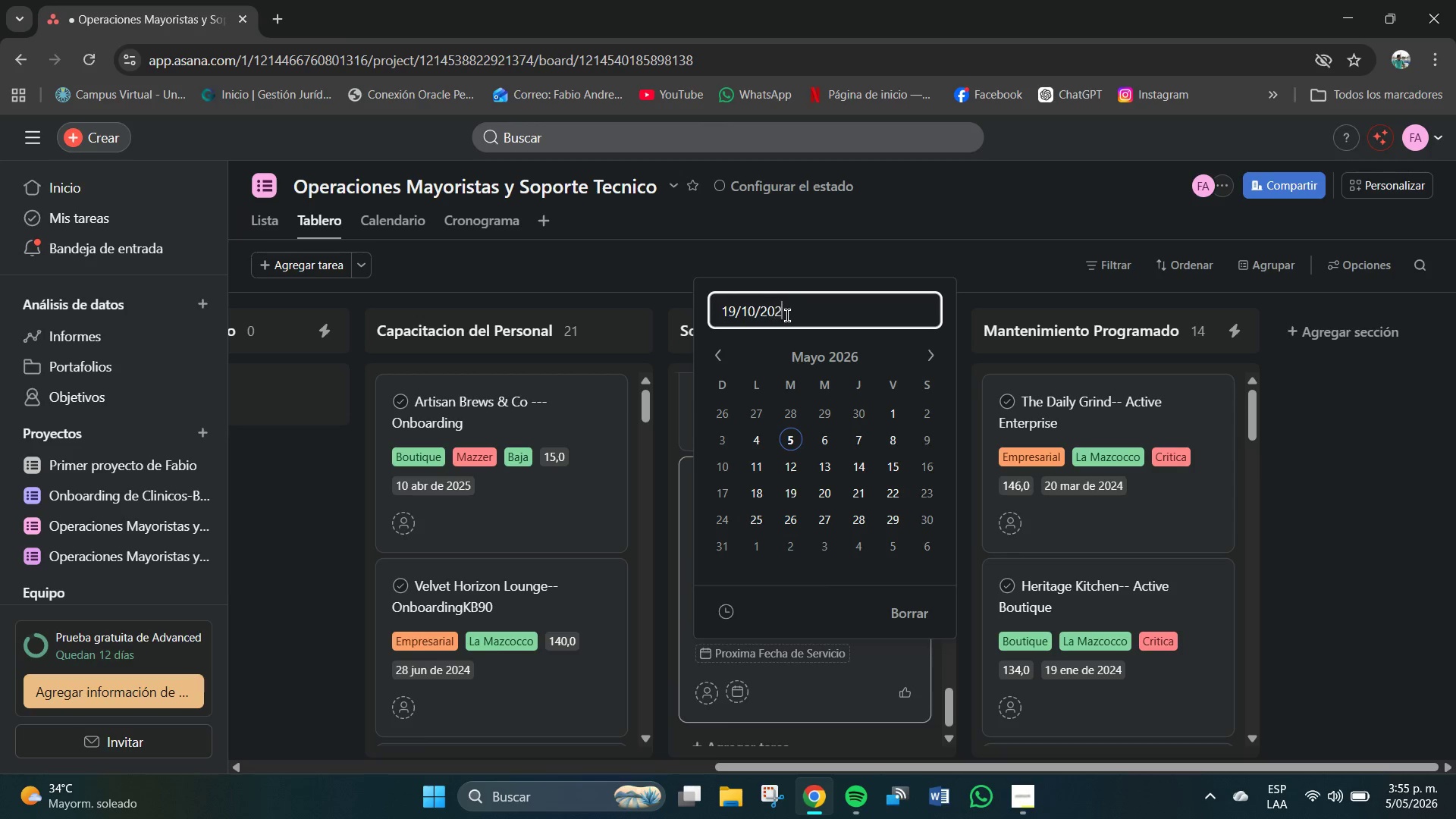 
key(Numpad2)
 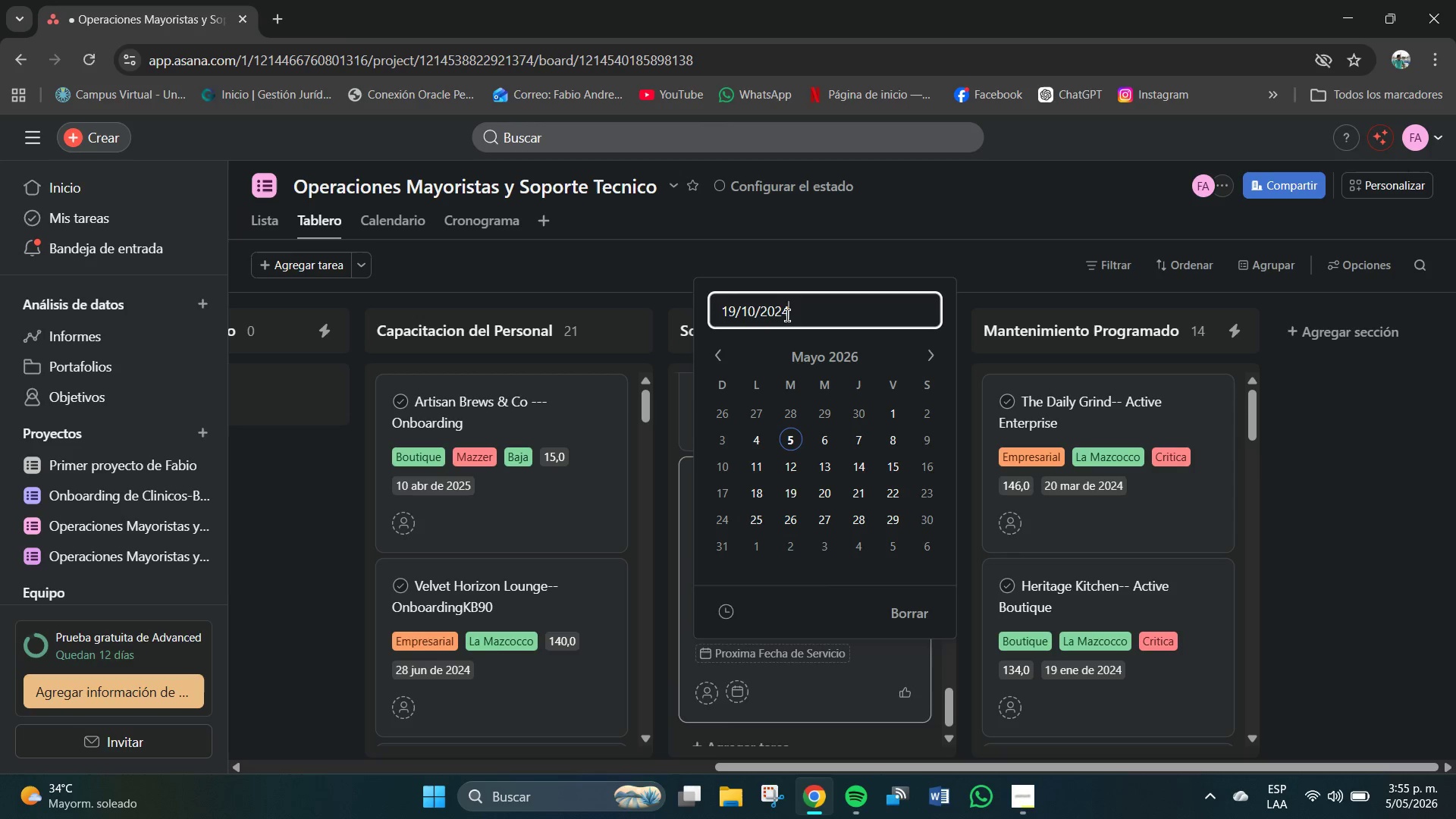 
key(Numpad4)
 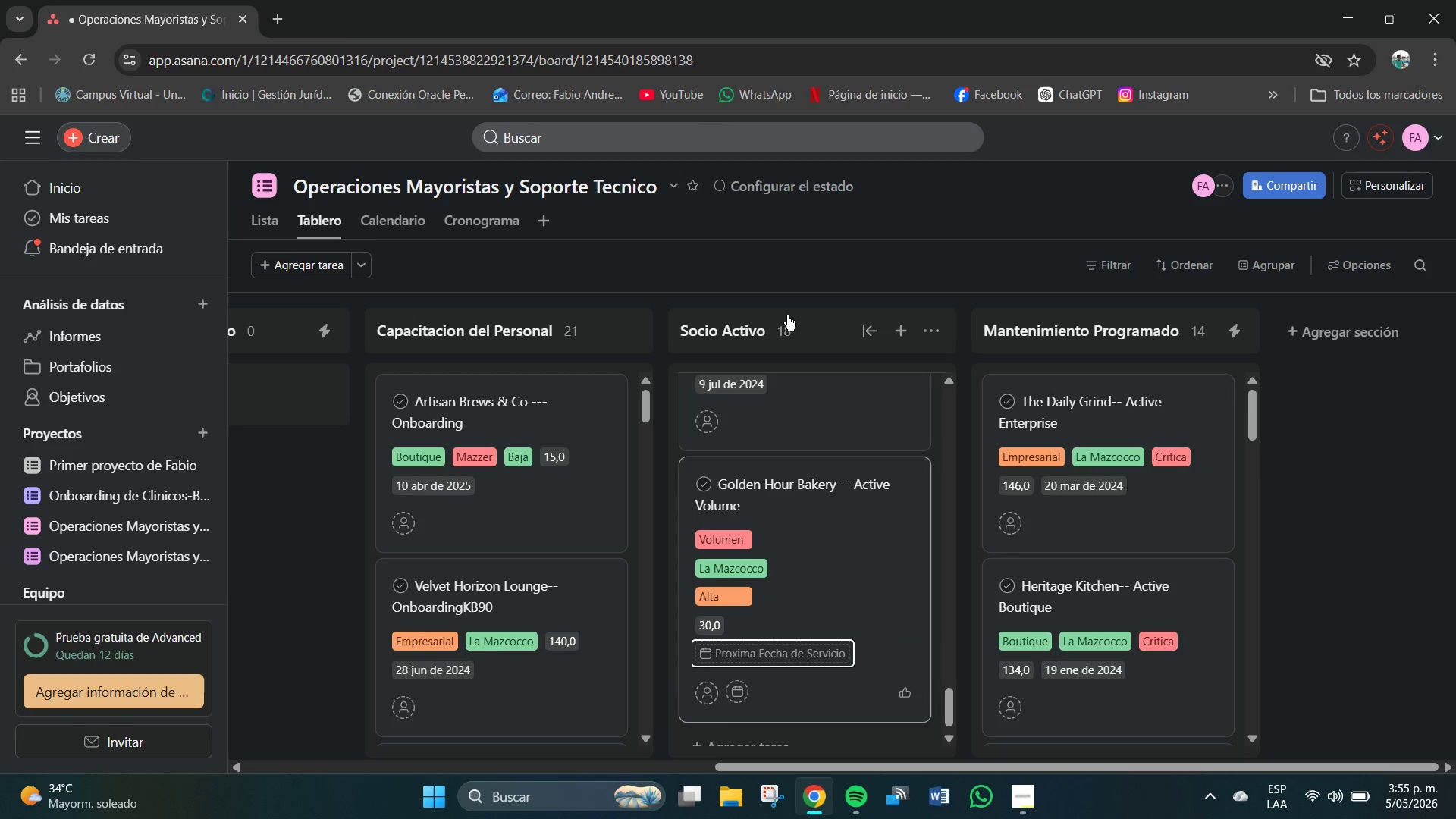 
key(NumpadEnter)
 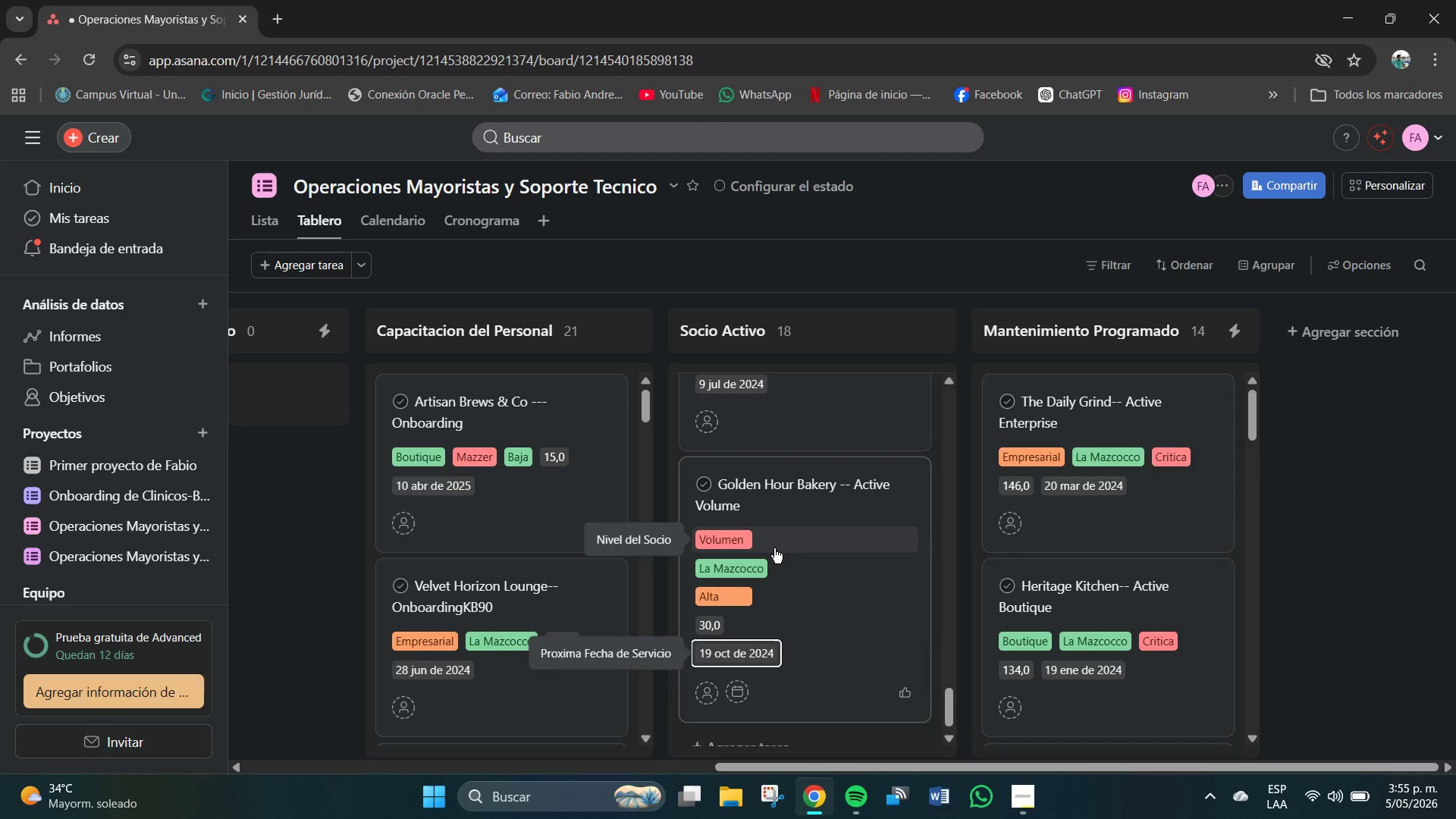 
wait(5.81)
 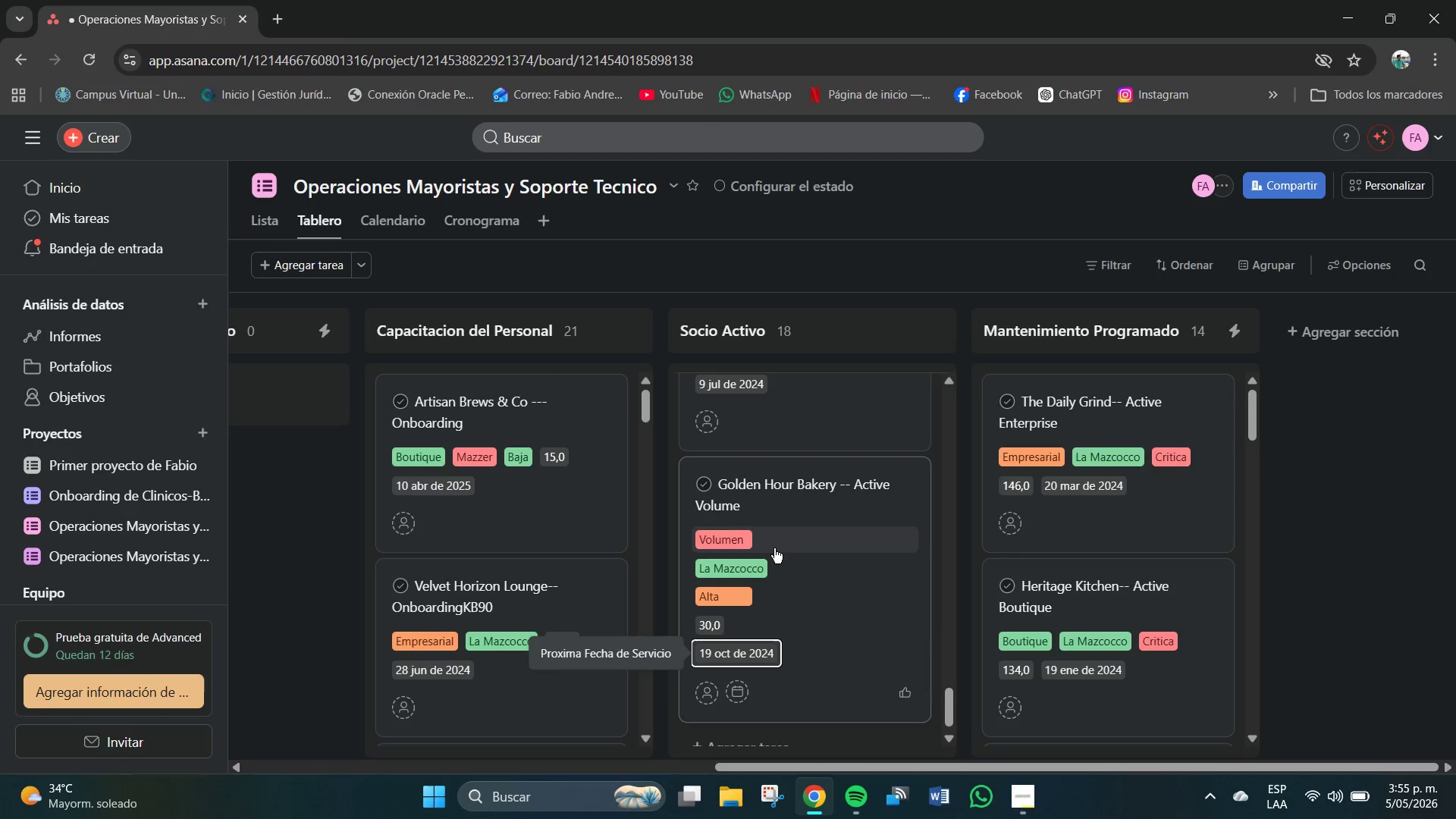 
scroll: coordinate [800, 667], scroll_direction: down, amount: 6.0
 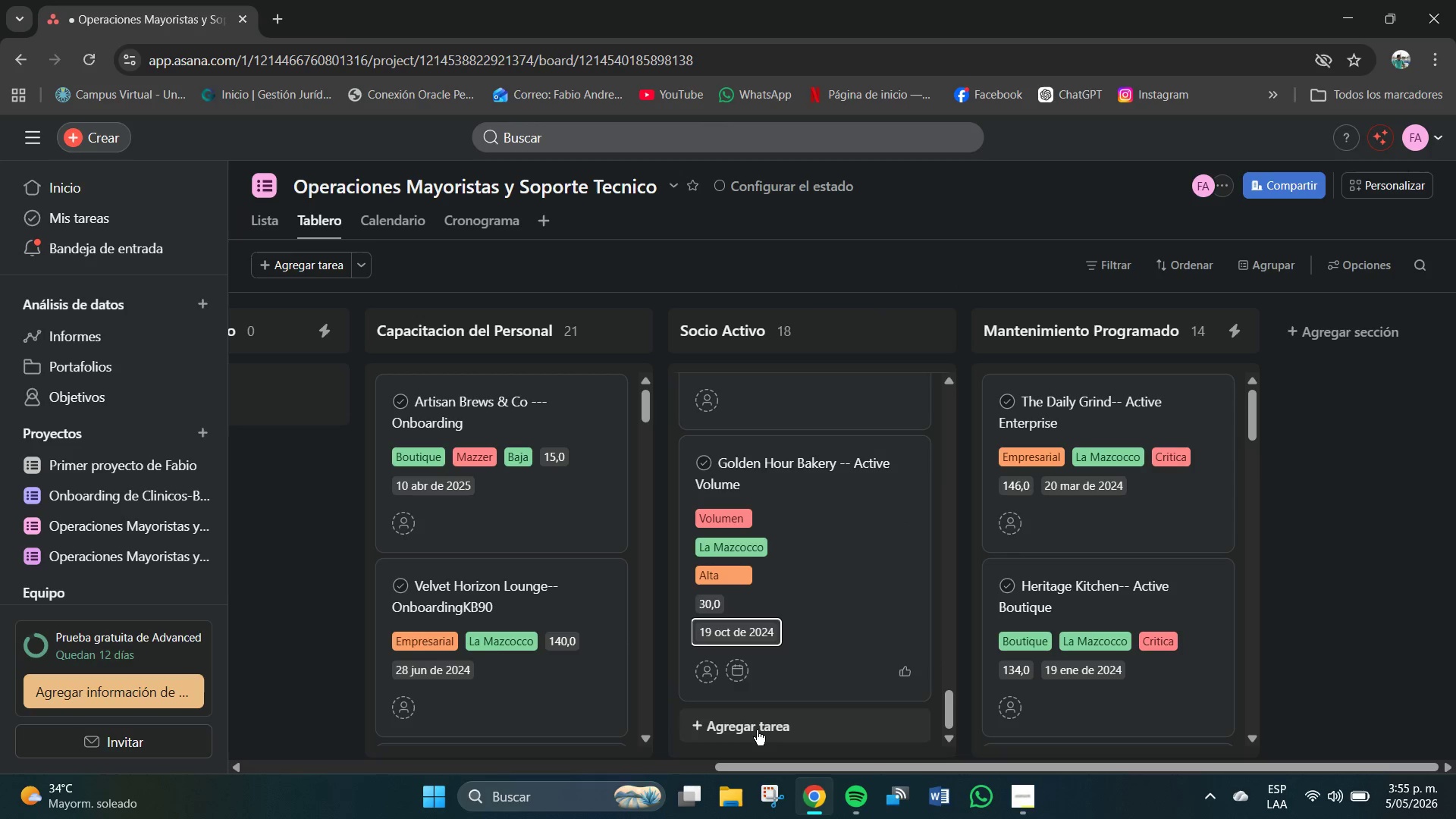 
left_click([757, 730])
 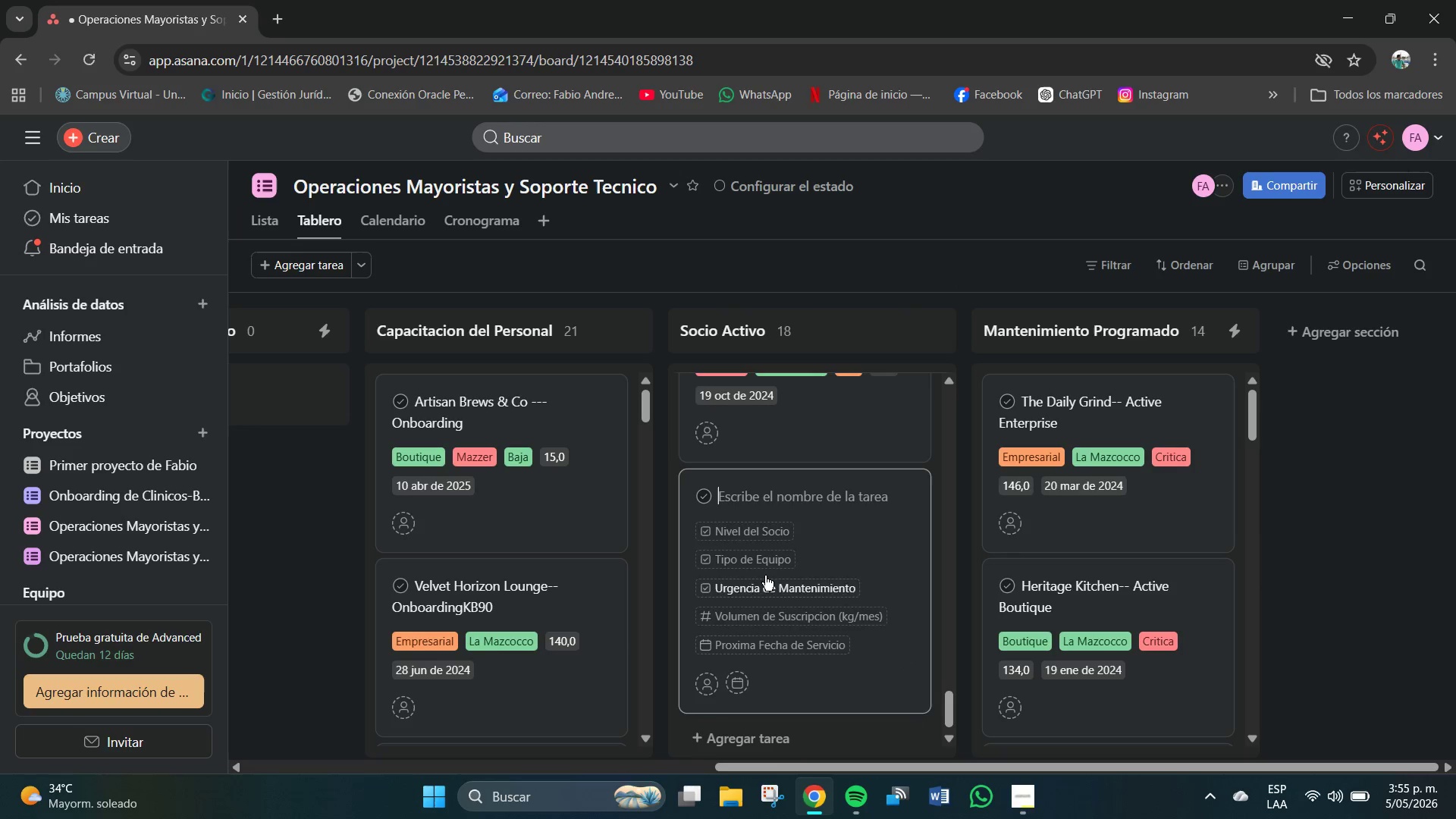 
scroll: coordinate [765, 576], scroll_direction: down, amount: 2.0
 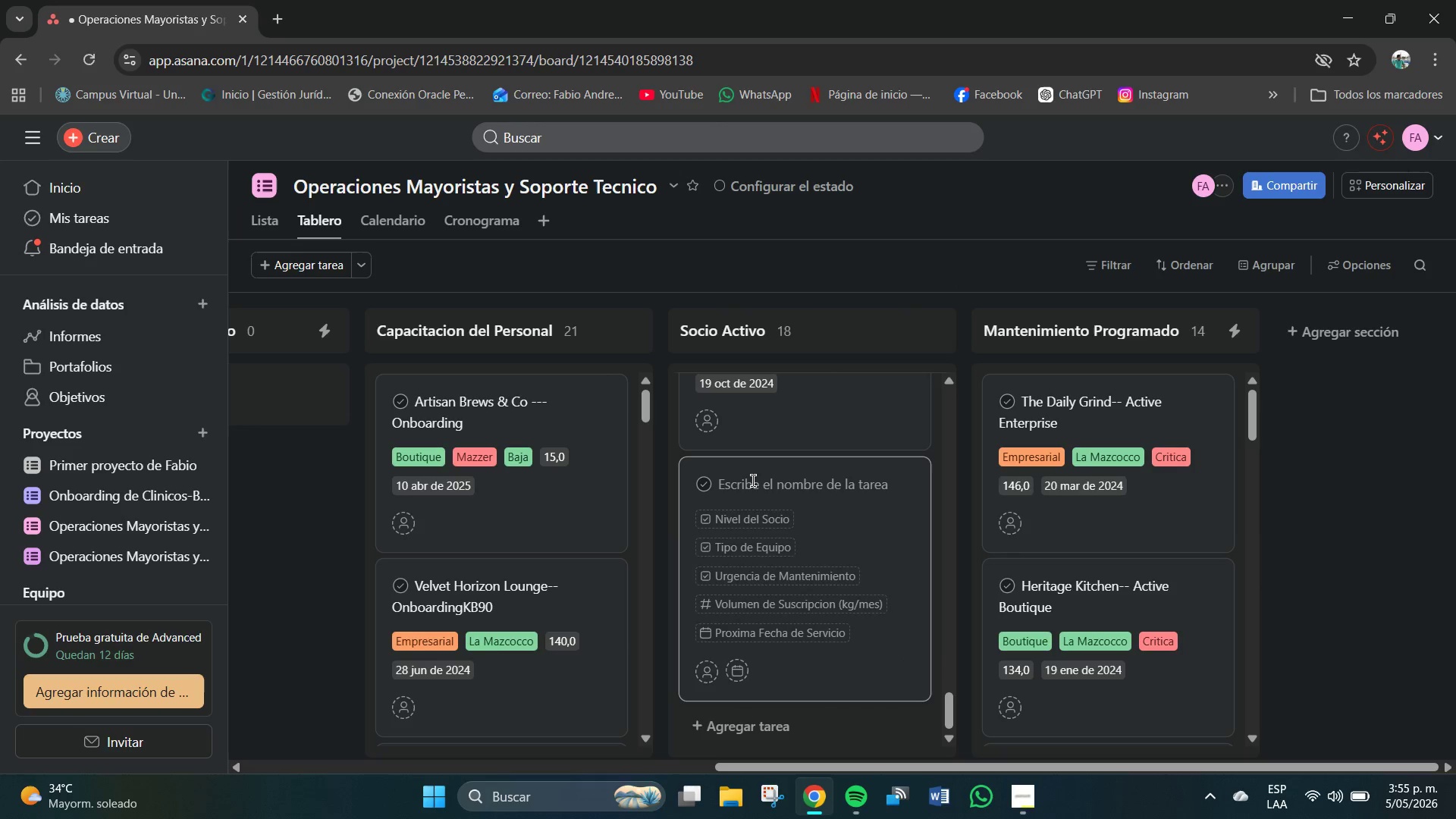 
left_click([753, 481])
 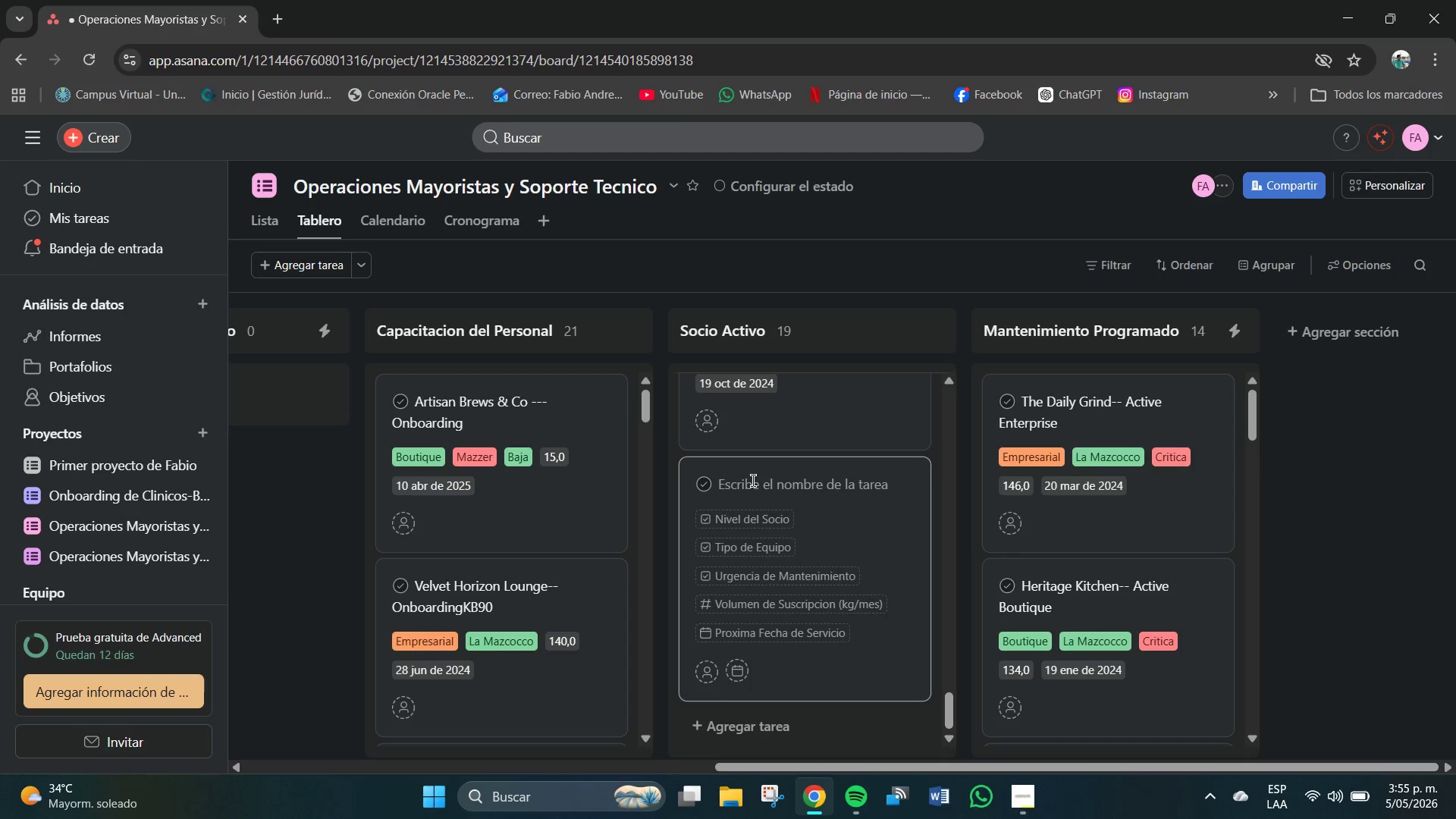 
wait(13.92)
 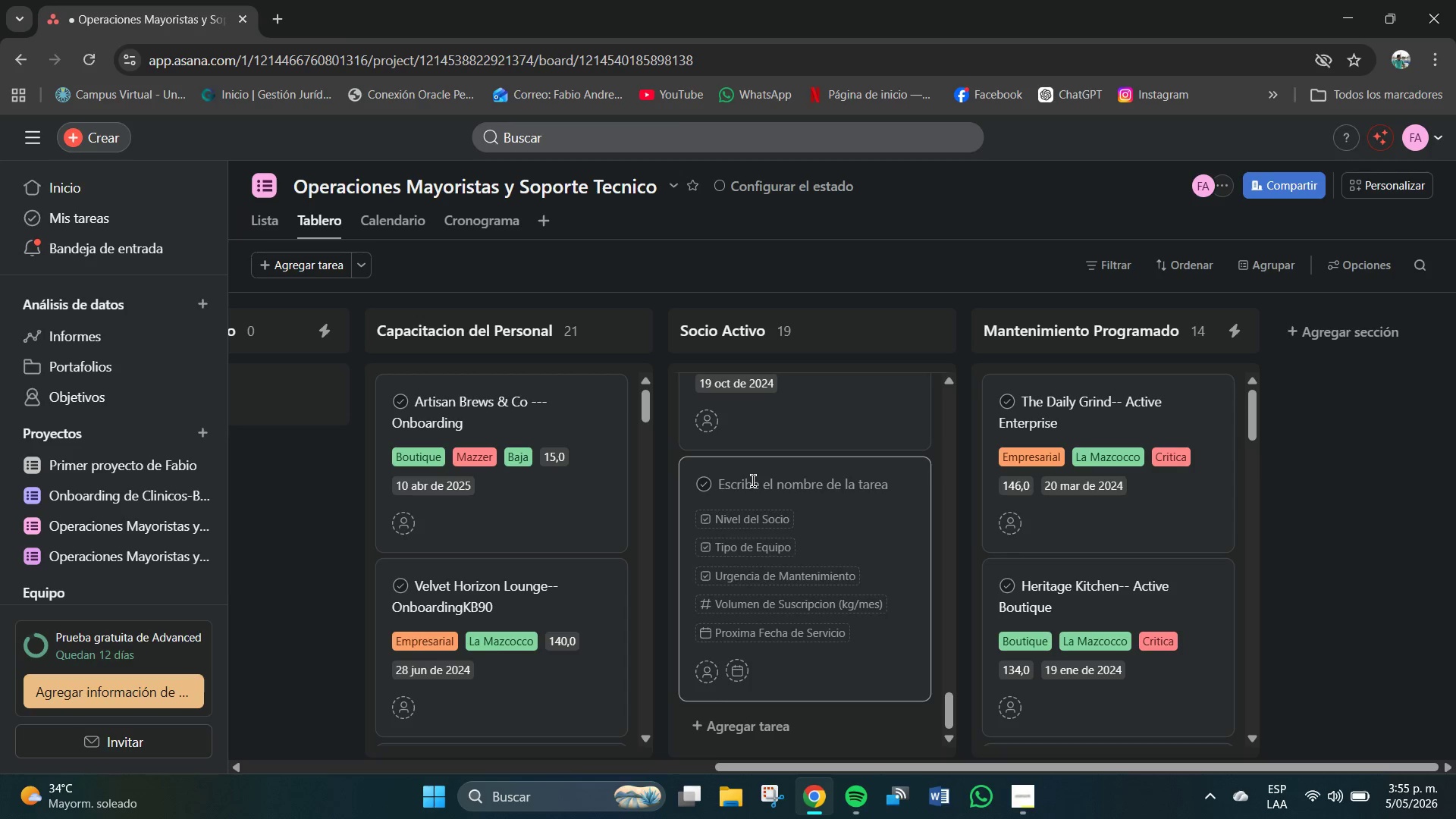 
type(Mt)
key(Backspace)
type(etropolis East)
key(Backspace)
key(Backspace)
type(ts -- Active Colume)
 